 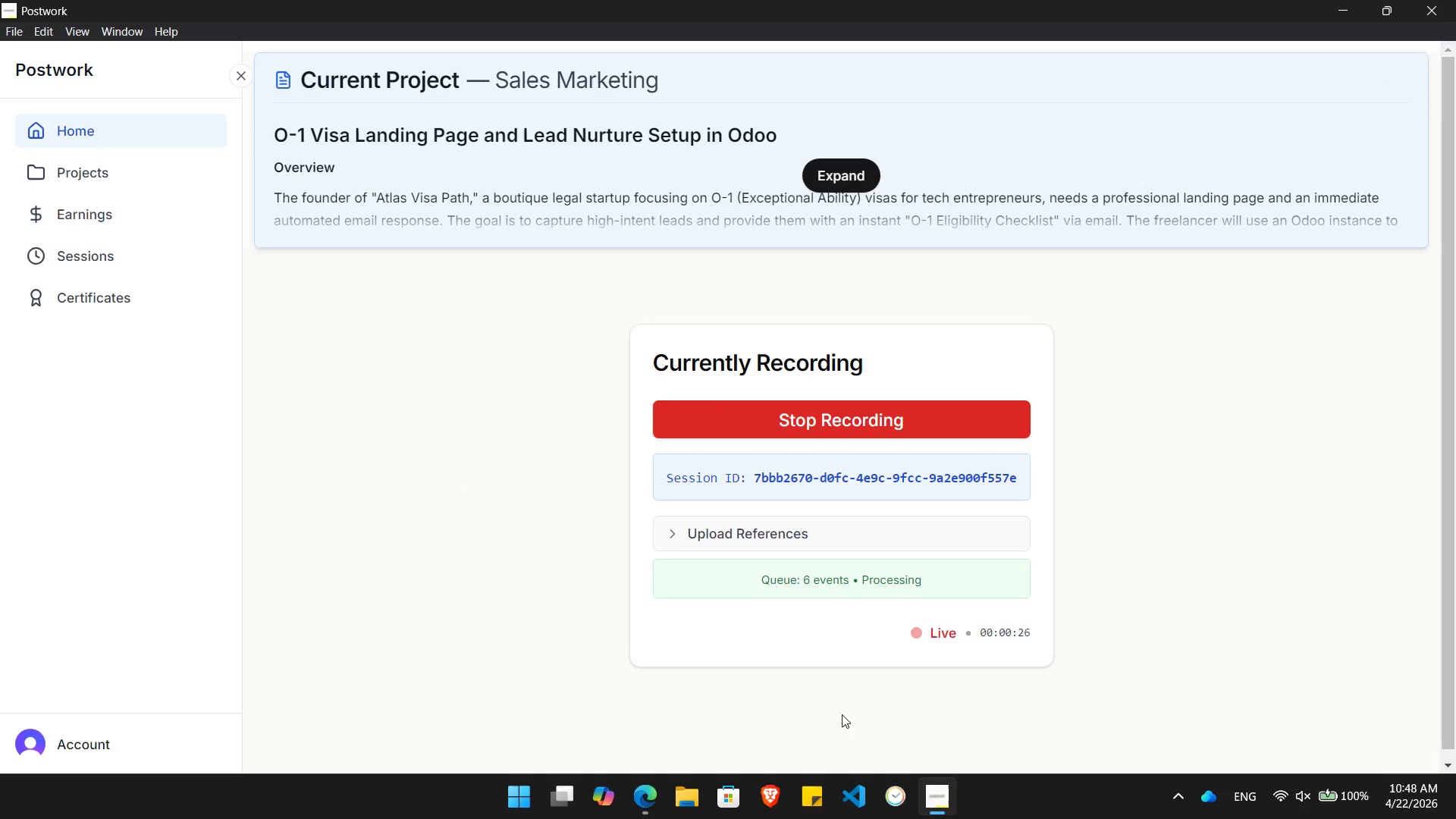 
key(Alt+Tab)
 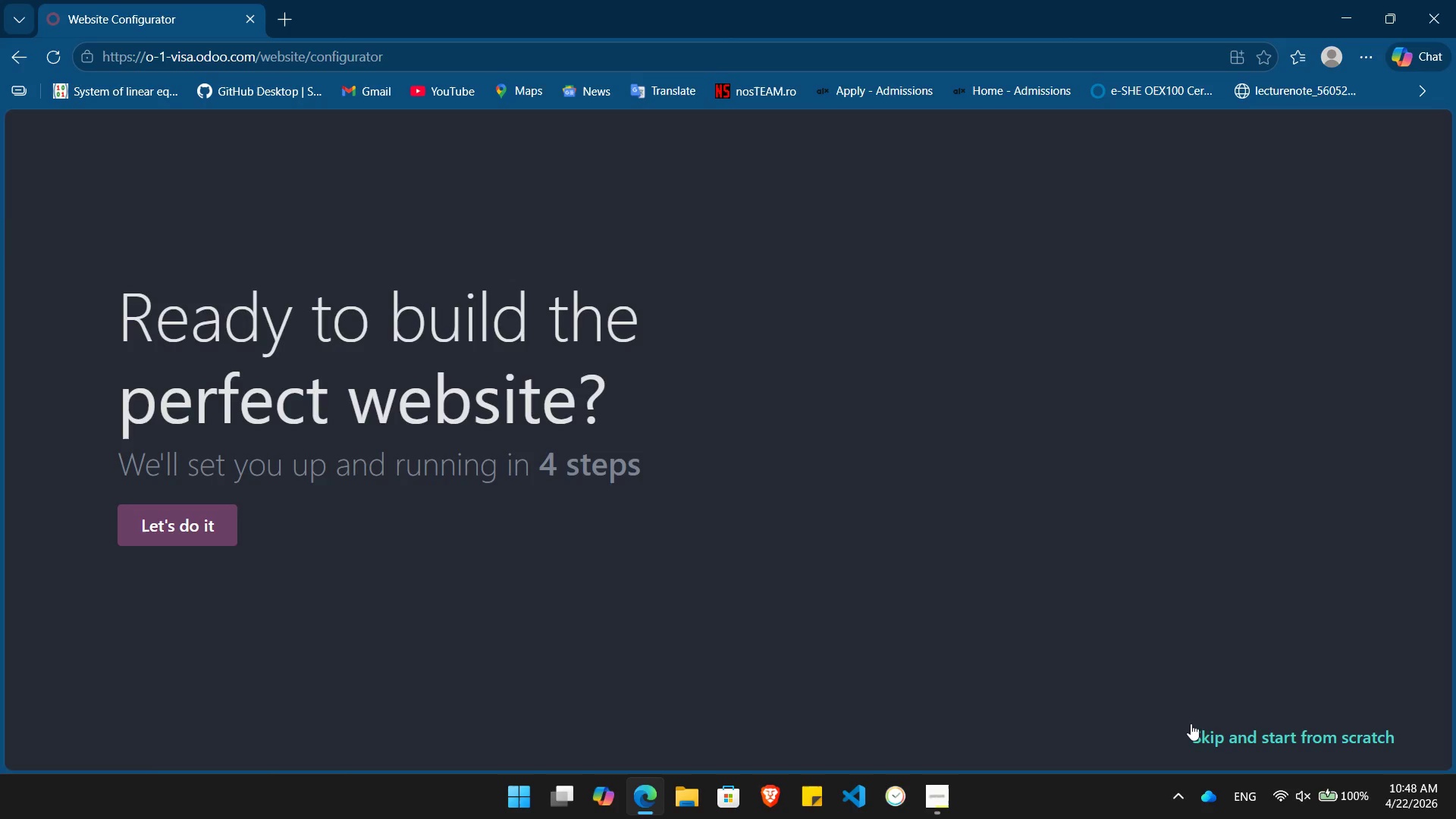 
left_click([1239, 738])
 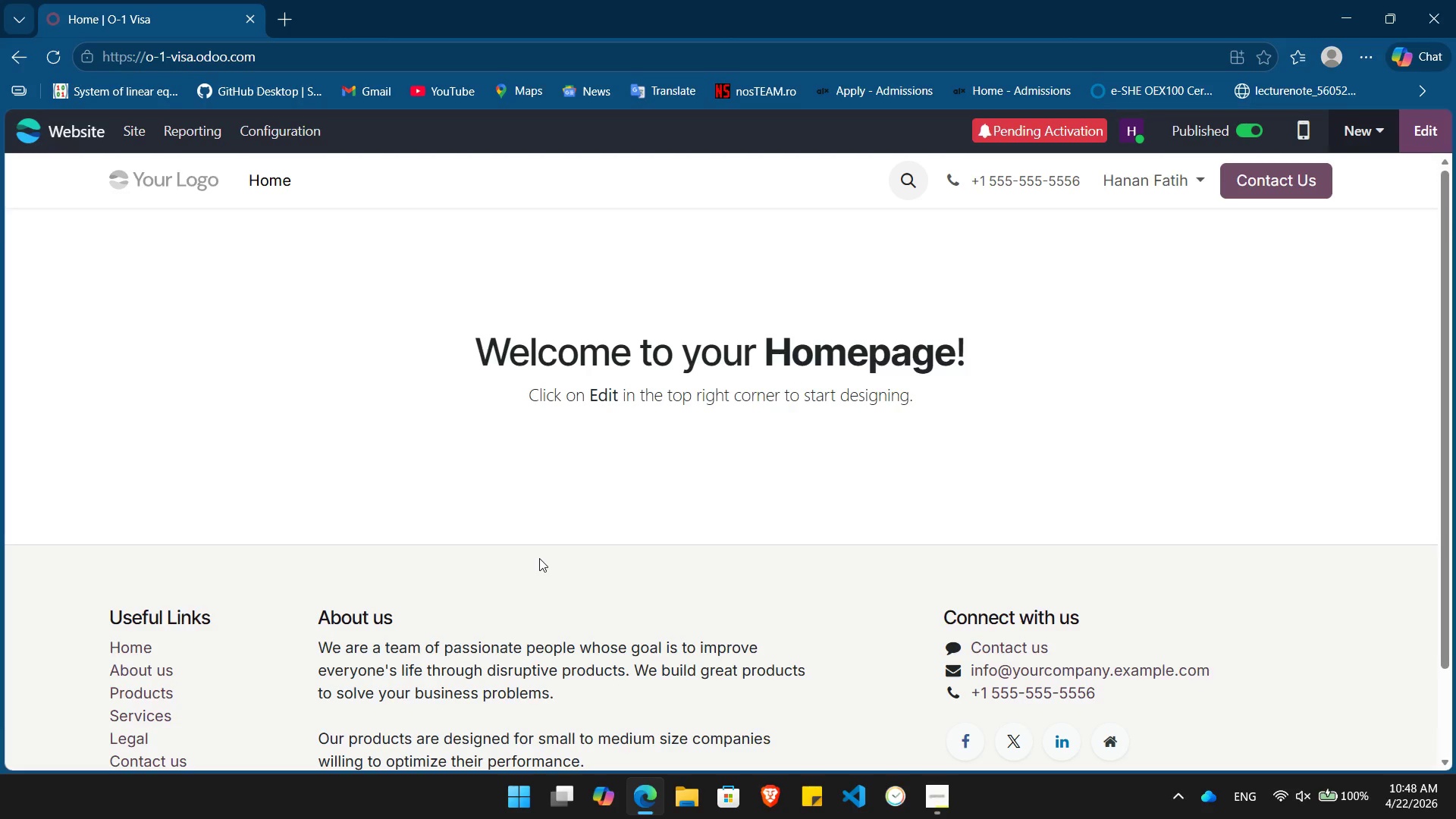 
wait(19.19)
 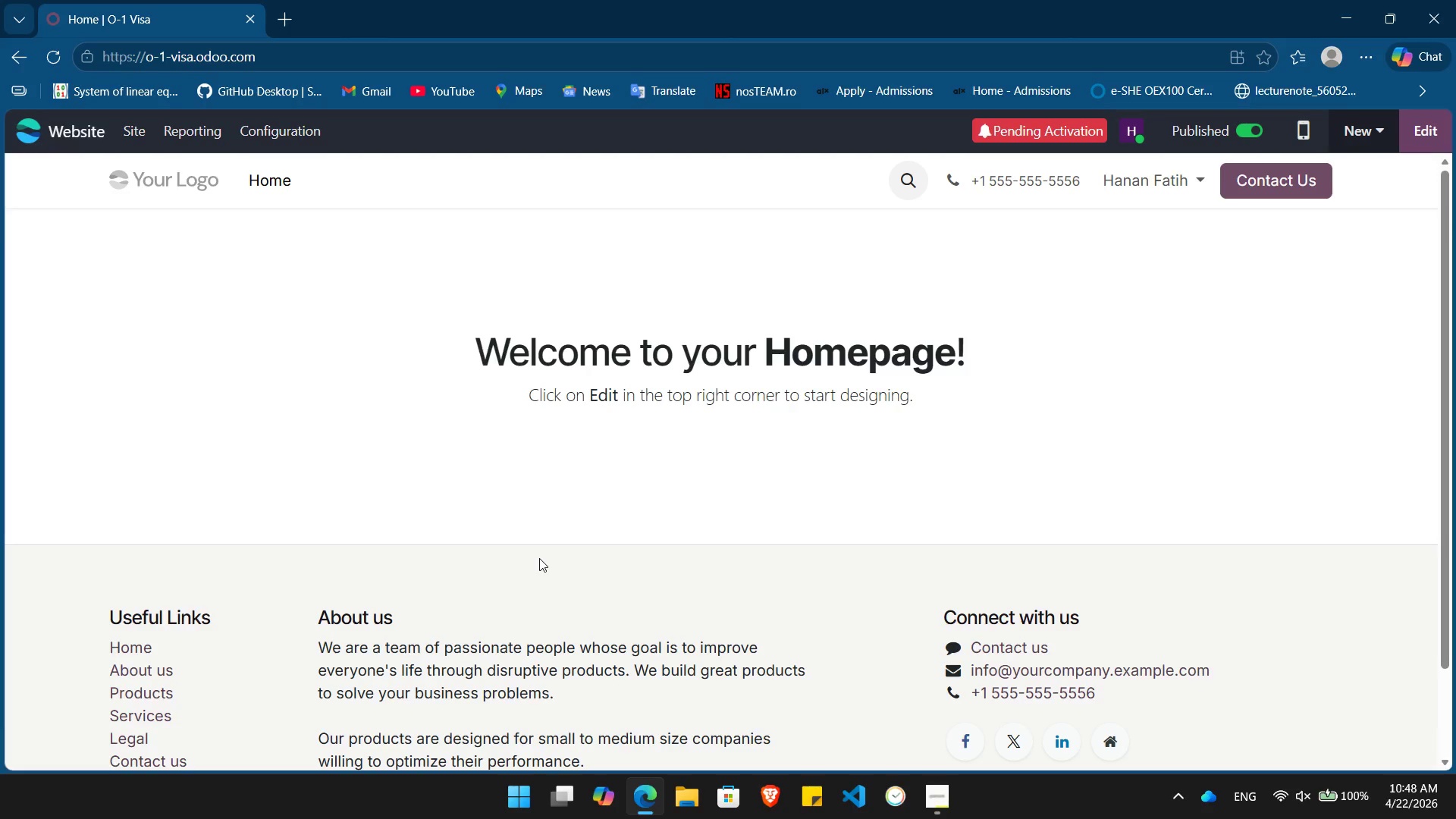 
left_click([281, 15])
 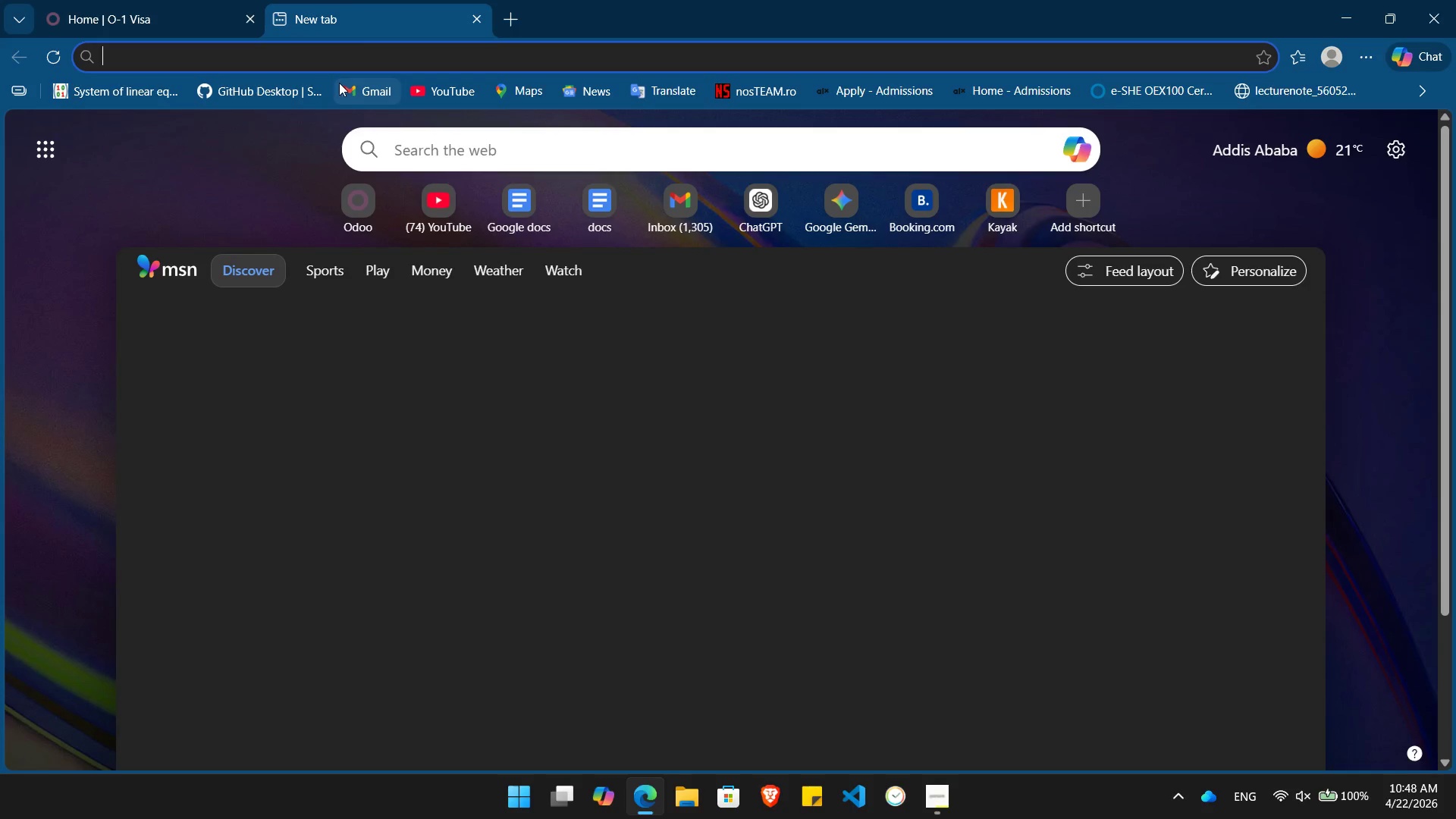 
left_click([347, 86])
 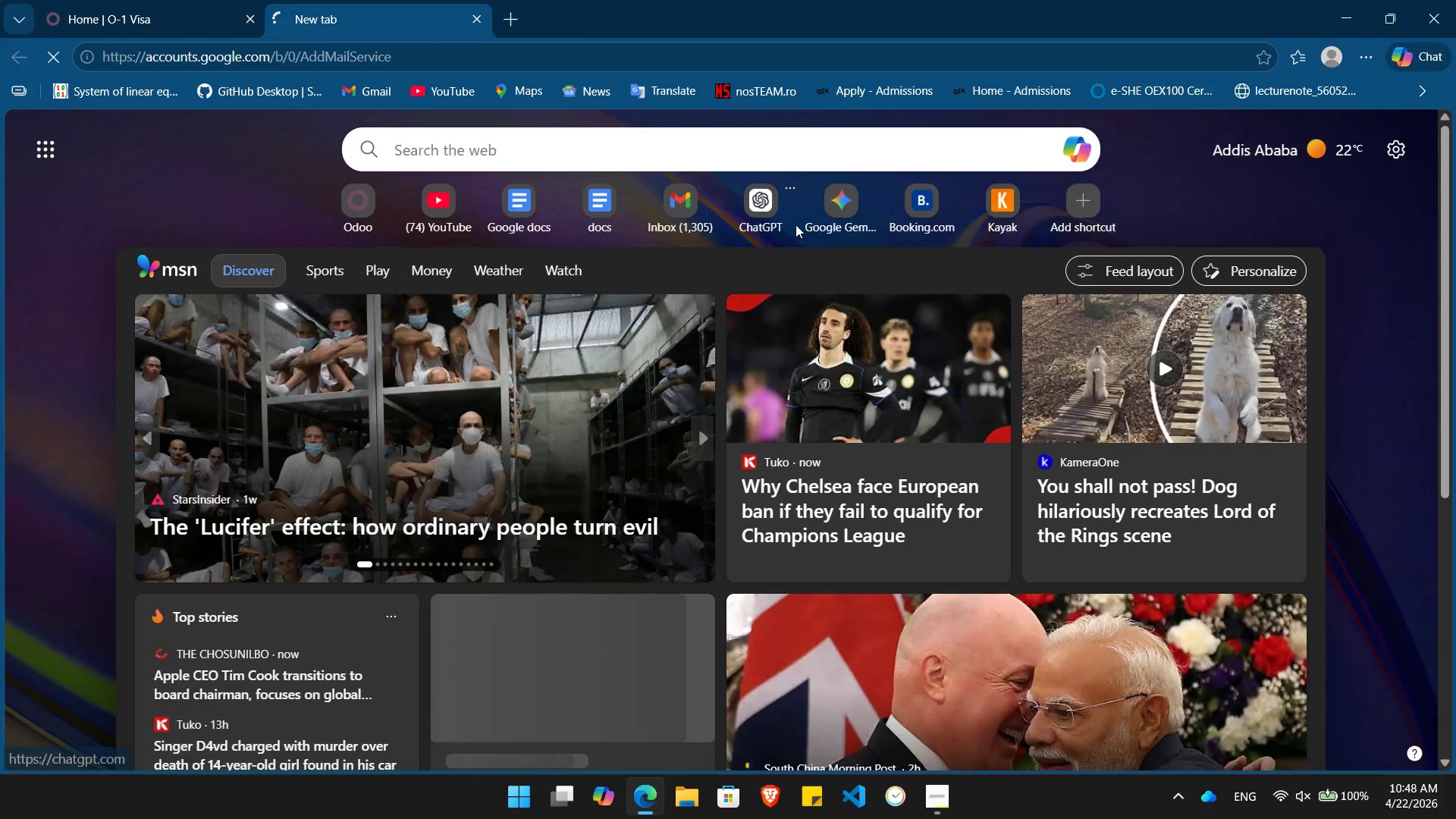 
mouse_move([482, 249])
 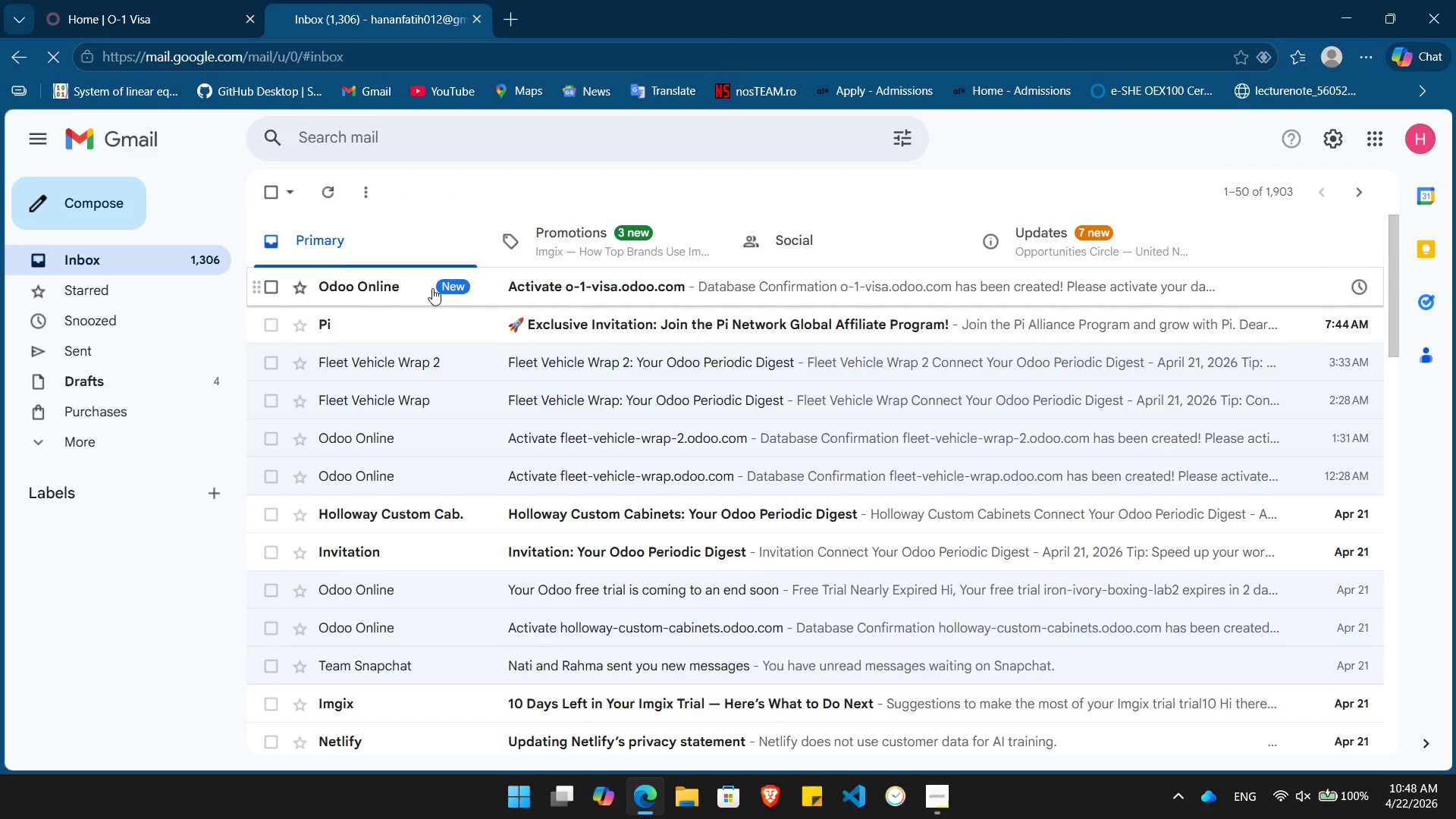 
left_click([432, 288])
 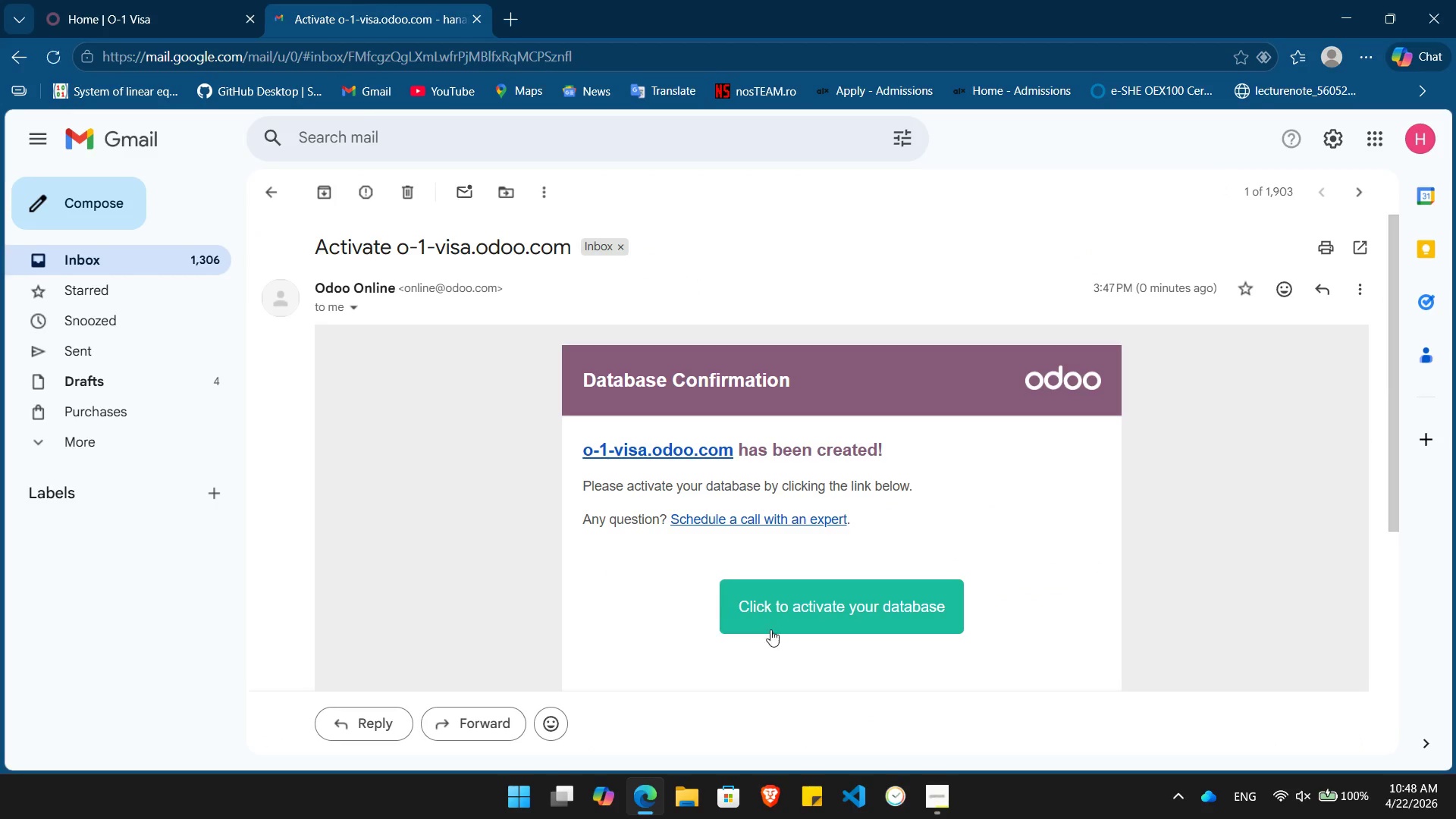 
left_click([802, 595])
 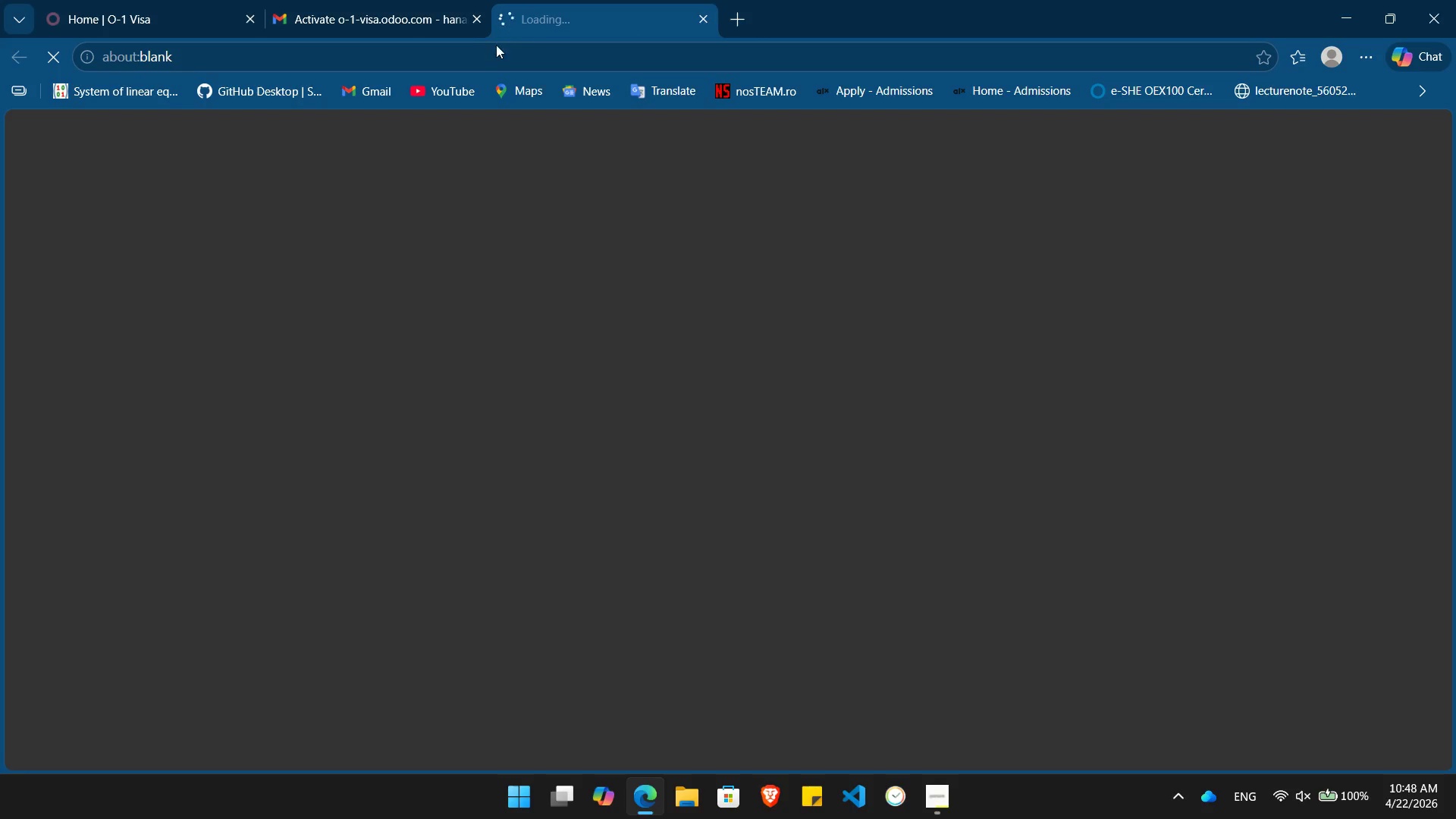 
left_click([478, 22])
 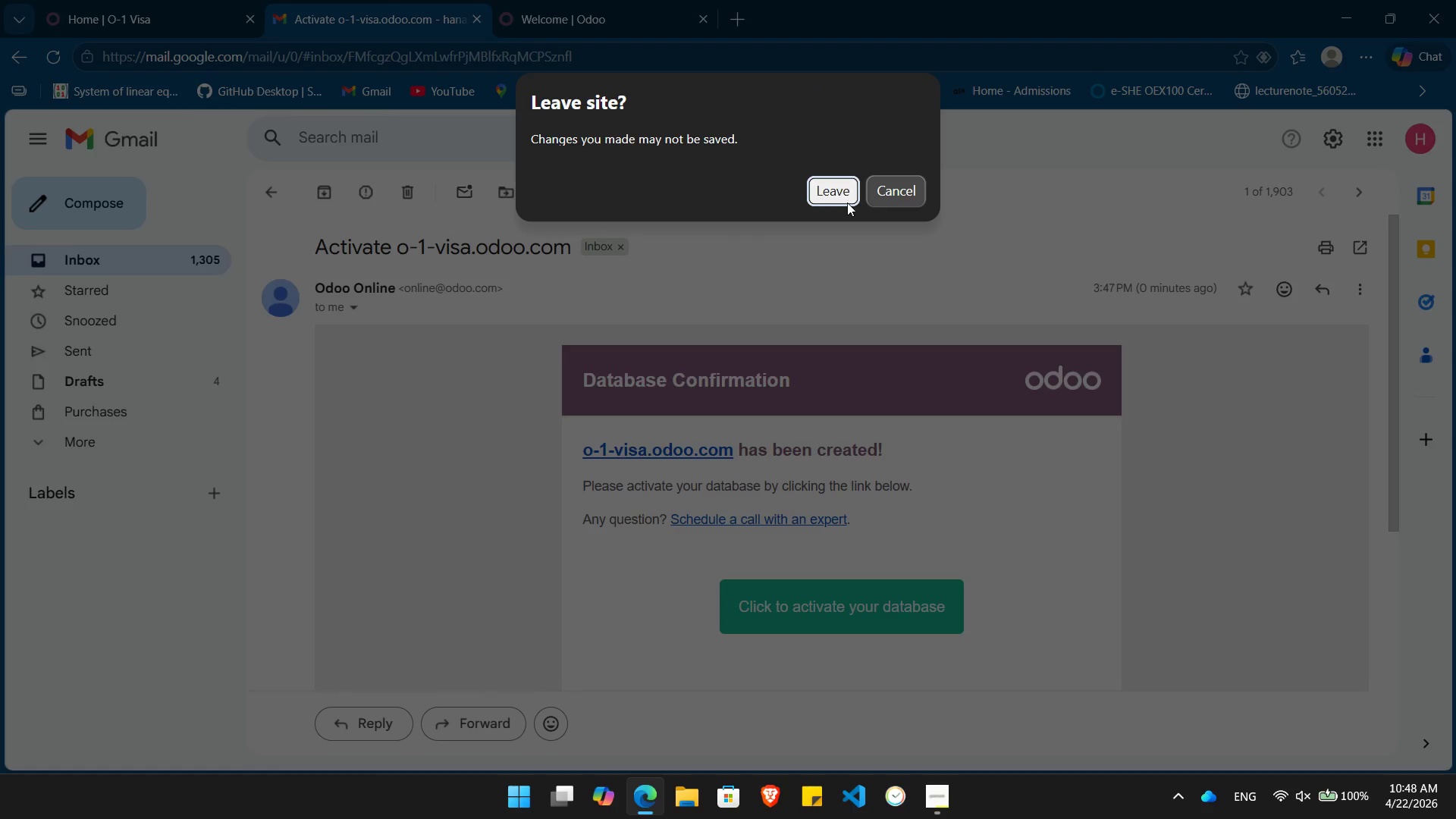 
left_click([830, 190])
 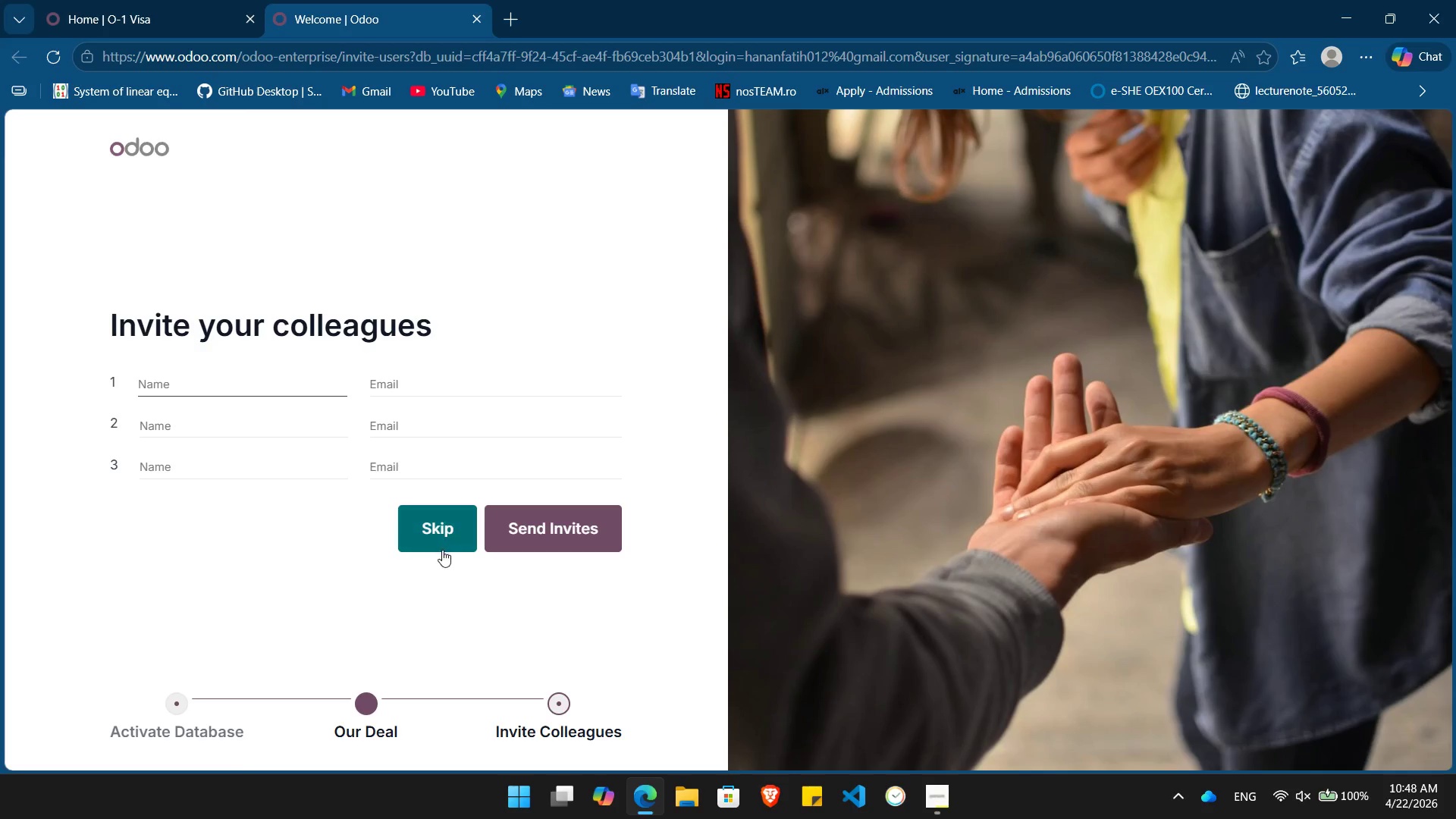 
left_click([438, 542])
 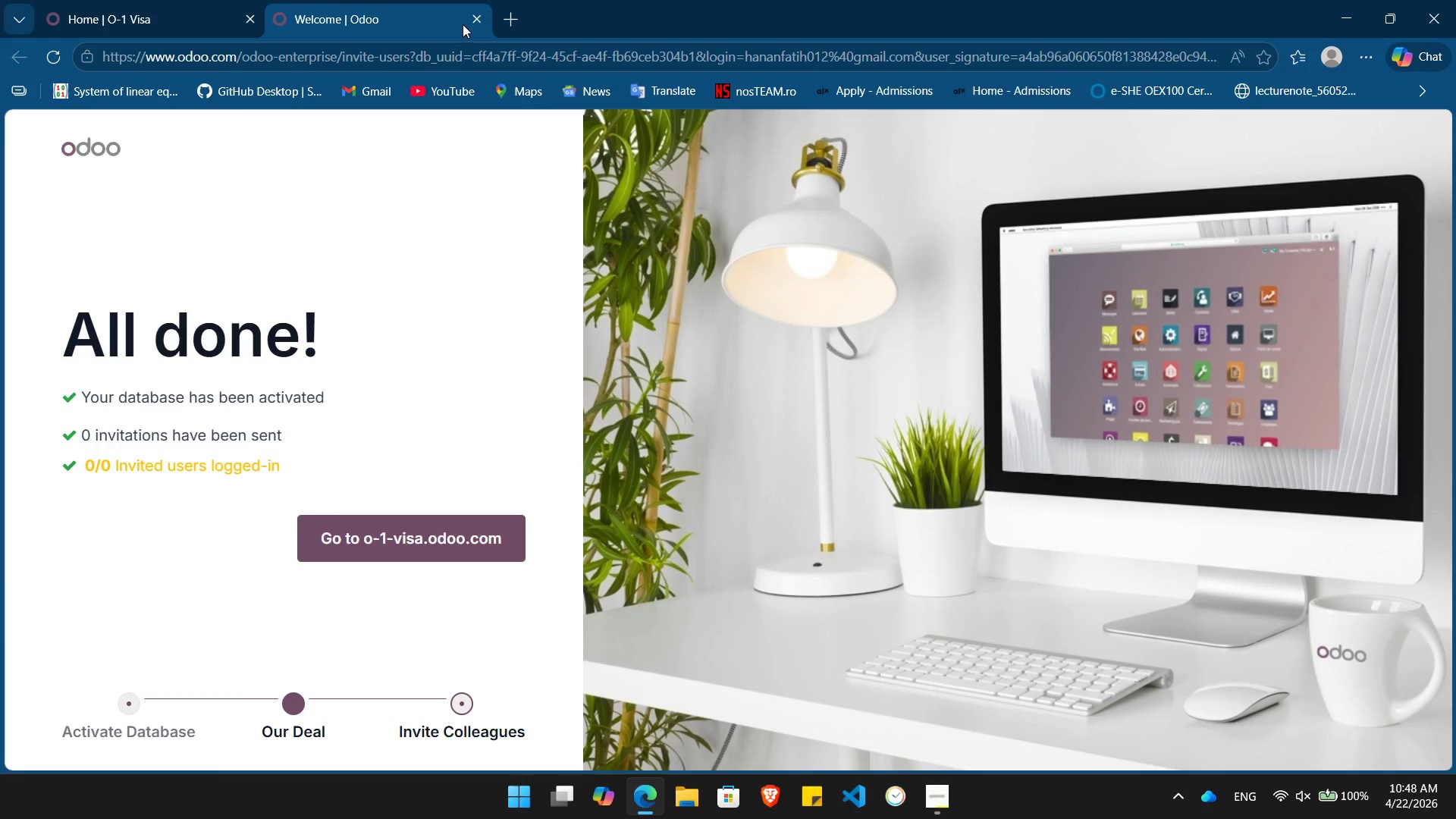 
left_click([474, 19])
 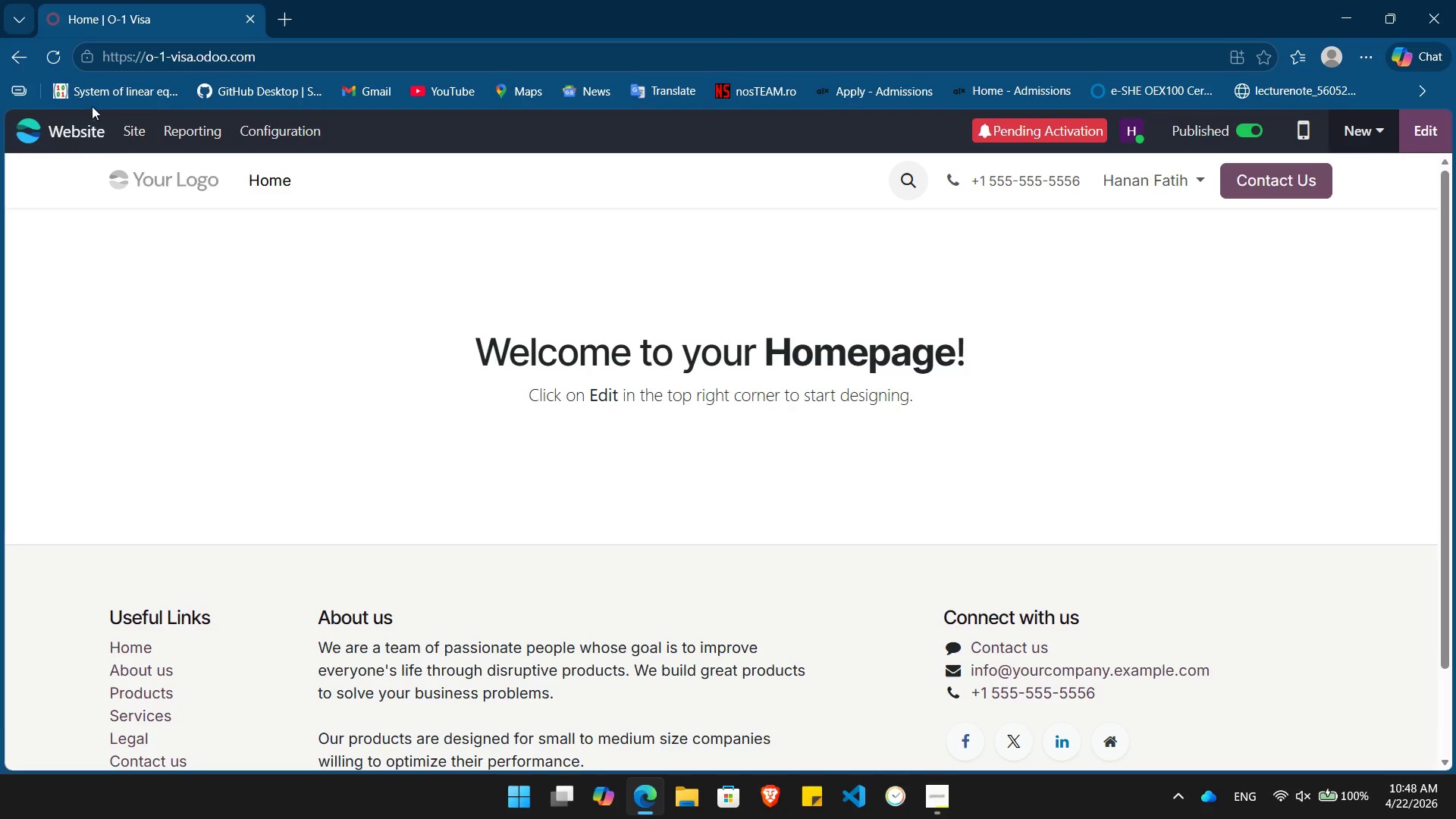 
left_click([54, 67])
 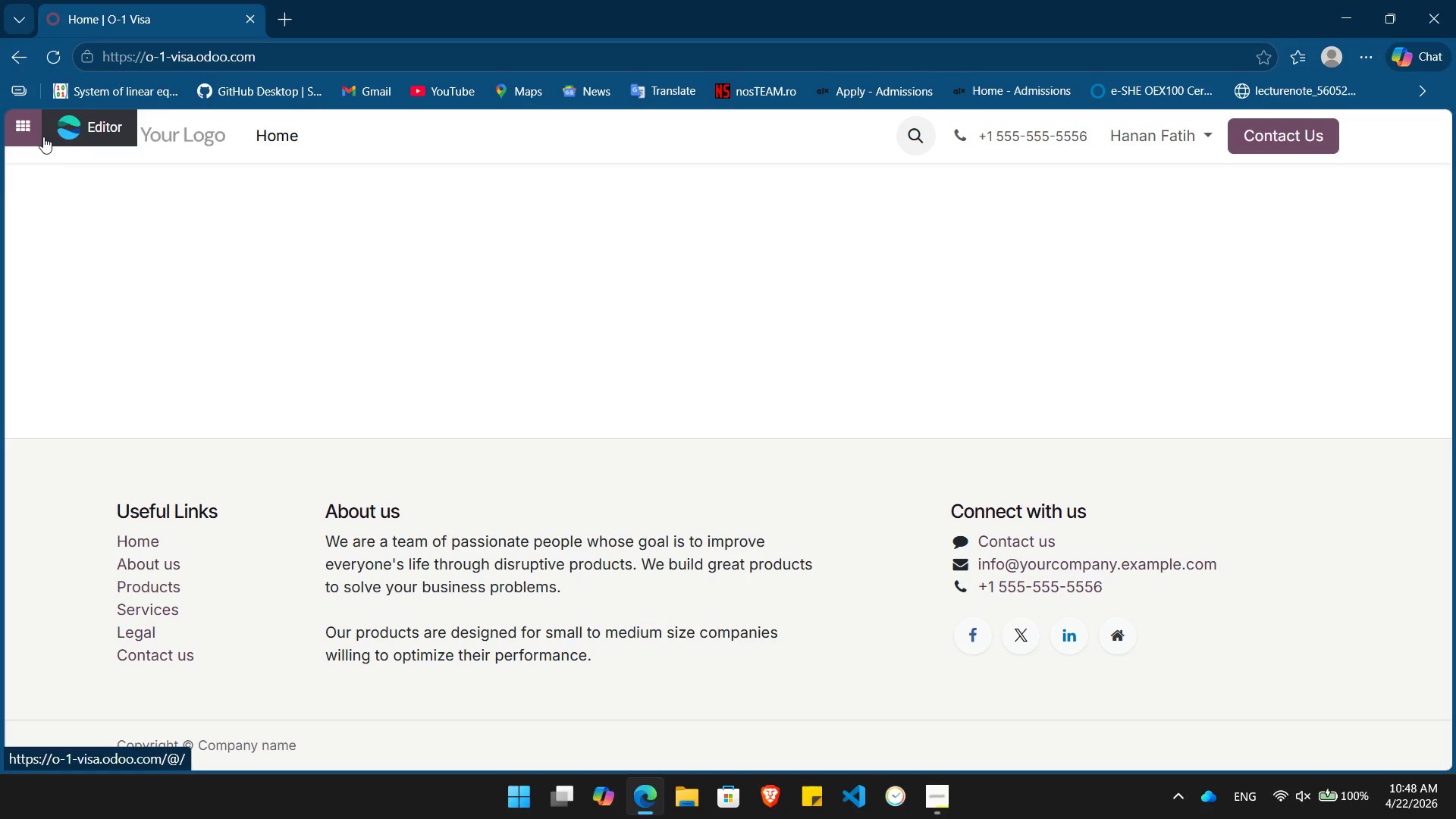 
left_click([77, 131])
 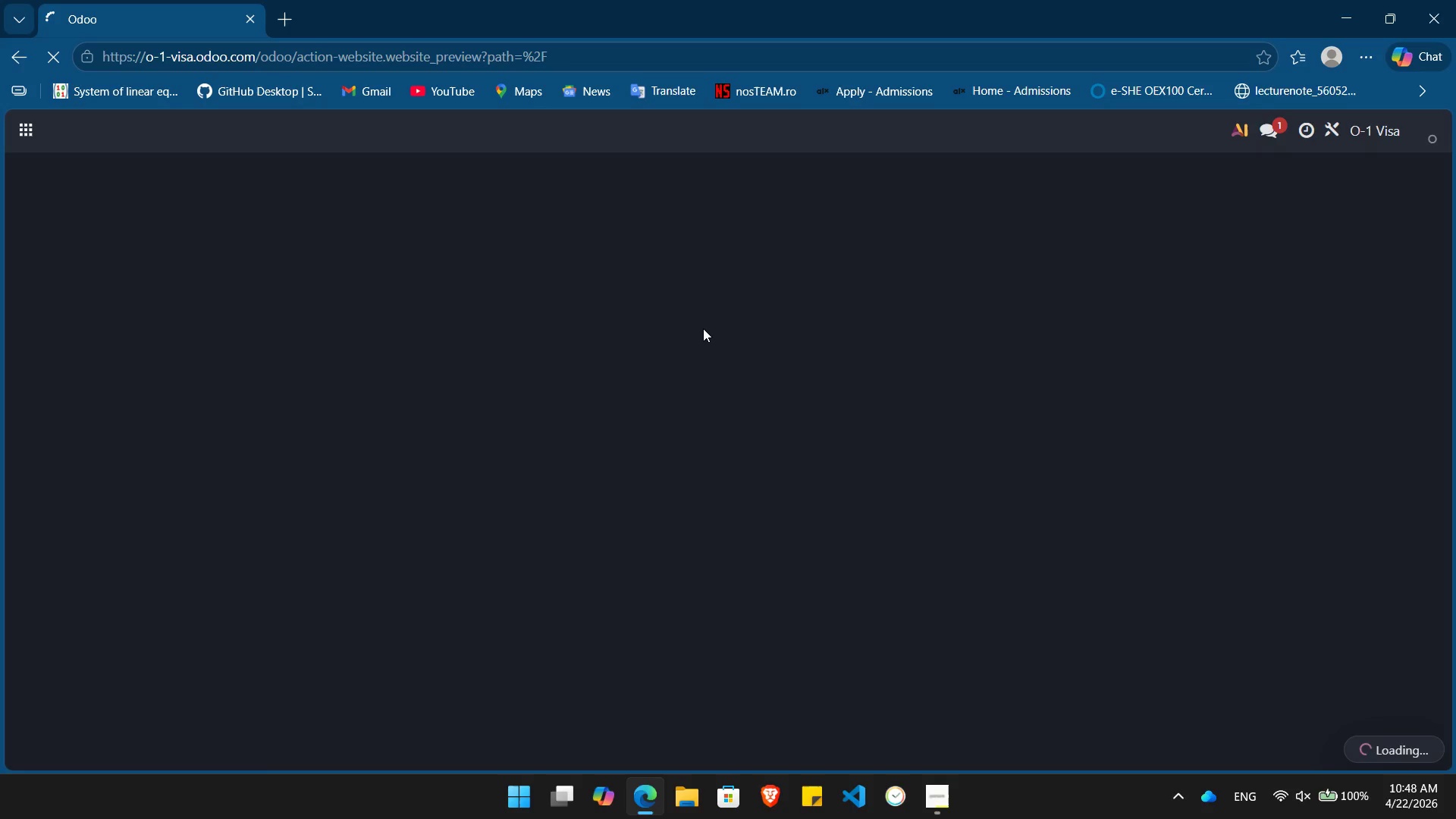 
wait(10.3)
 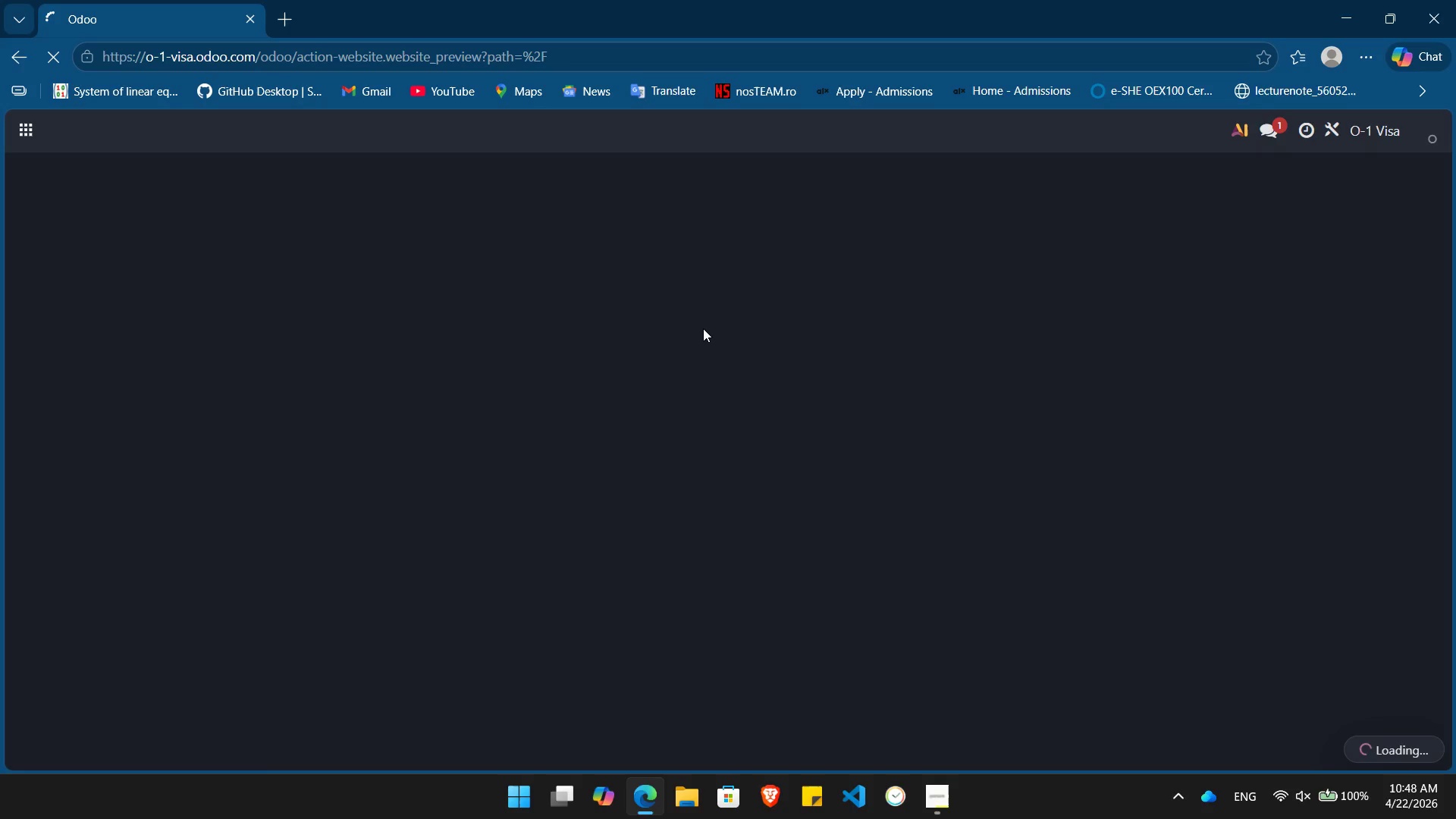 
left_click([50, 136])
 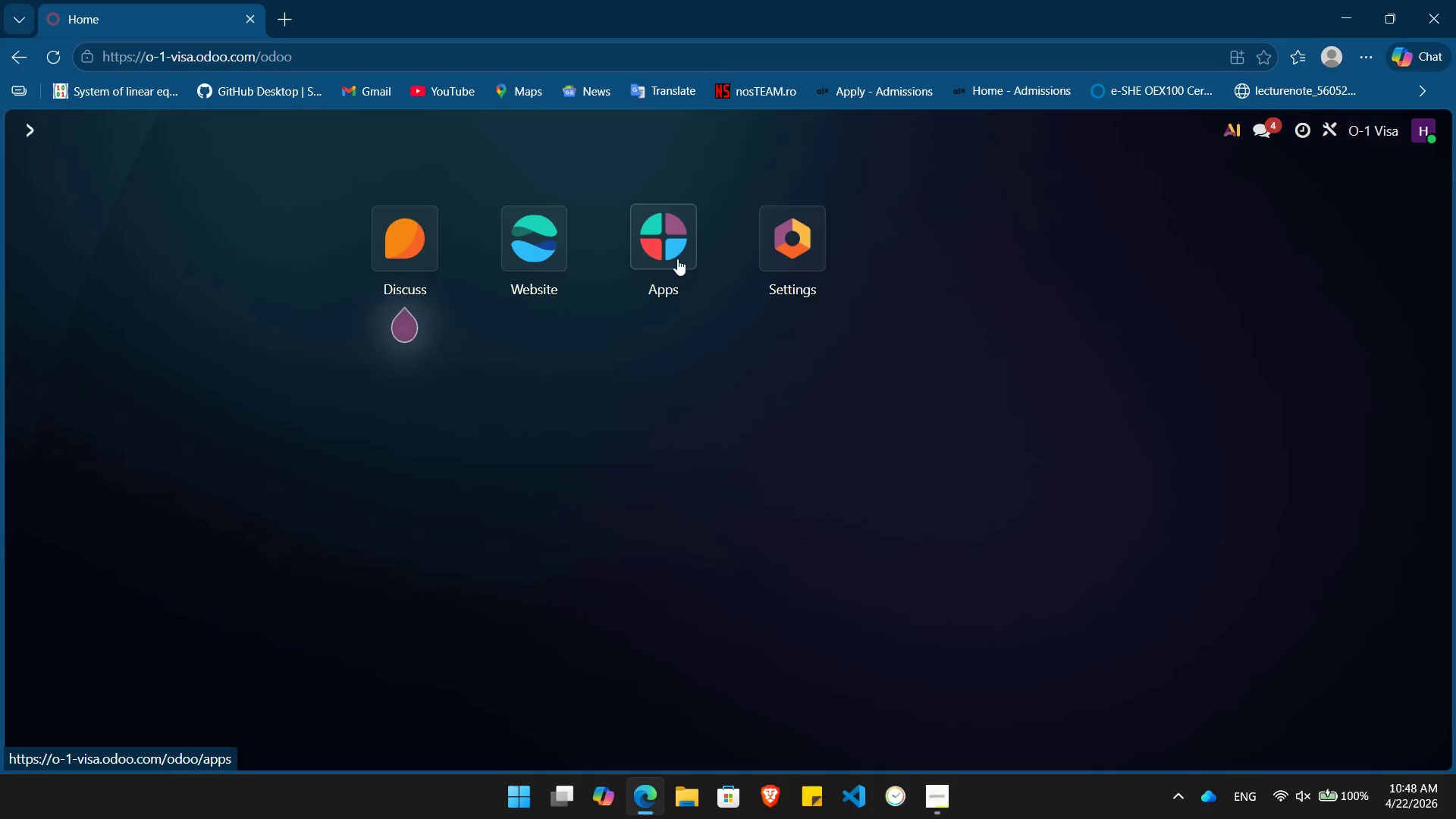 
left_click([675, 255])
 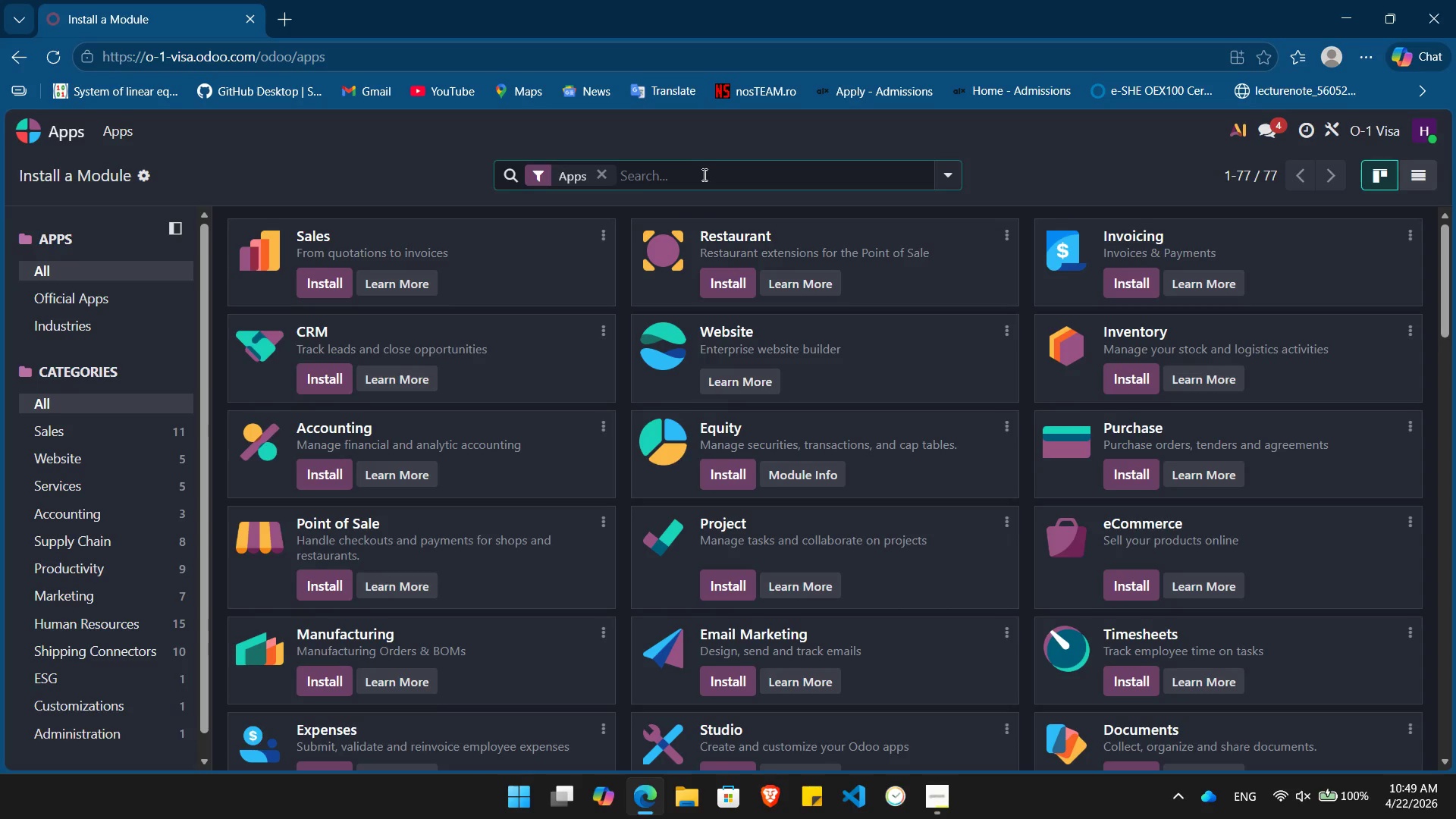 
type(Emia)
key(Backspace)
key(Backspace)
type(ail Marketing)
 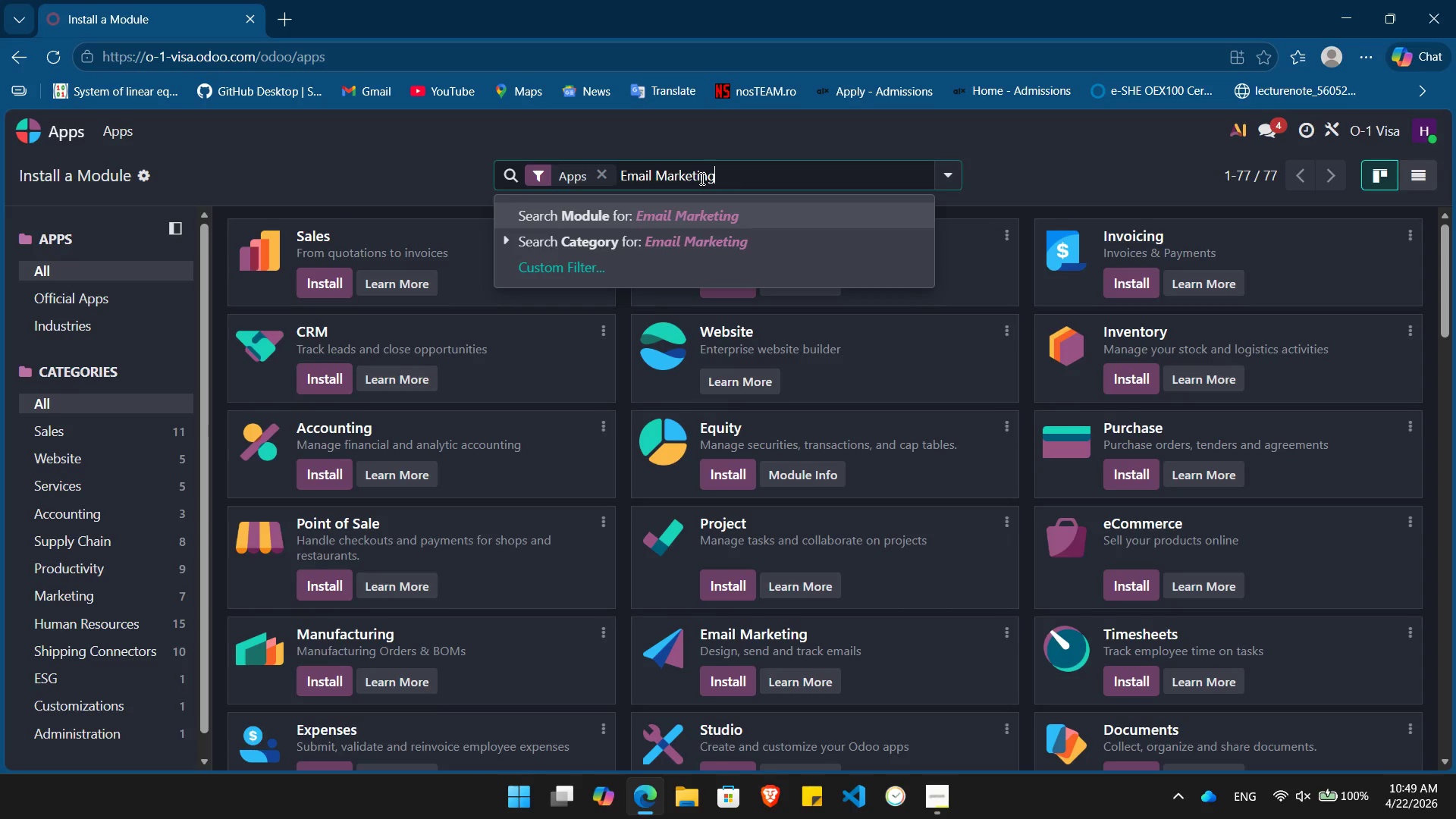 
key(Enter)
 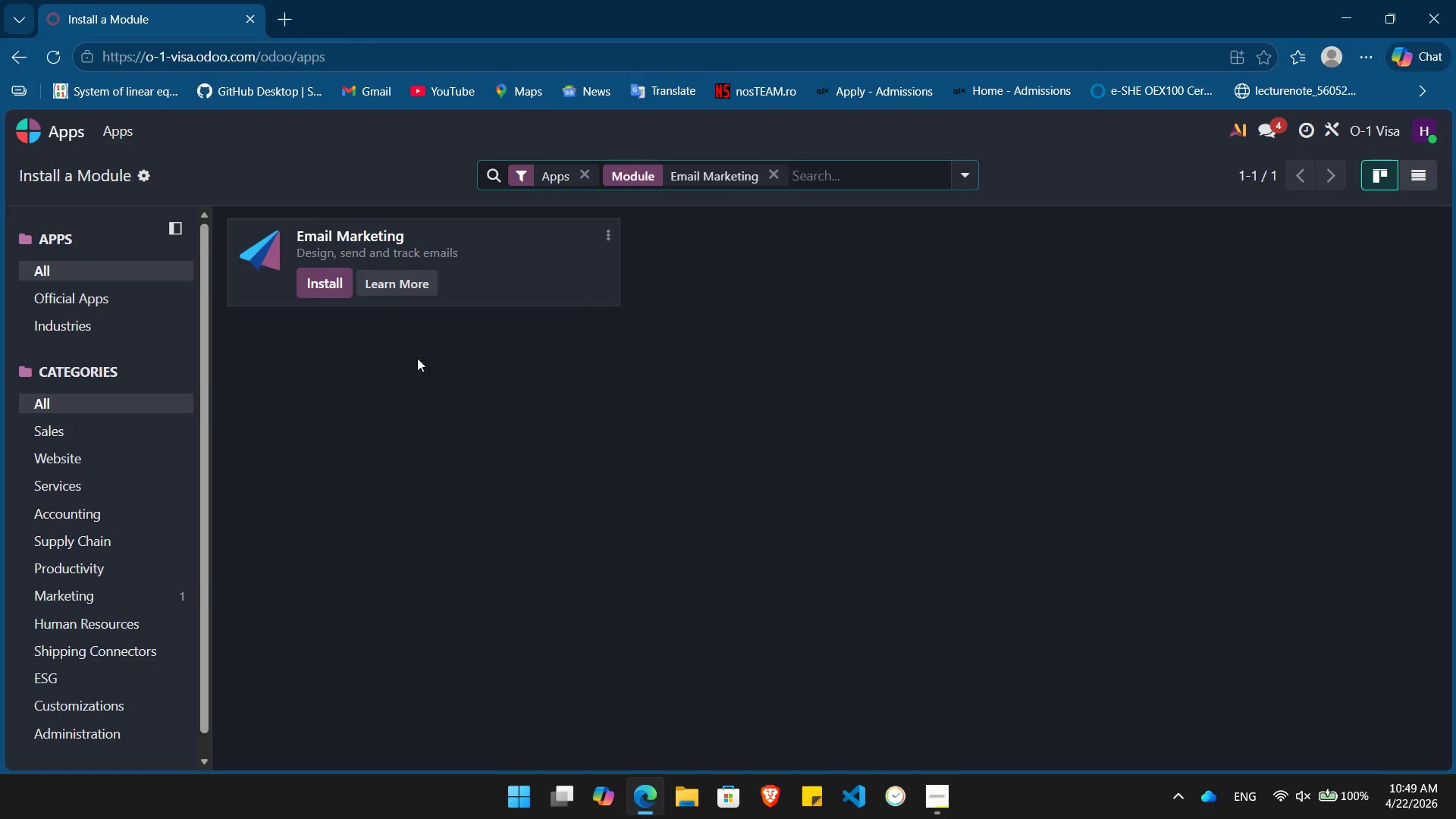 
left_click([323, 290])
 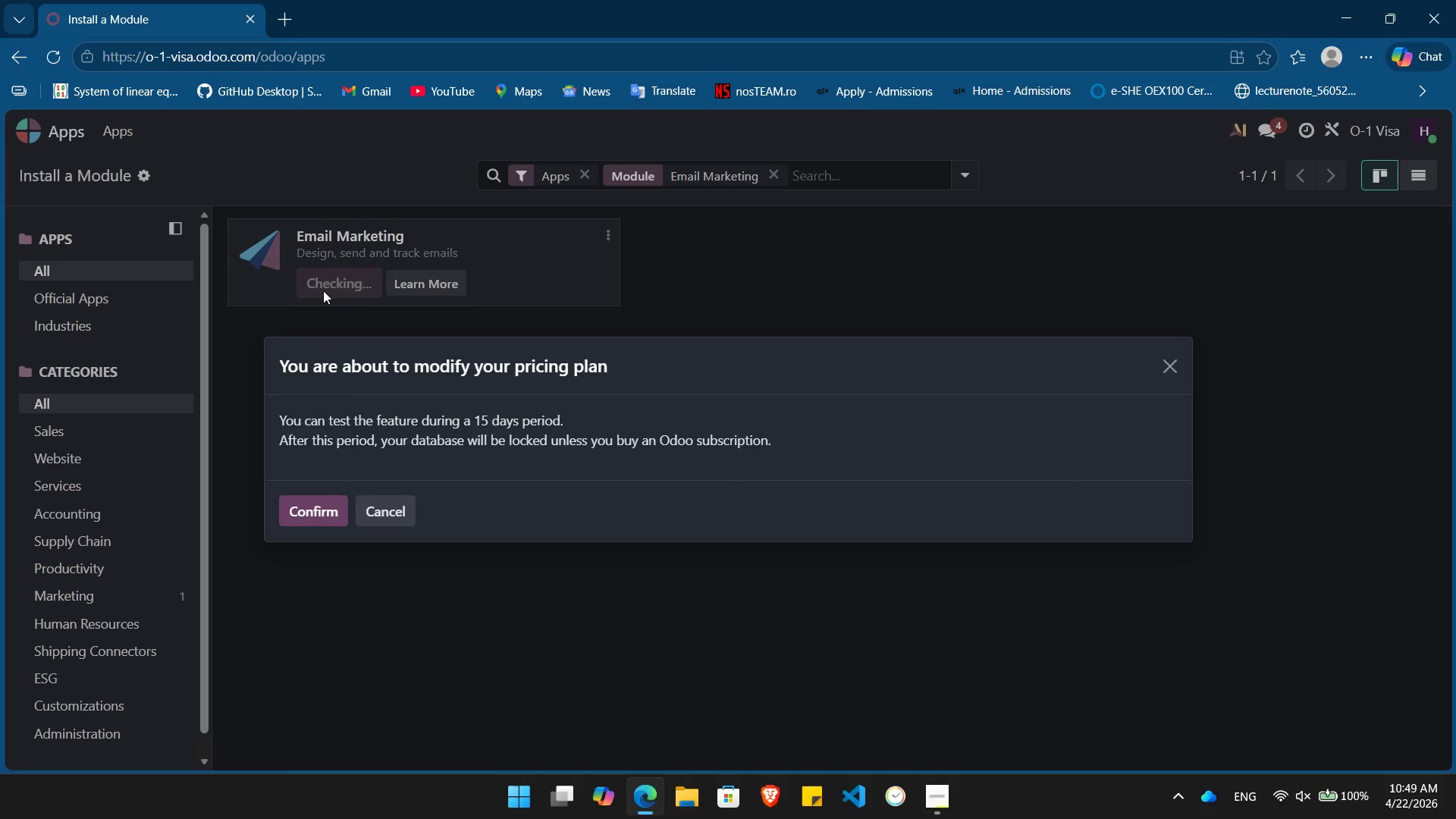 
wait(12.03)
 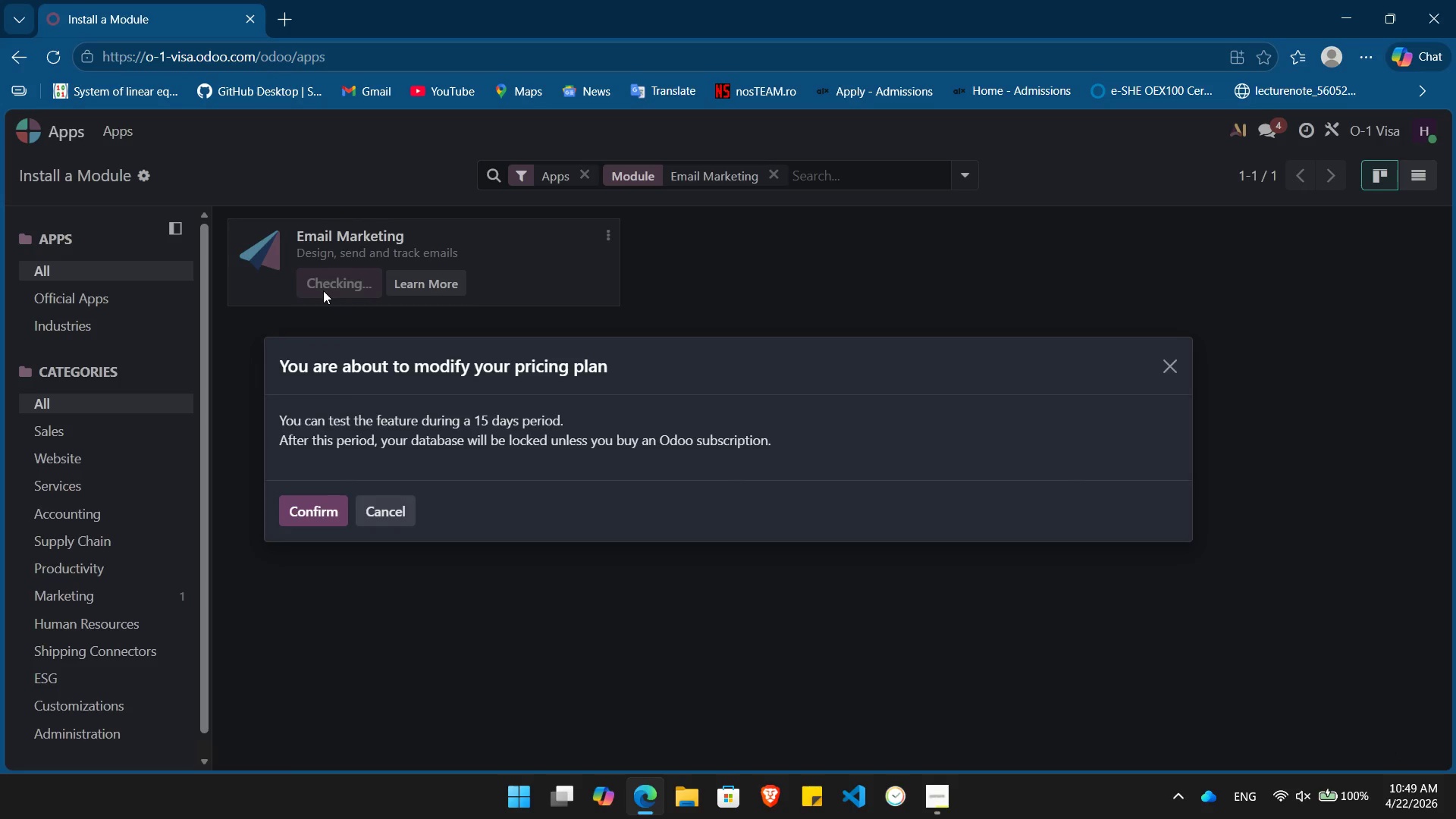 
left_click([305, 510])
 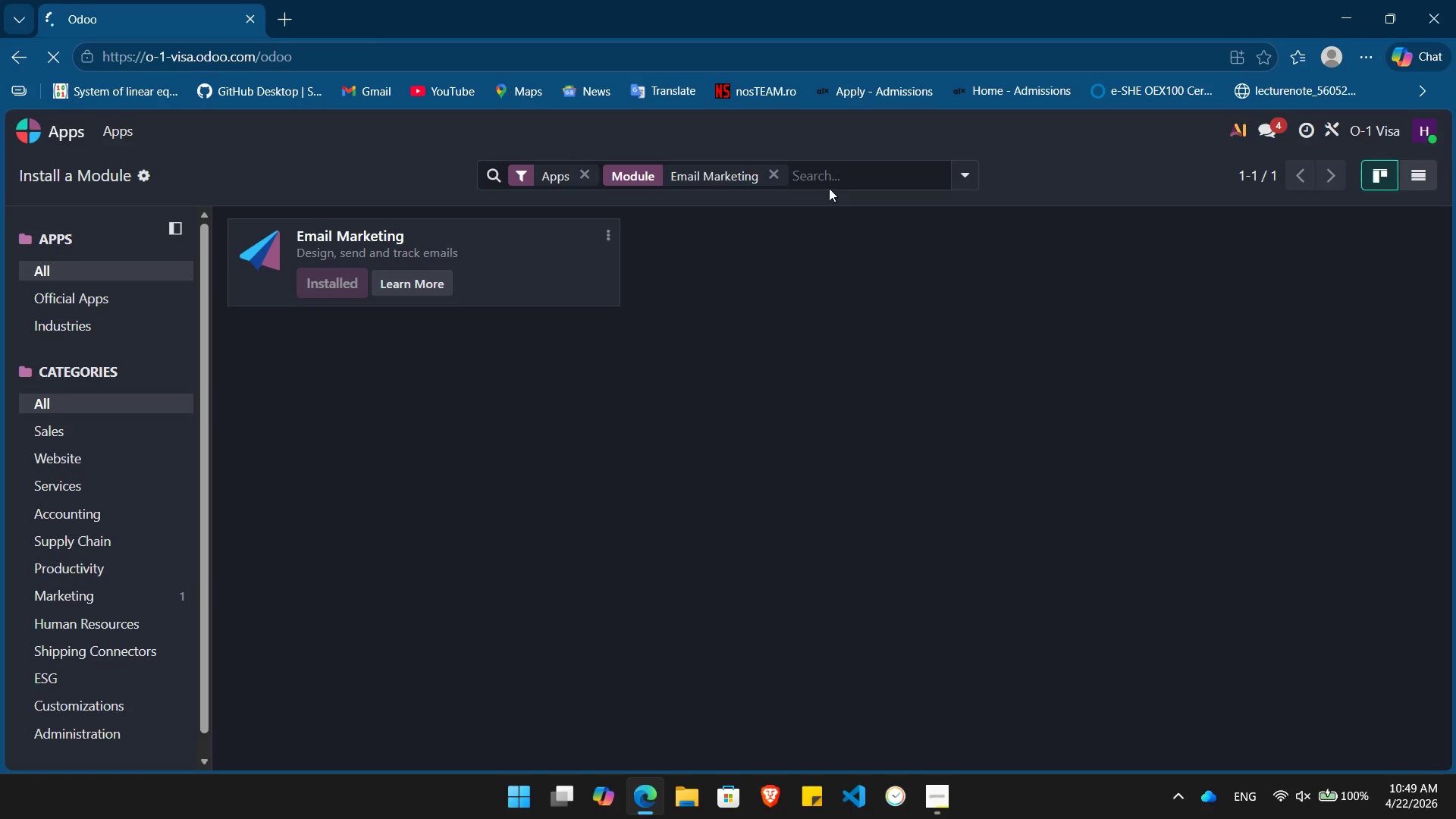 
wait(12.77)
 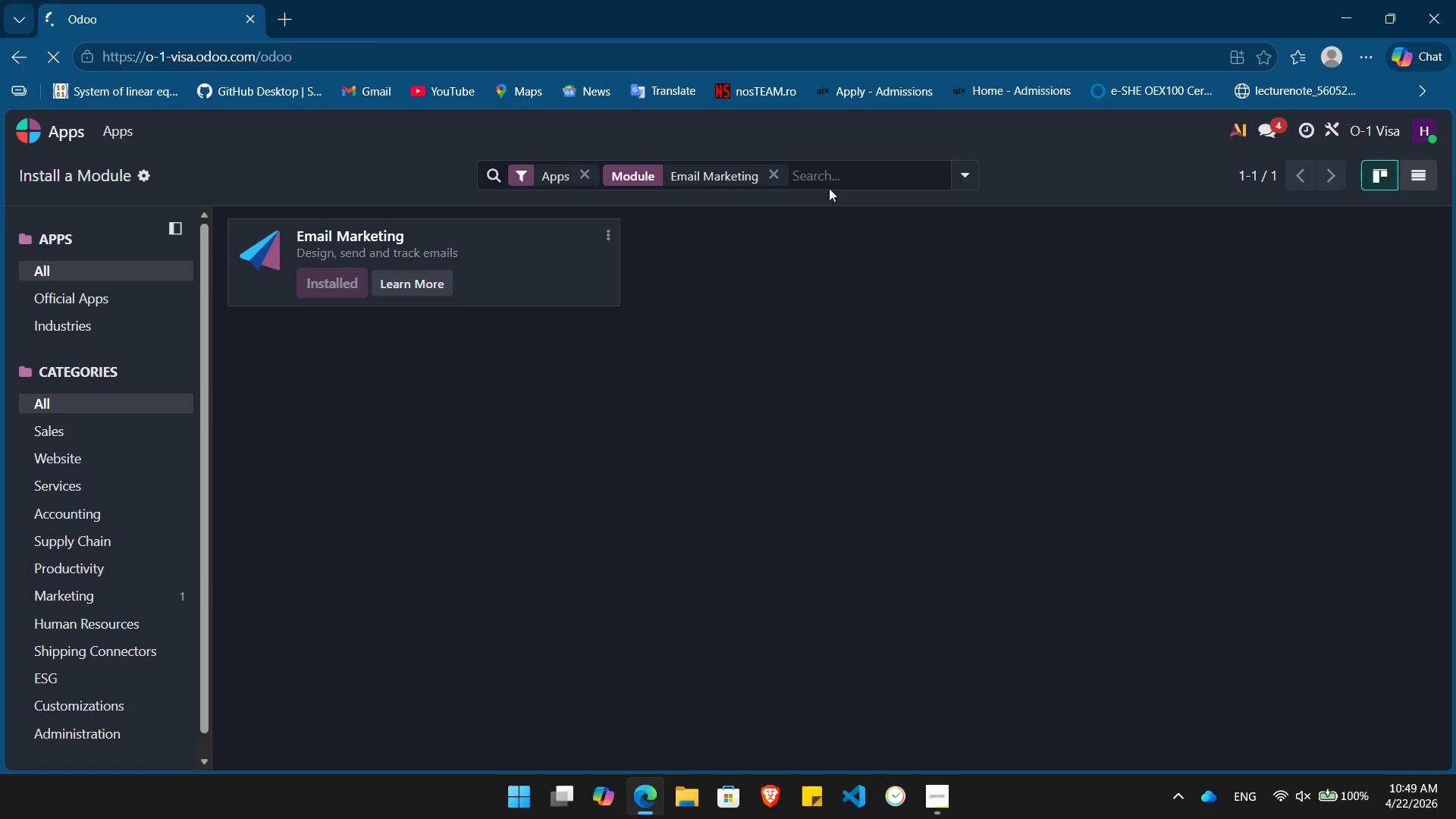 
left_click([924, 302])
 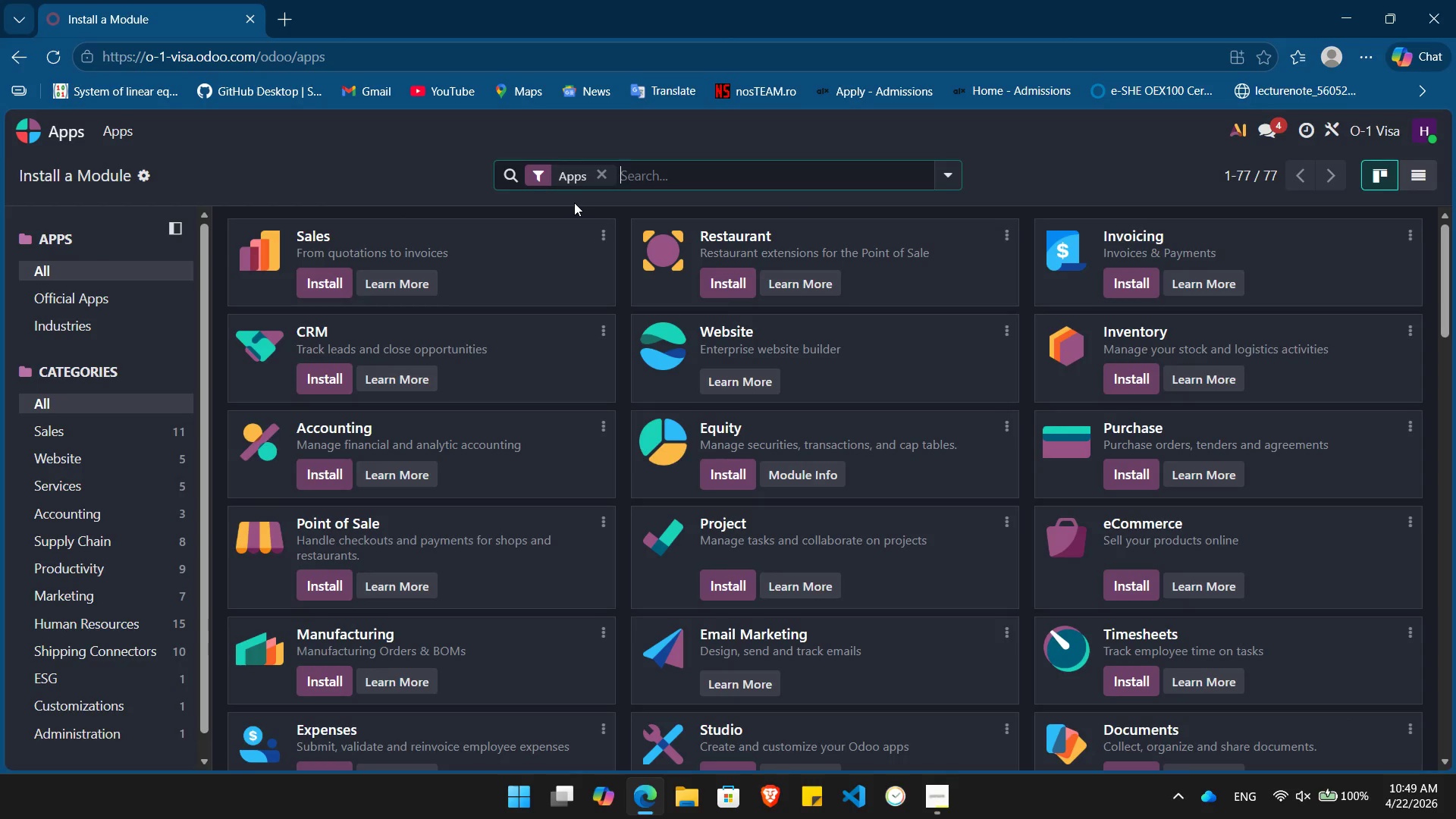 
type(marketing automation)
 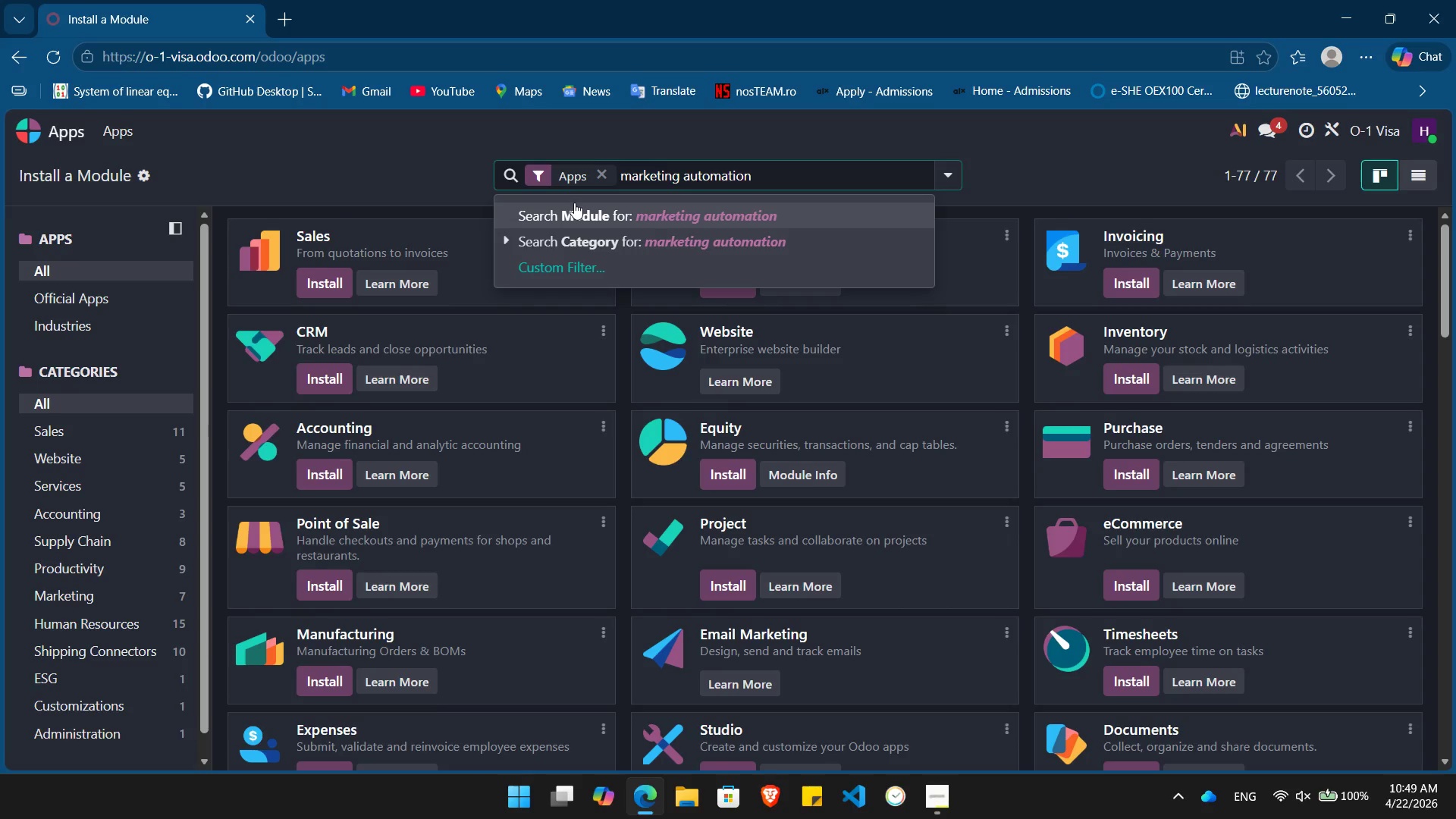 
key(Enter)
 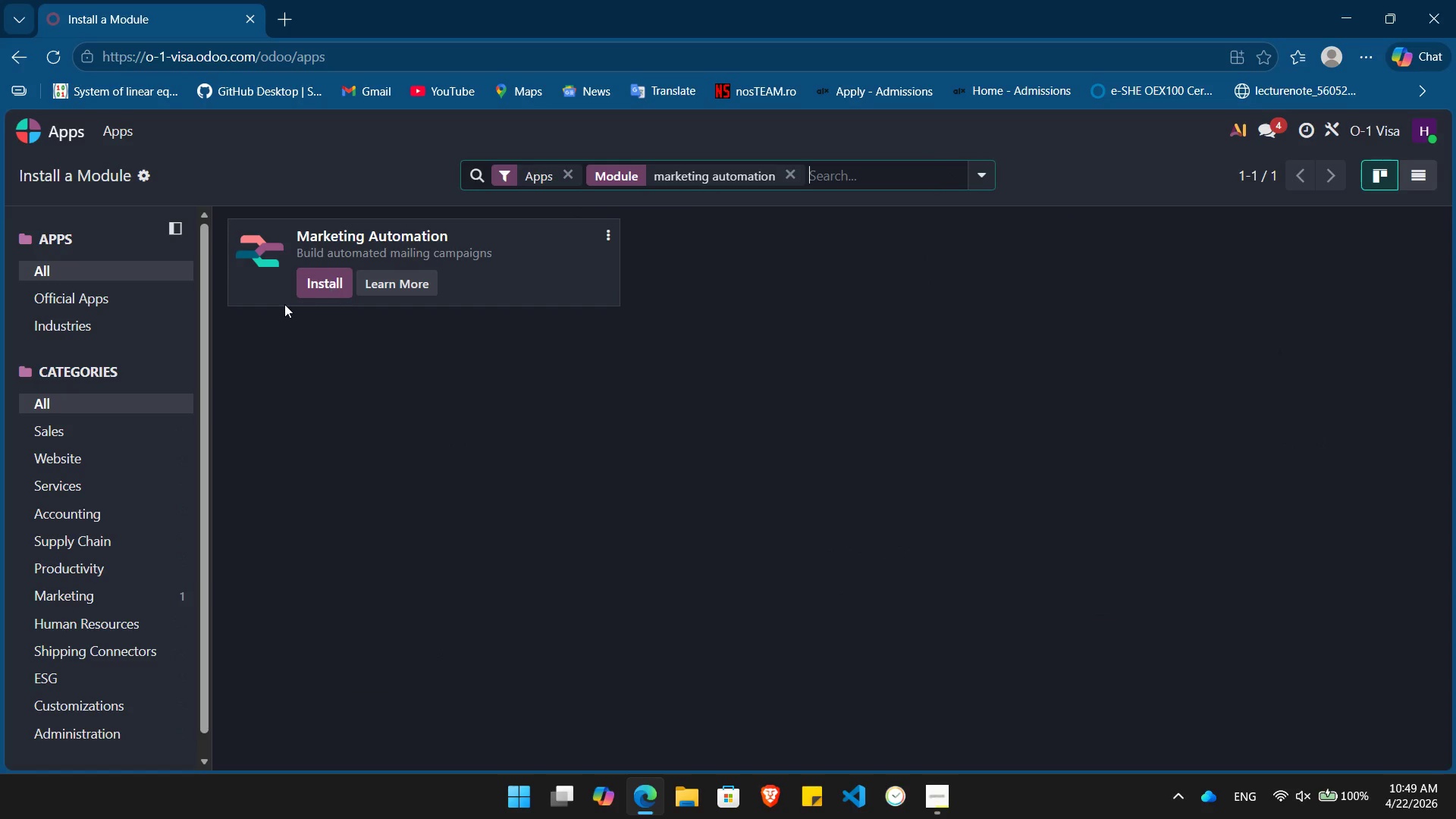 
left_click([332, 280])
 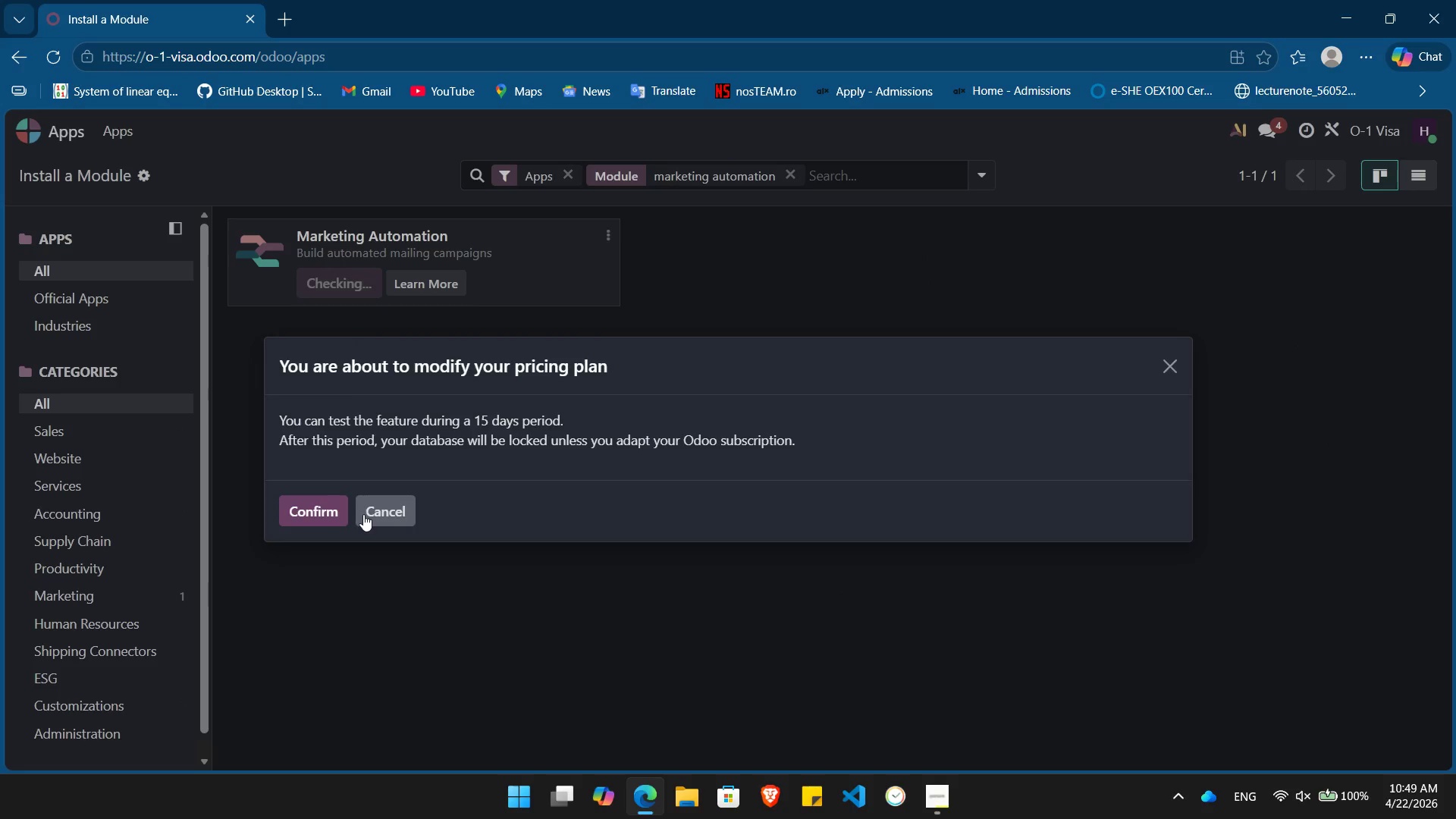 
left_click([310, 513])
 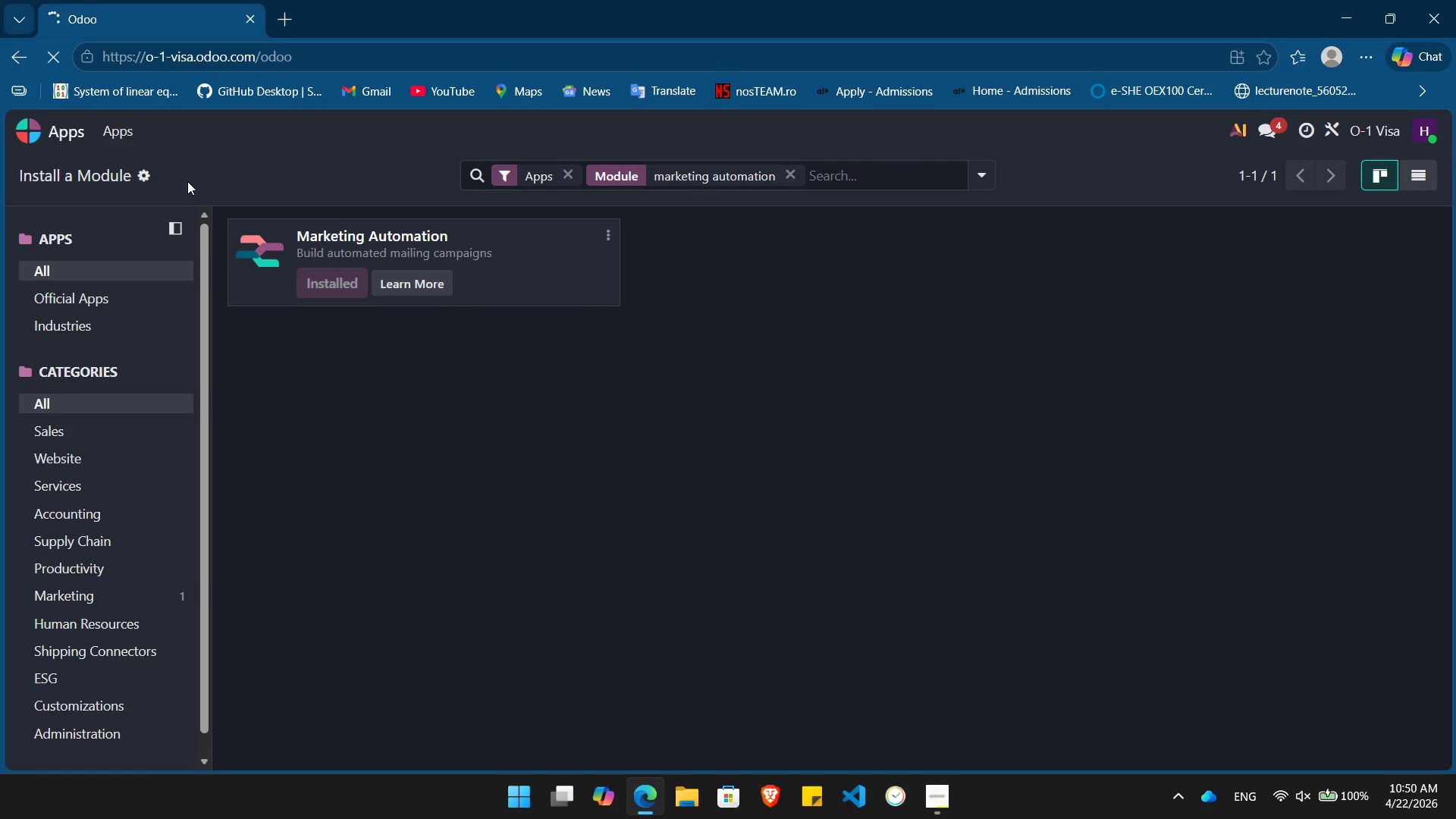 
wait(12.2)
 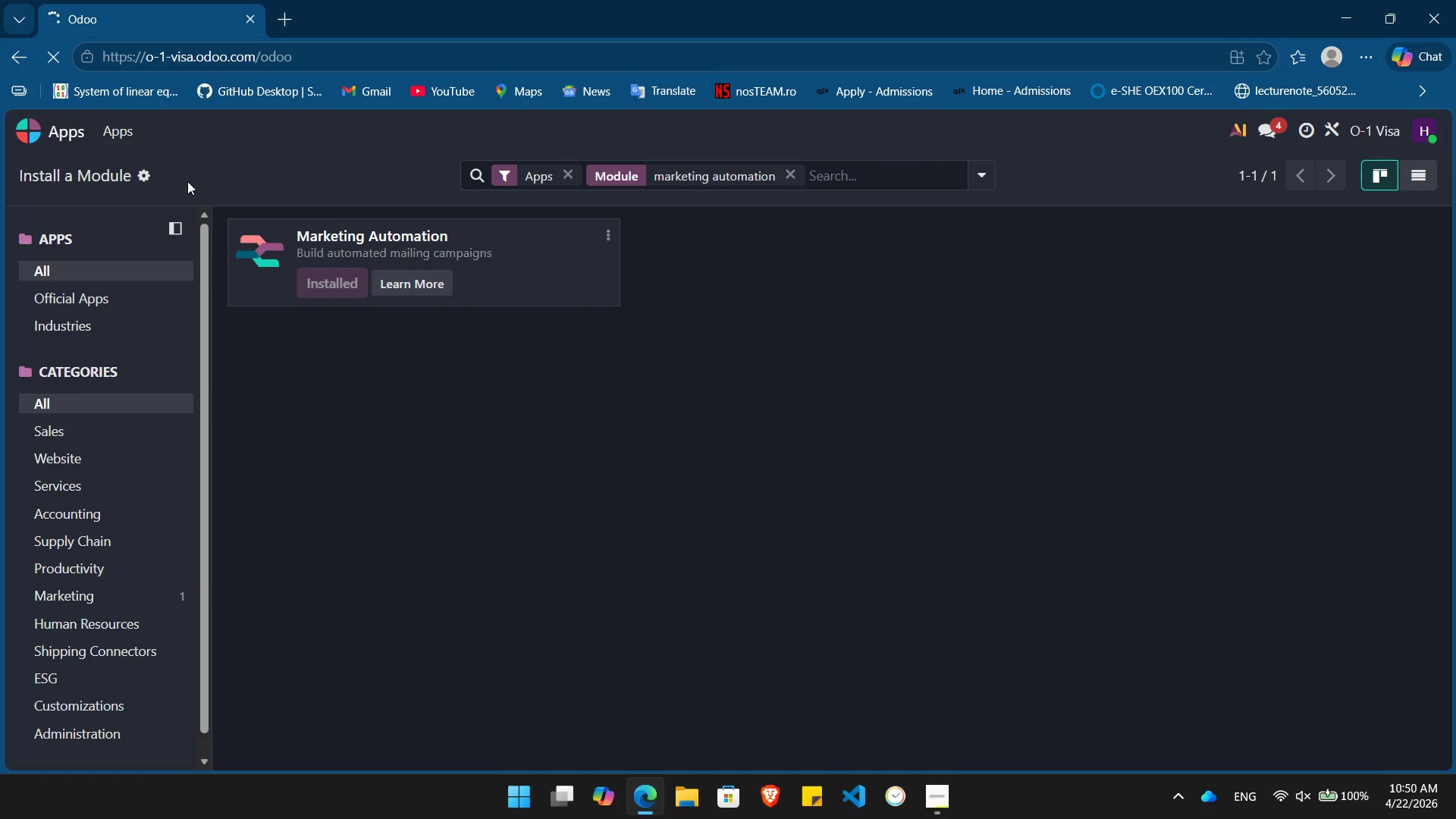 
left_click([409, 415])
 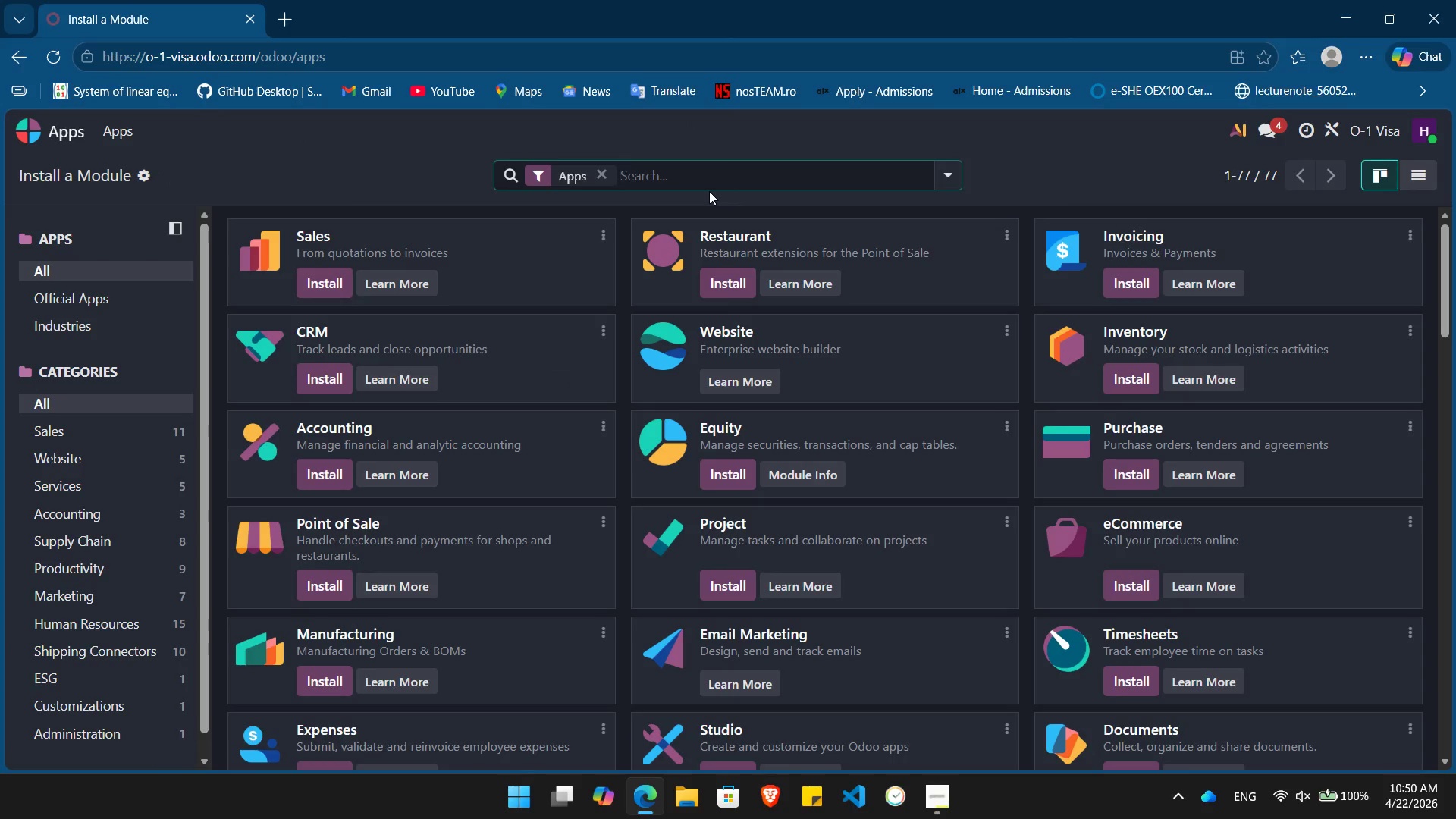 
wait(5.3)
 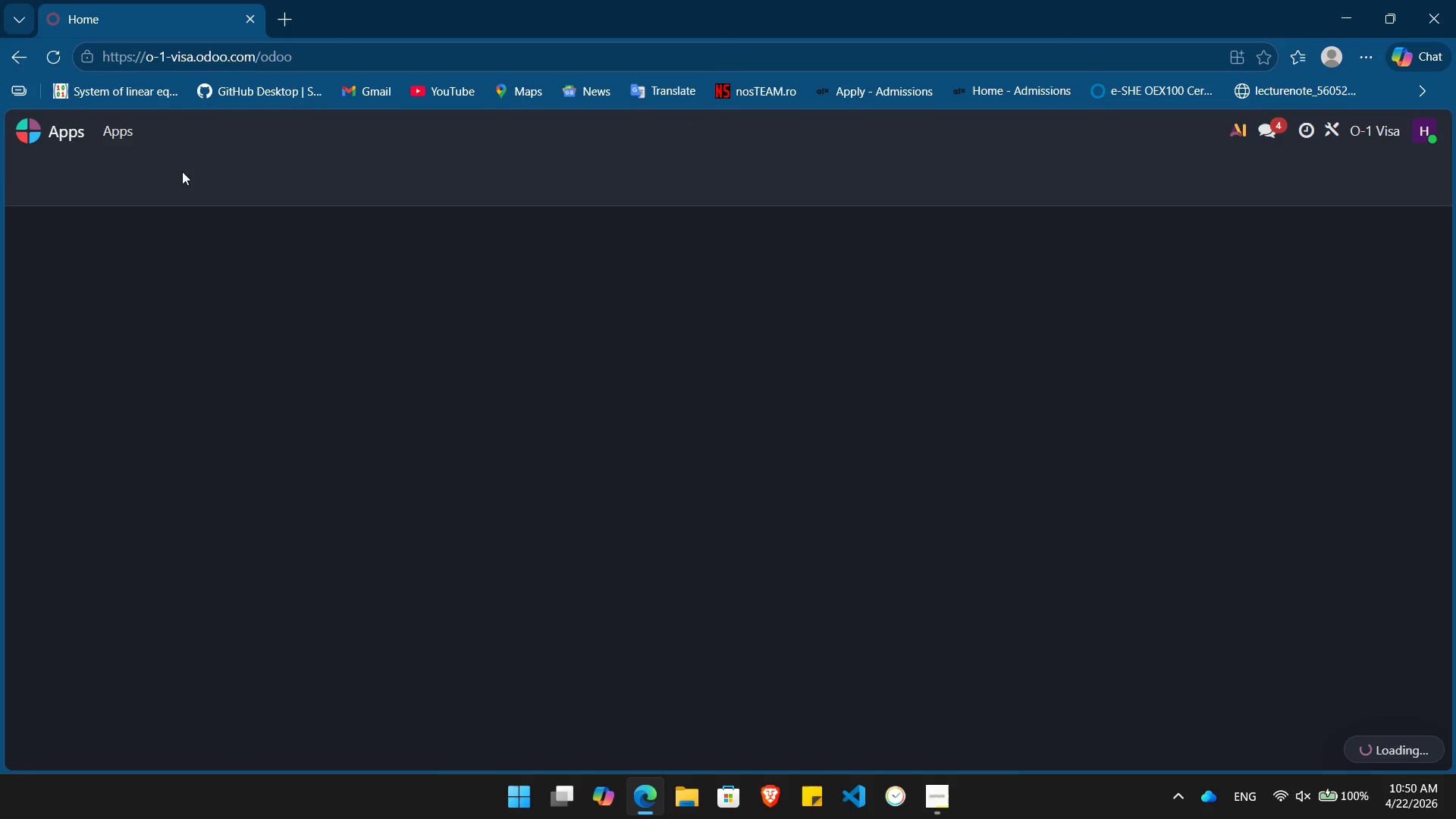 
left_click([325, 372])
 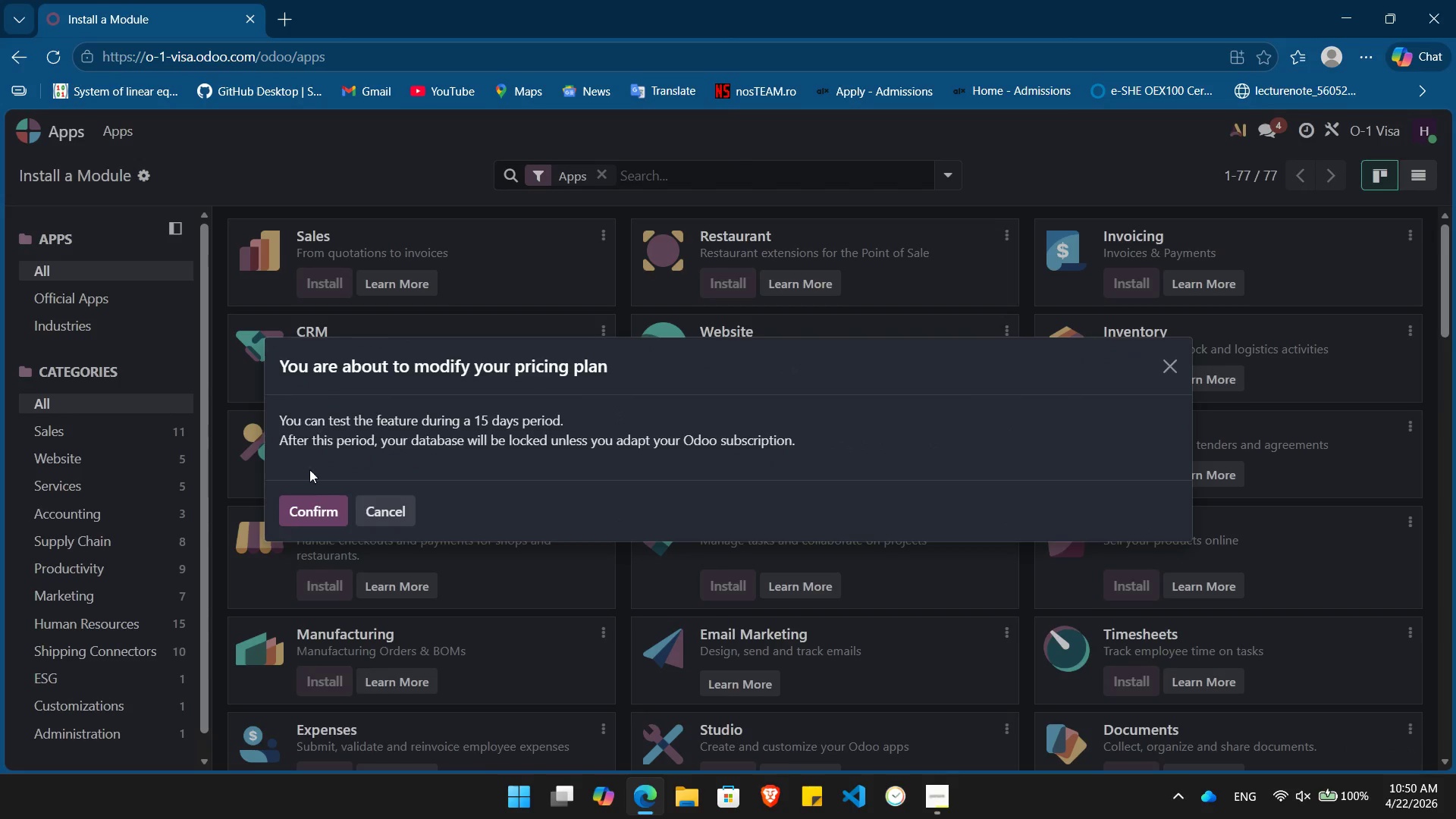 
left_click([307, 503])
 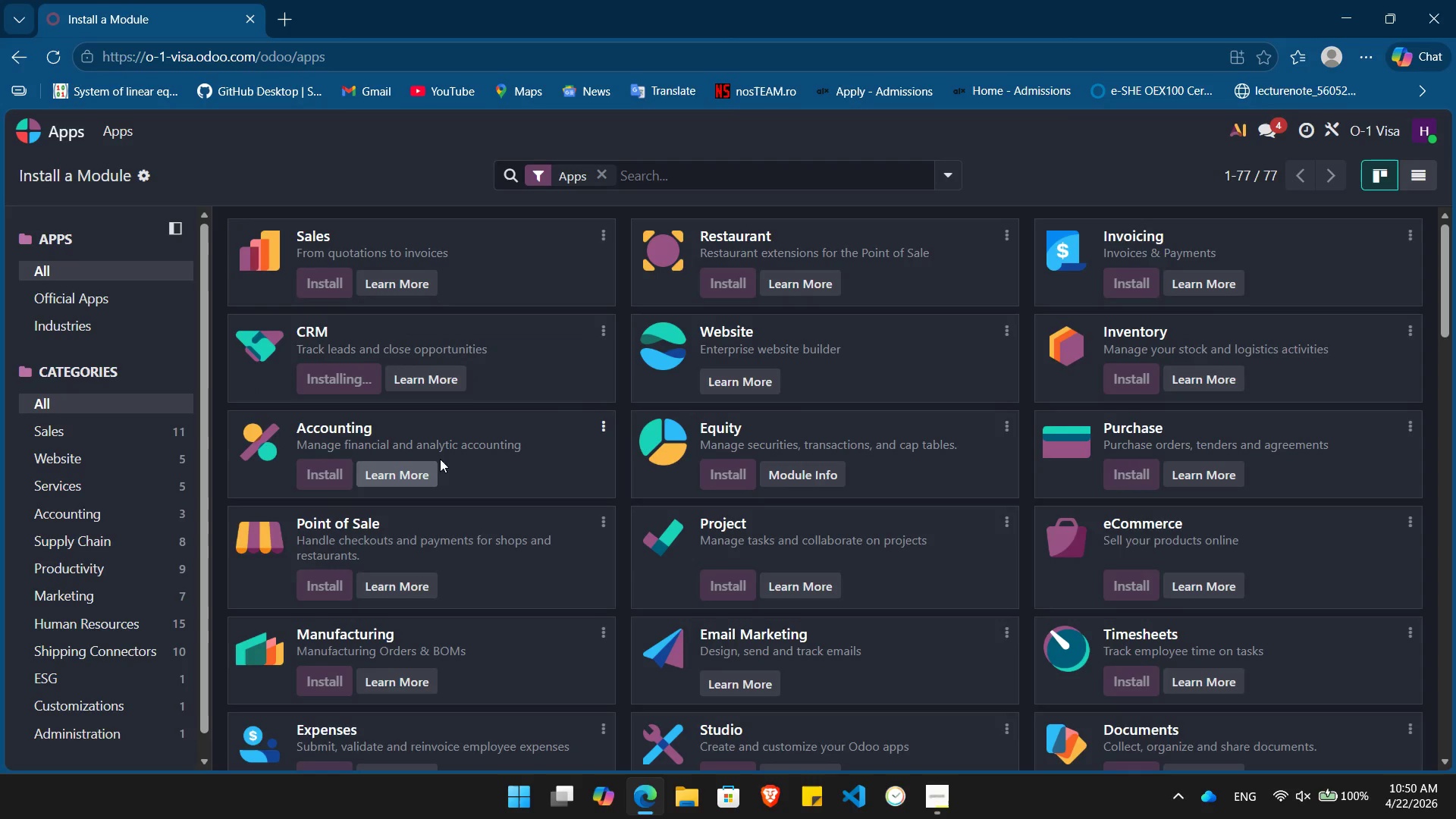 
mouse_move([553, 453])
 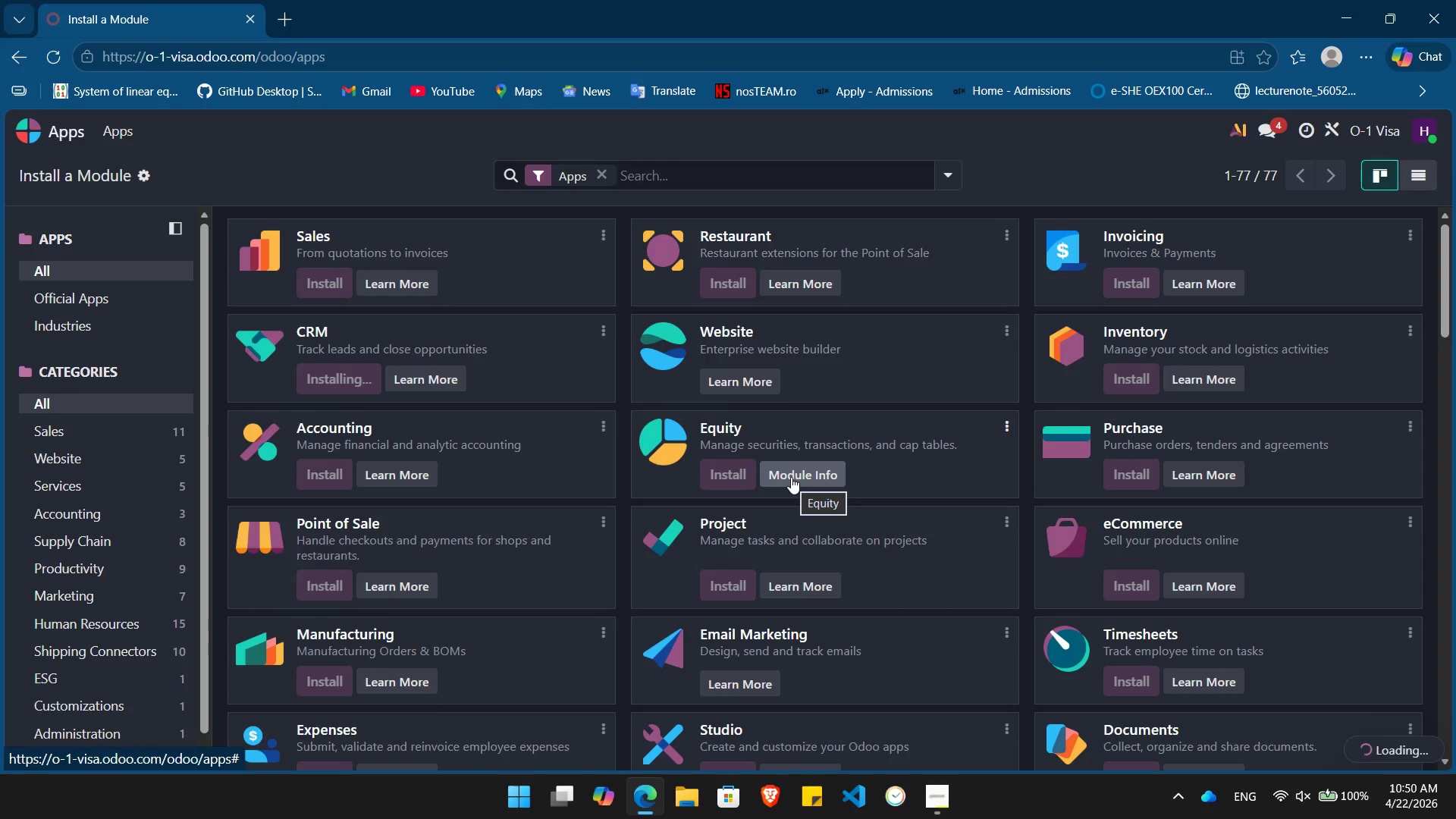 
wait(5.42)
 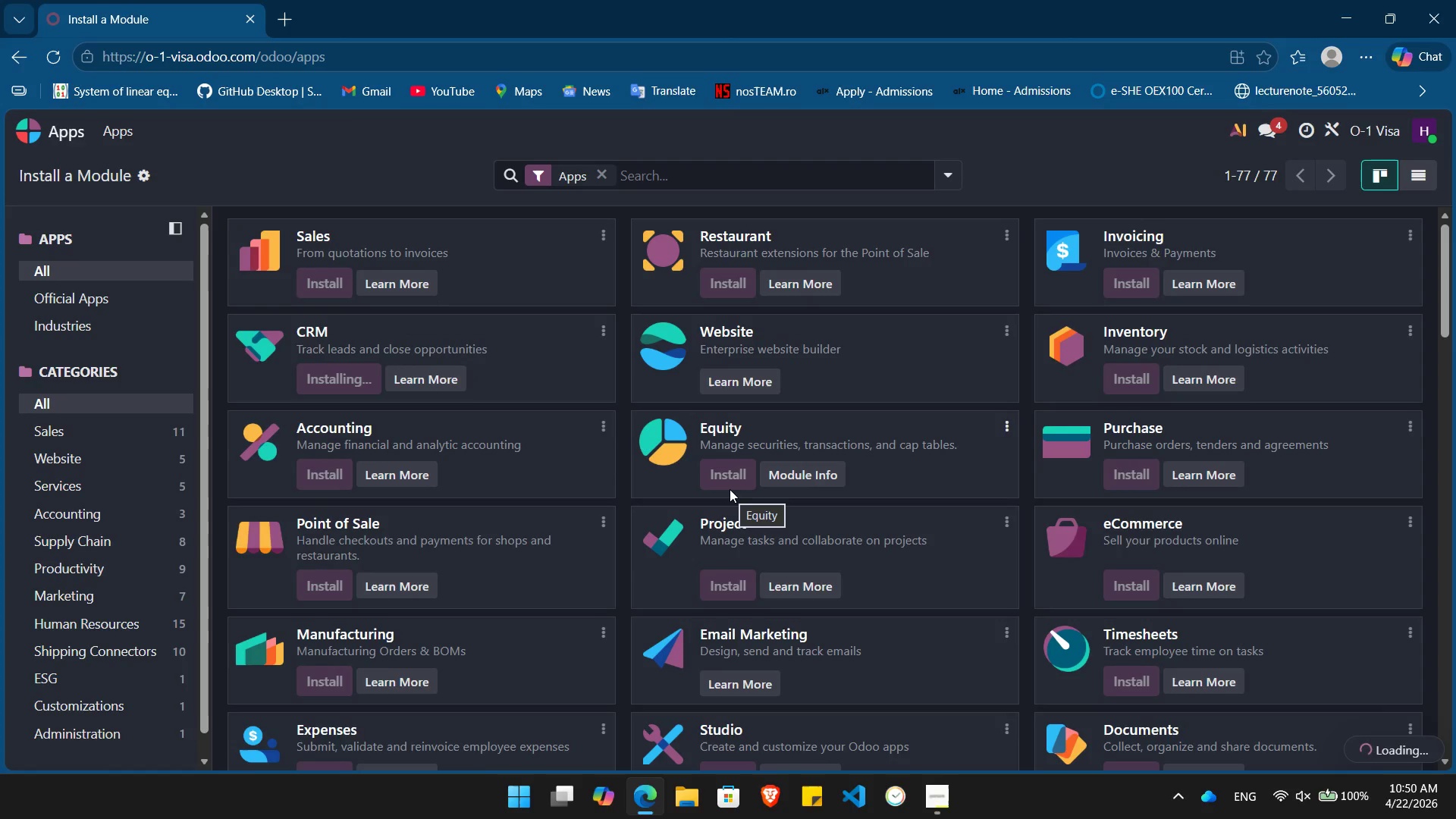 
mouse_move([349, 386])
 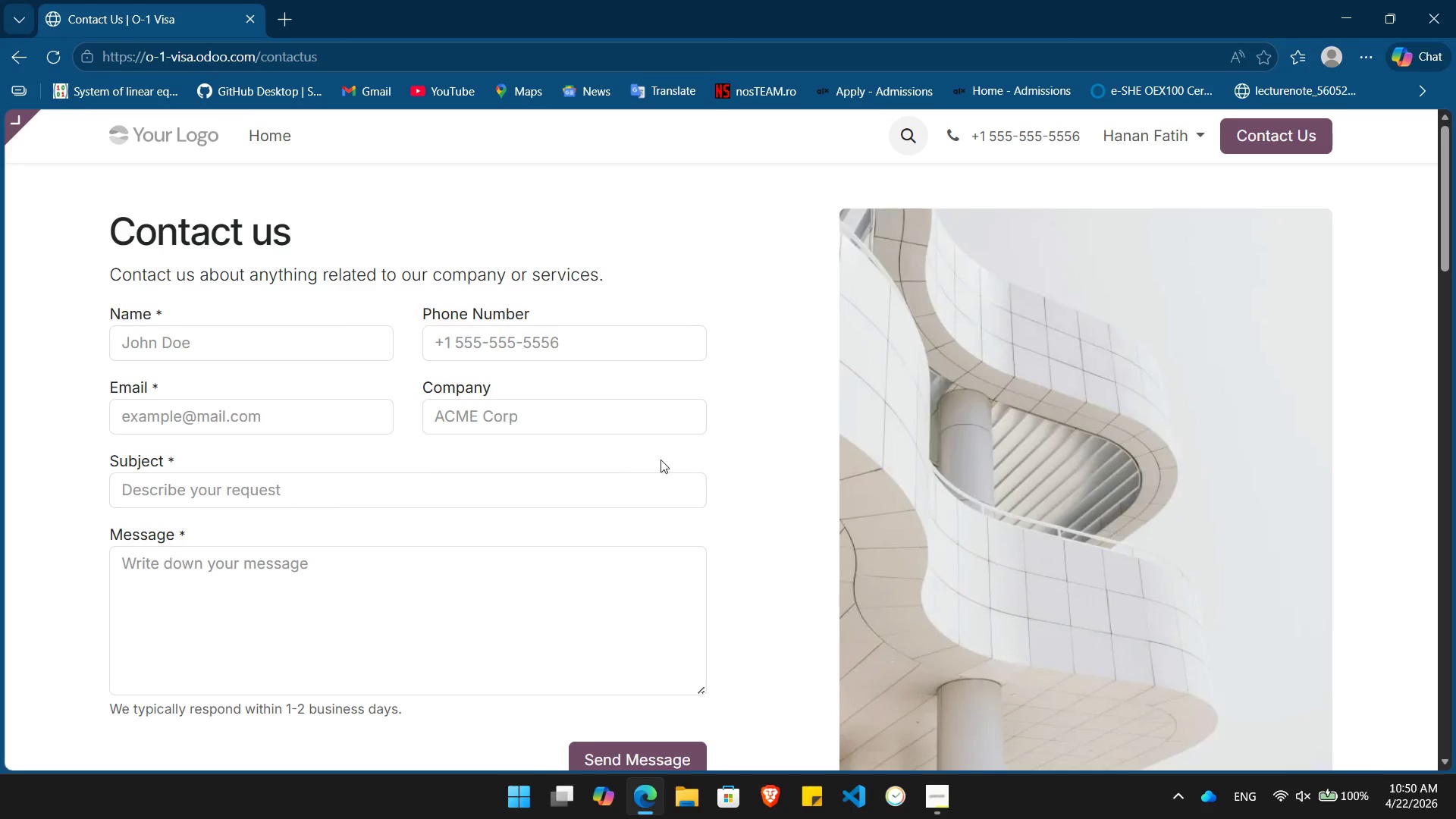 
scroll: coordinate [505, 501], scroll_direction: down, amount: 6.0
 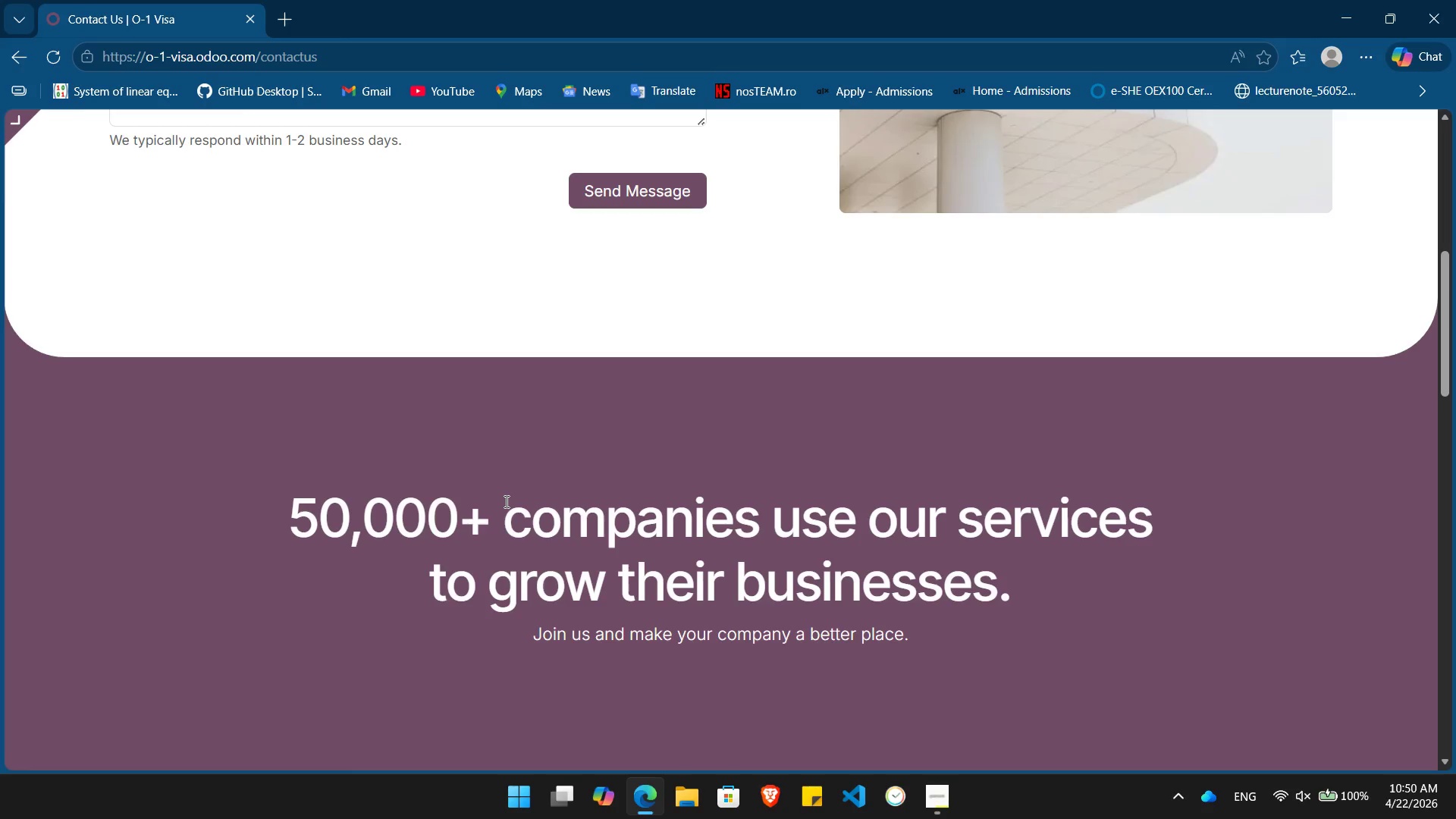 
scroll: coordinate [505, 500], scroll_direction: up, amount: 13.0
 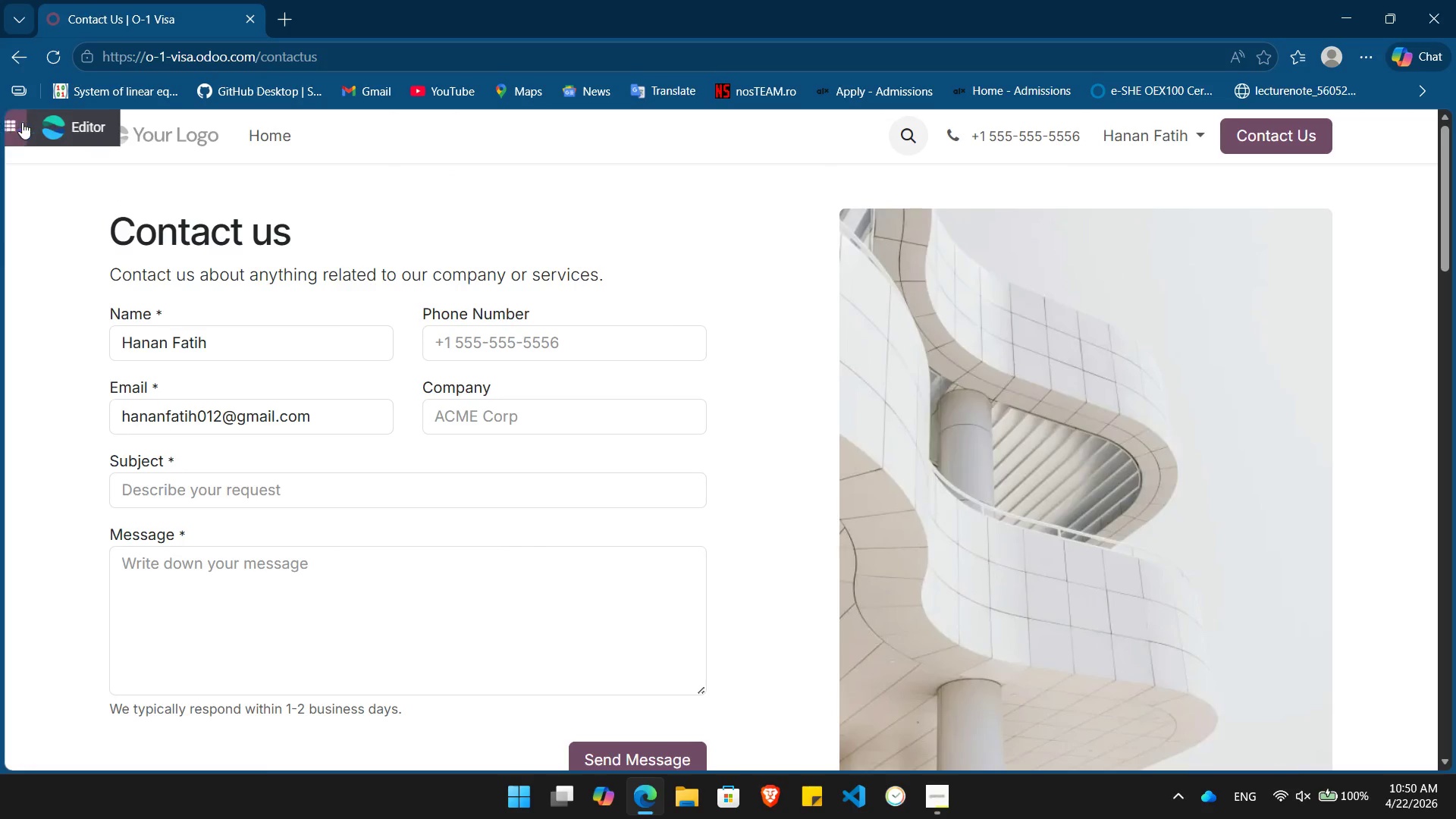 
left_click([23, 124])
 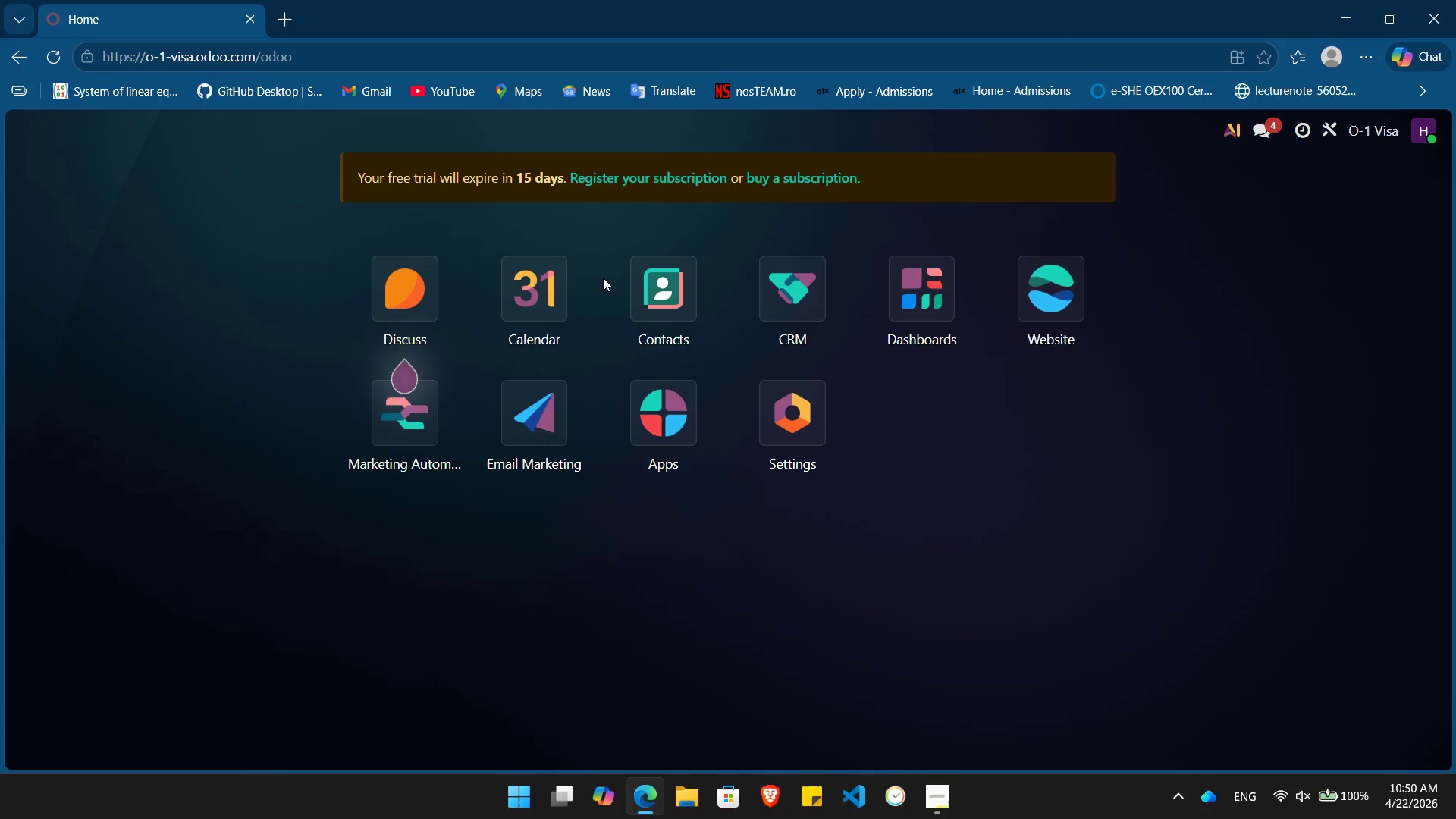 
wait(15.25)
 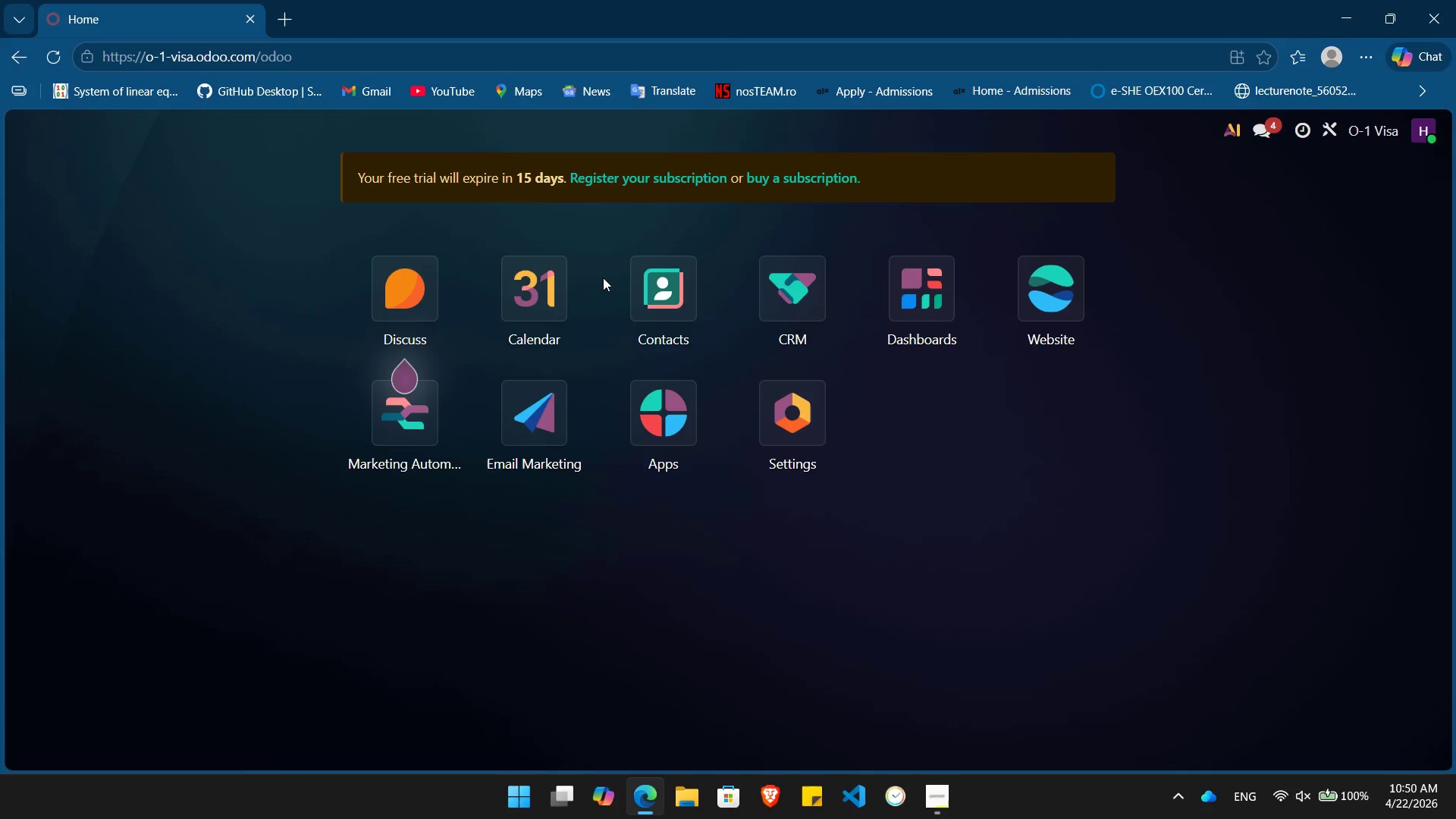 
left_click([1066, 301])
 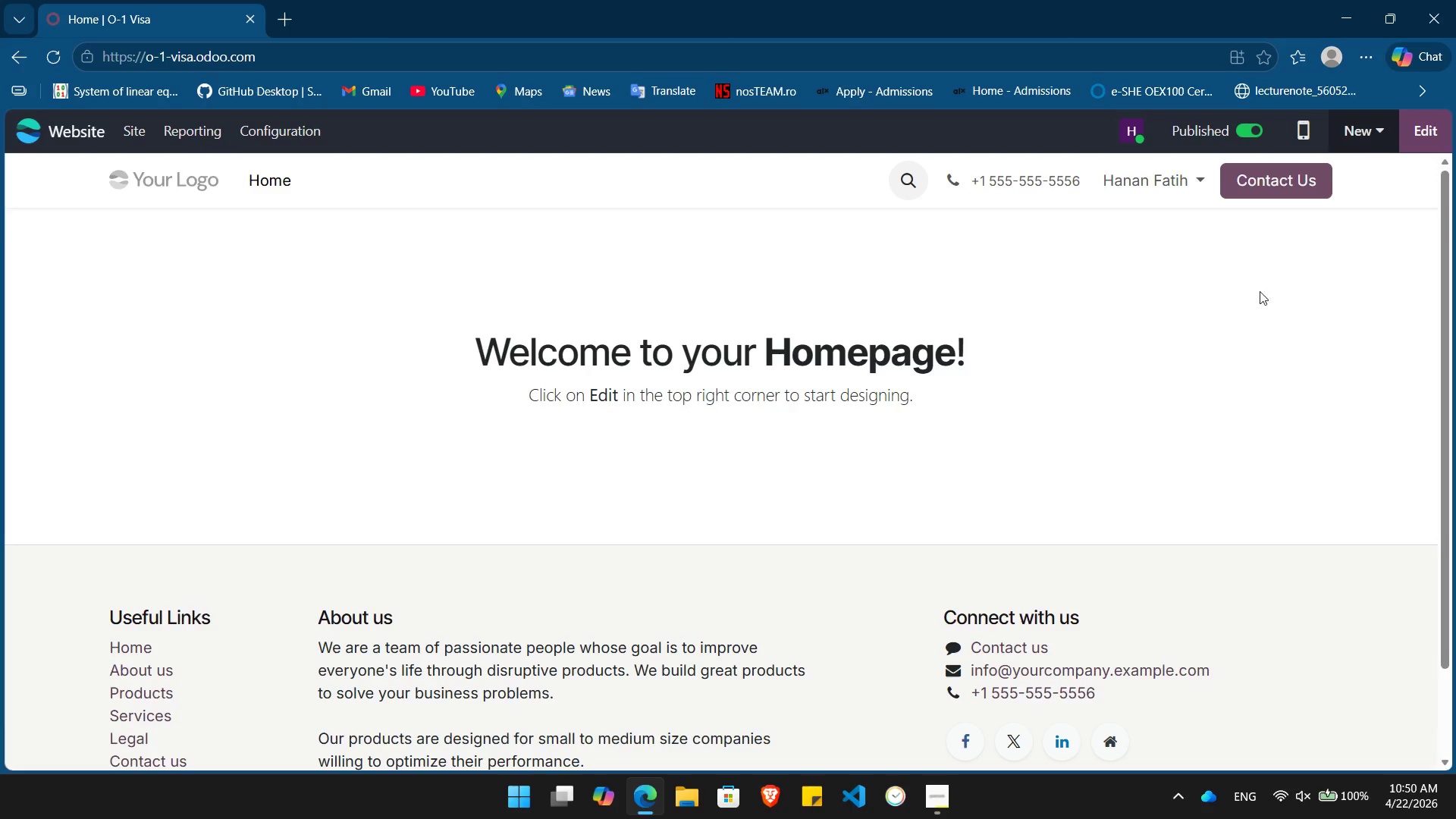 
left_click([1358, 140])
 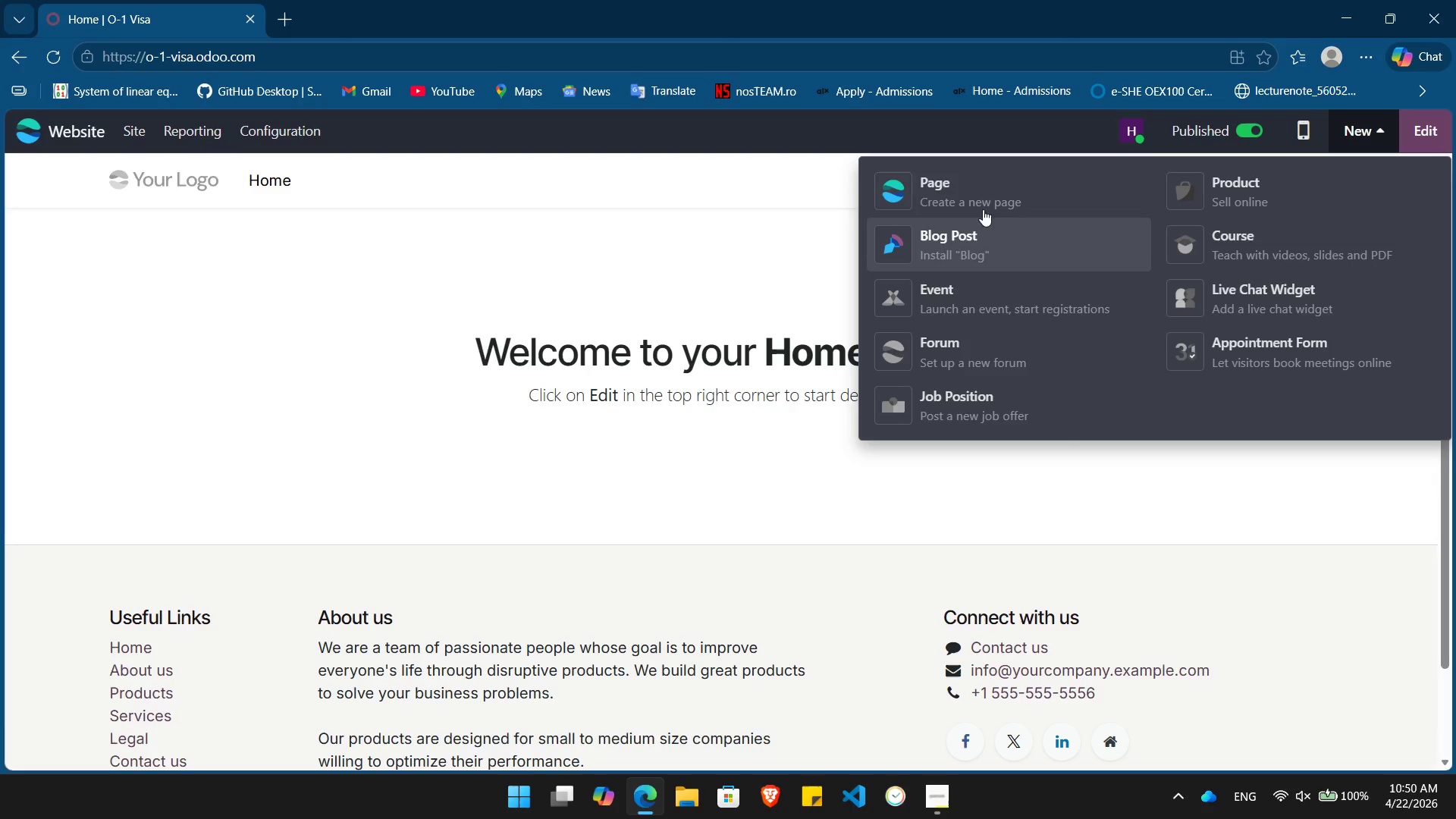 
left_click([993, 189])
 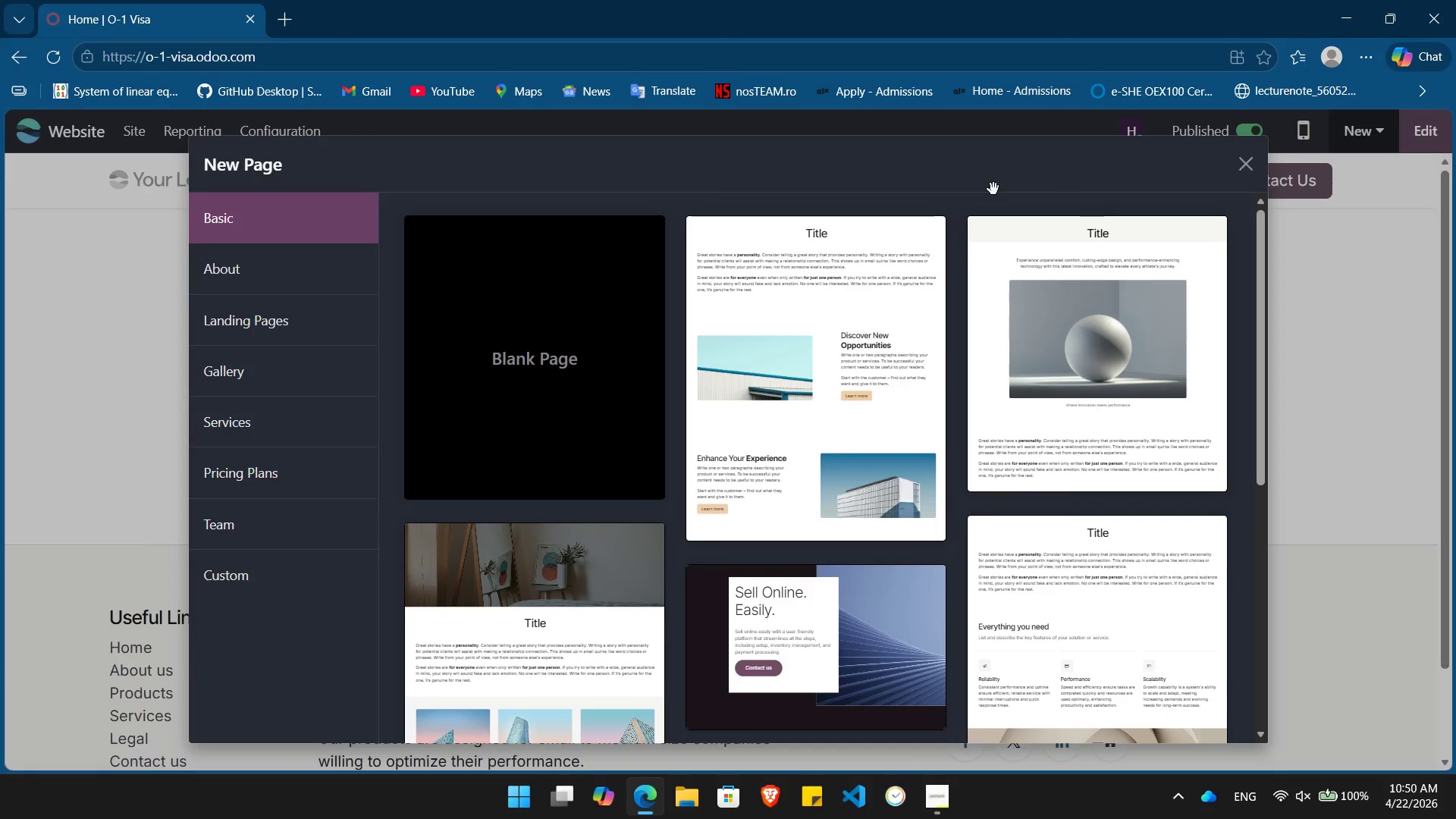 
wait(8.12)
 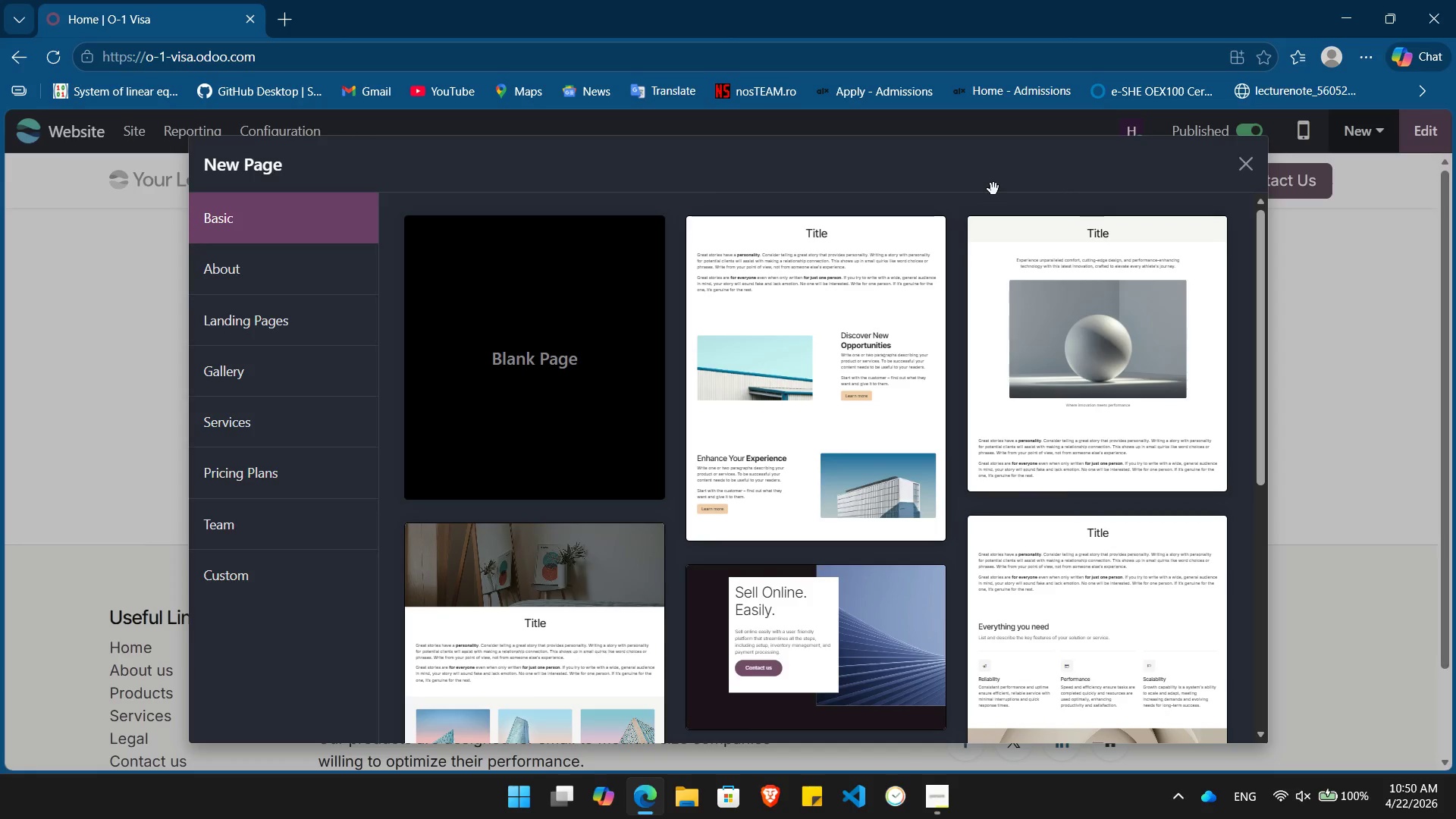 
left_click([292, 325])
 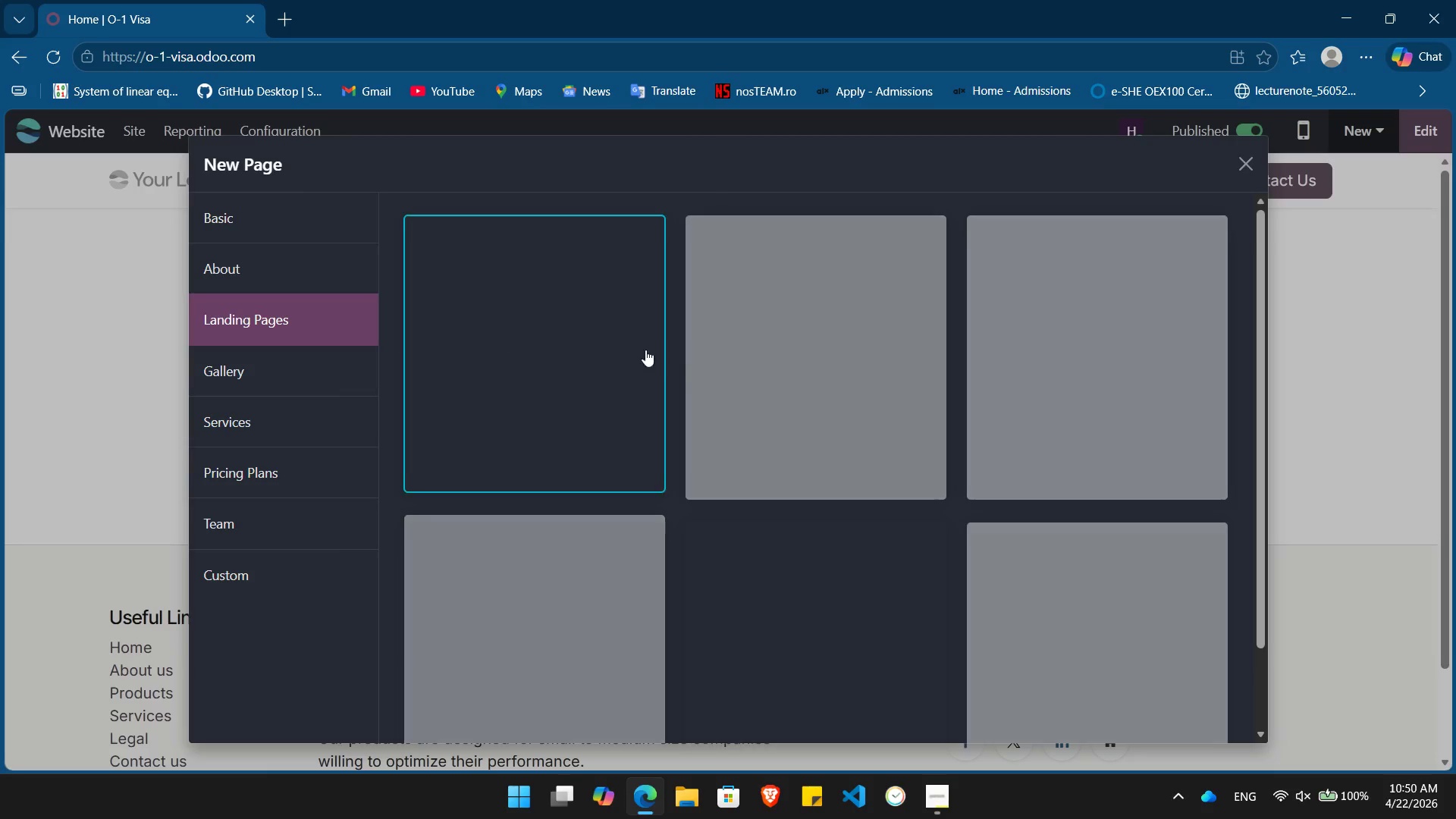 
mouse_move([707, 357])
 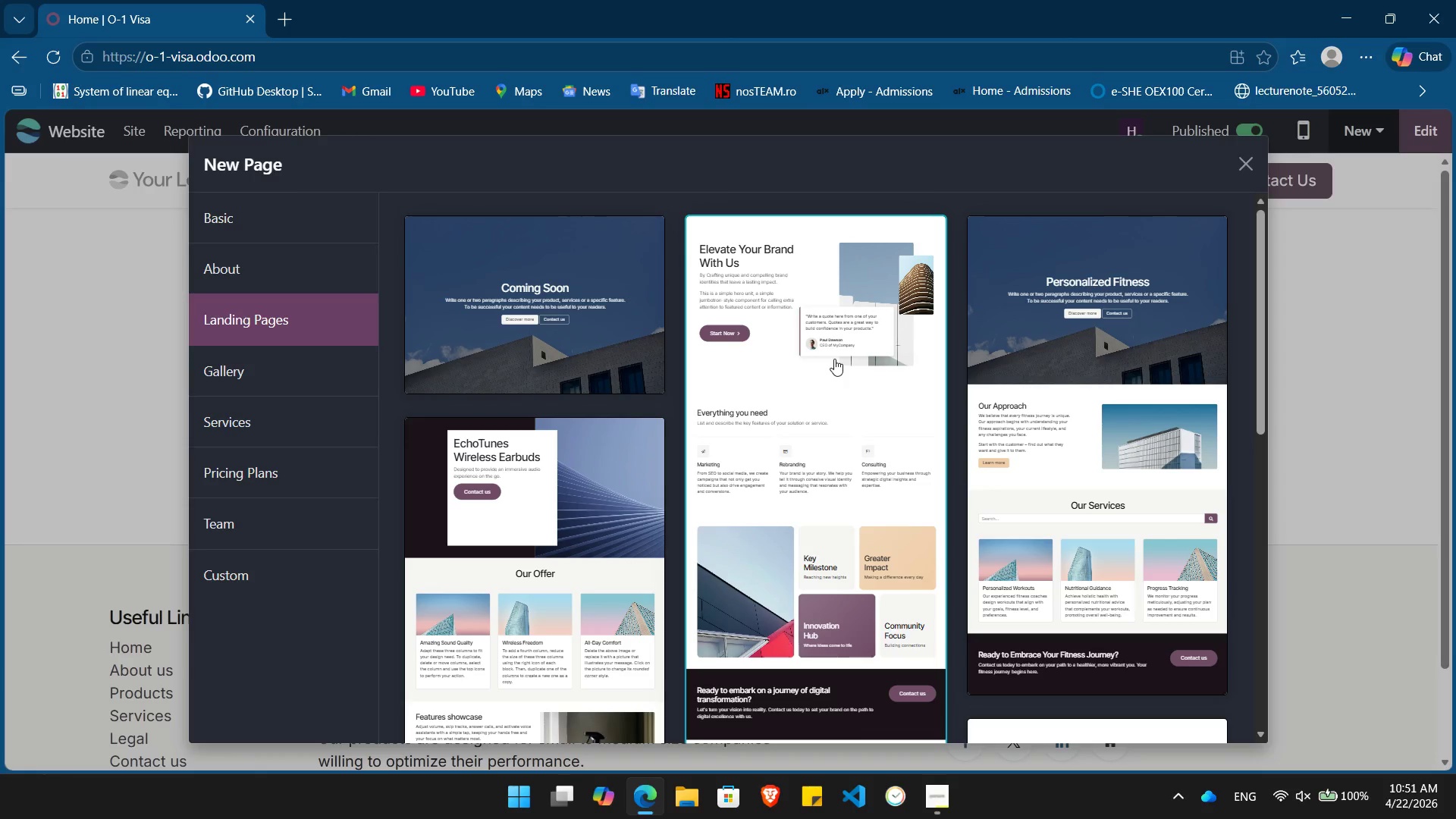 
scroll: coordinate [839, 381], scroll_direction: down, amount: 1.0
 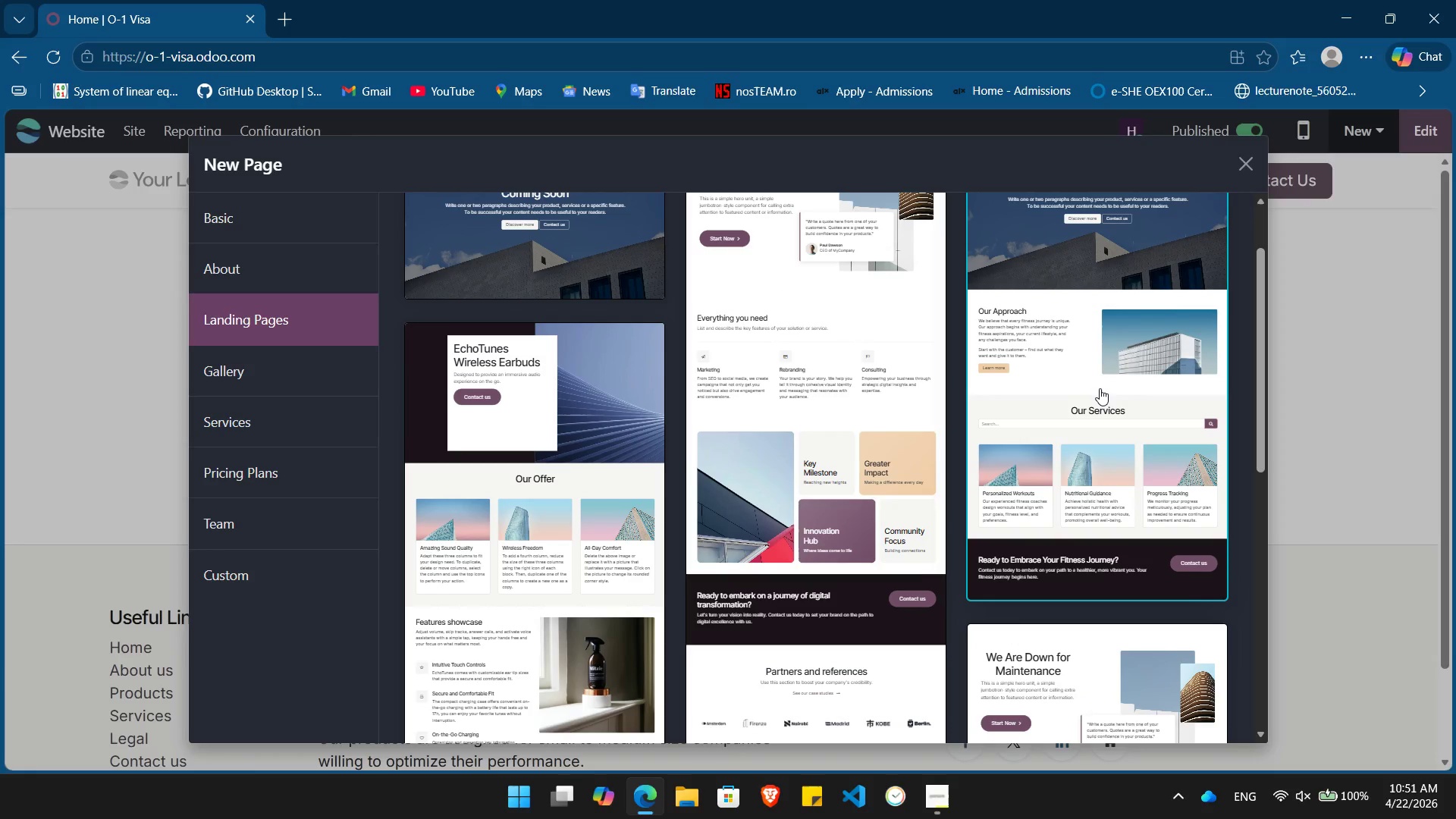 
left_click([1100, 388])
 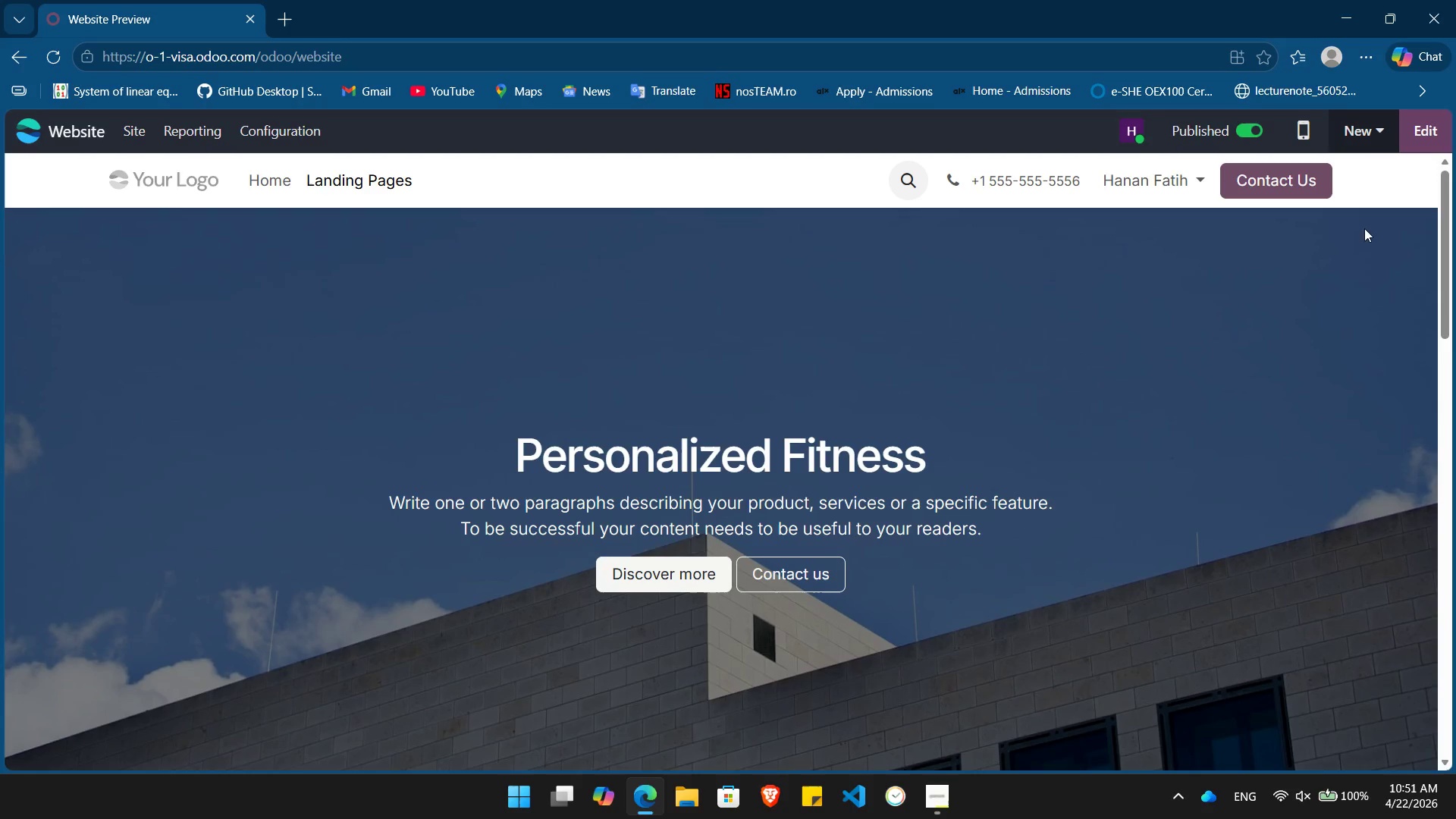 
left_click([1417, 128])
 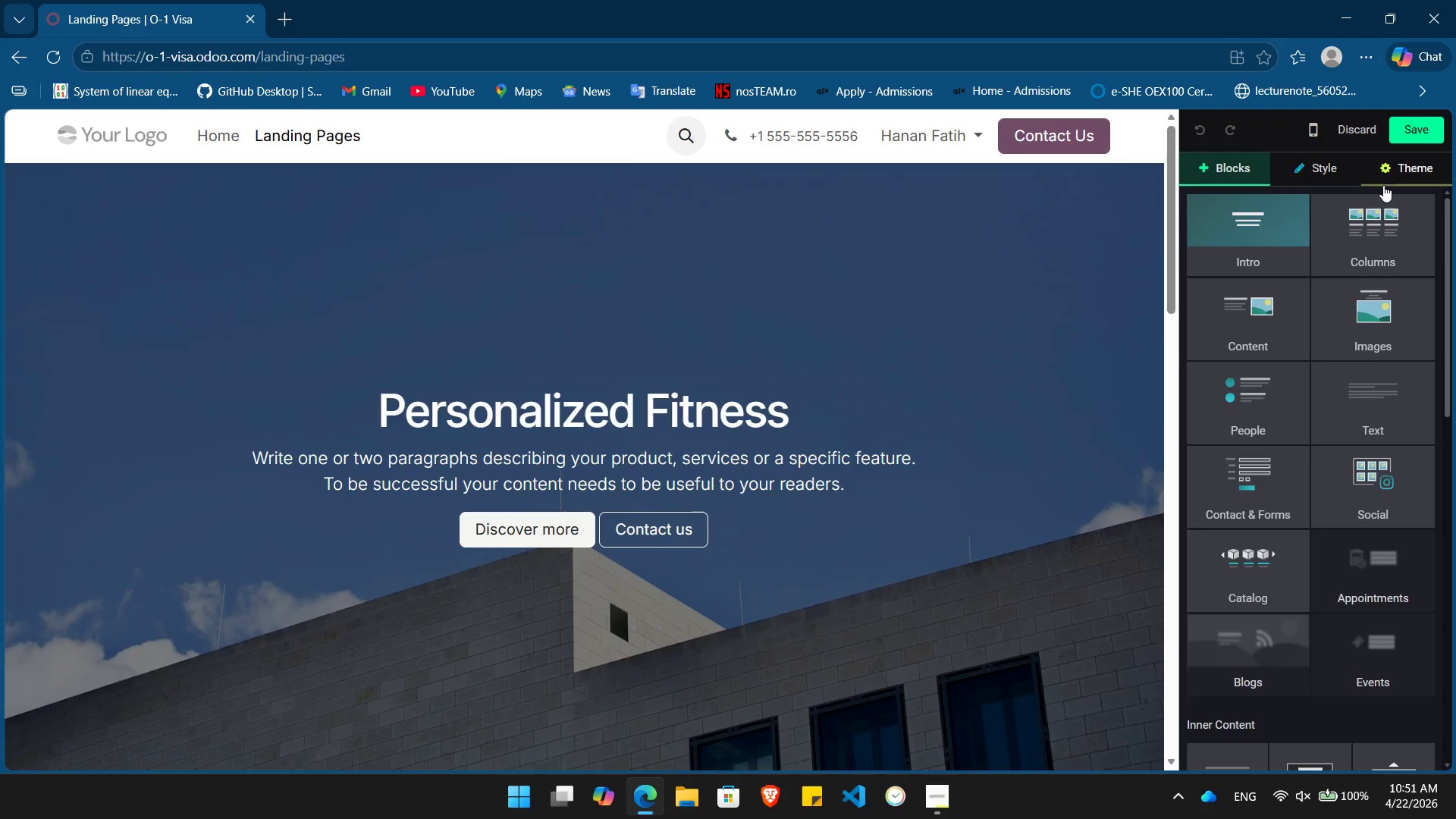 
left_click([1398, 177])
 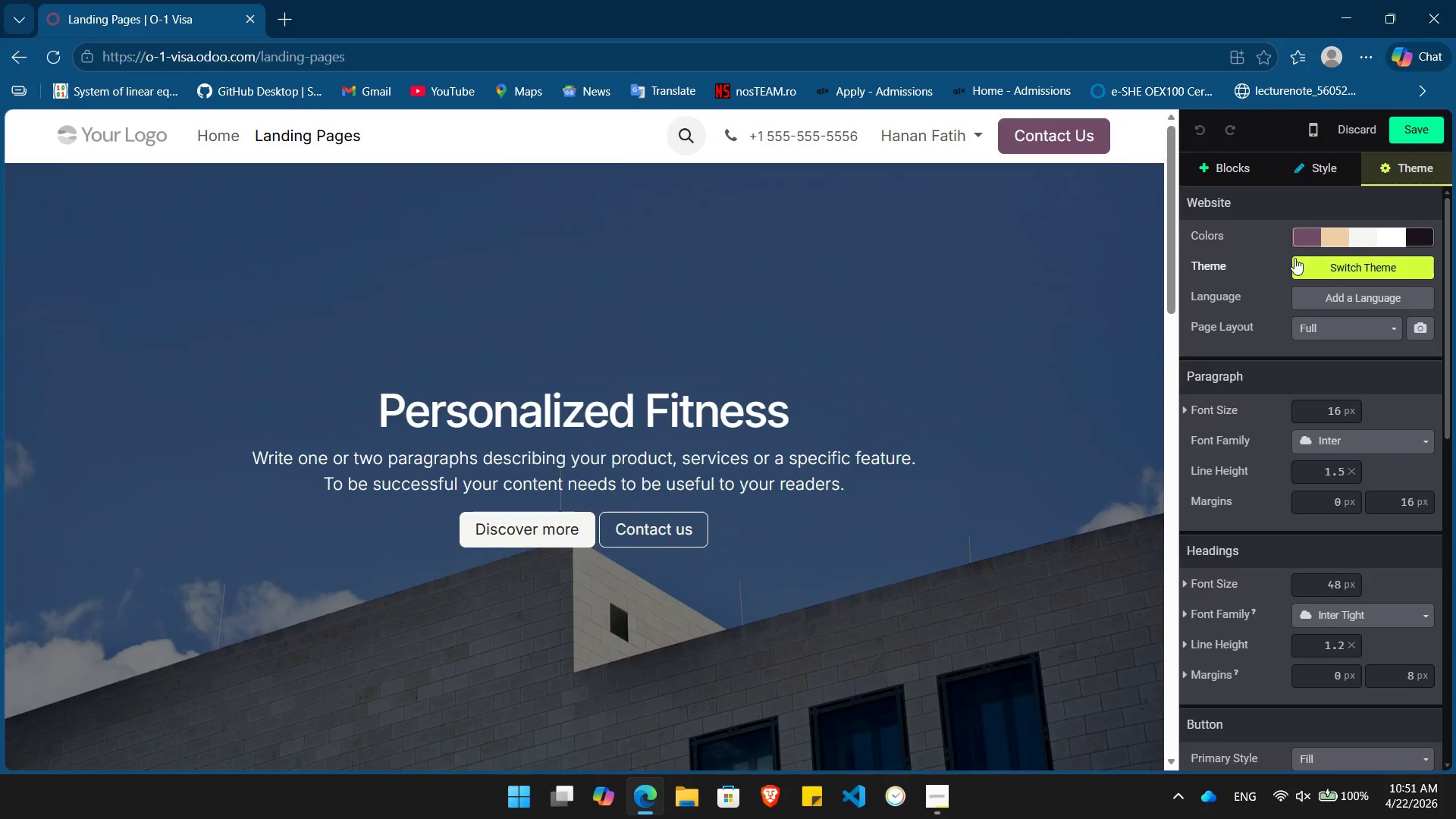 
left_click([1326, 237])
 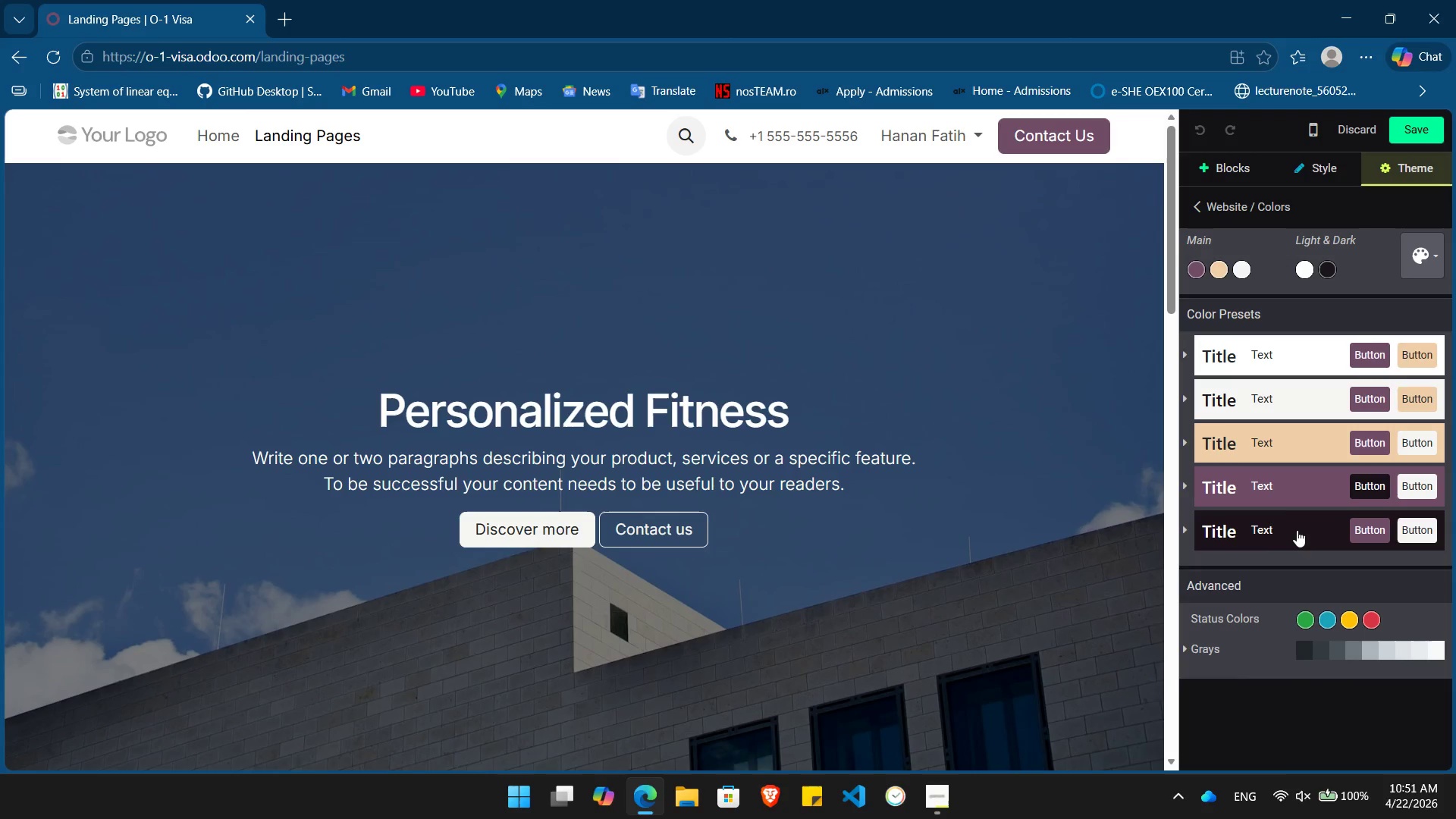 
left_click([1295, 532])
 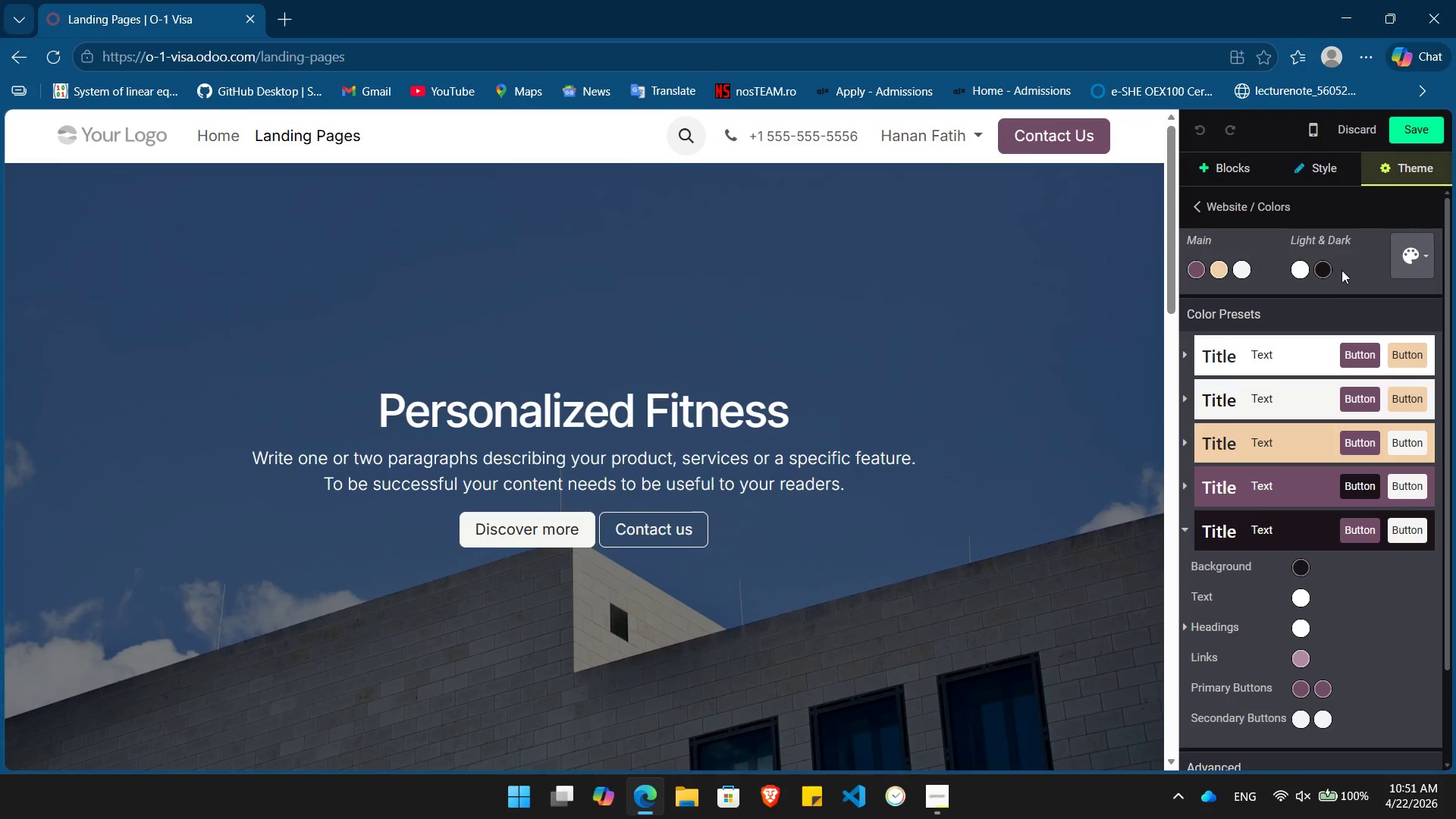 
wait(6.09)
 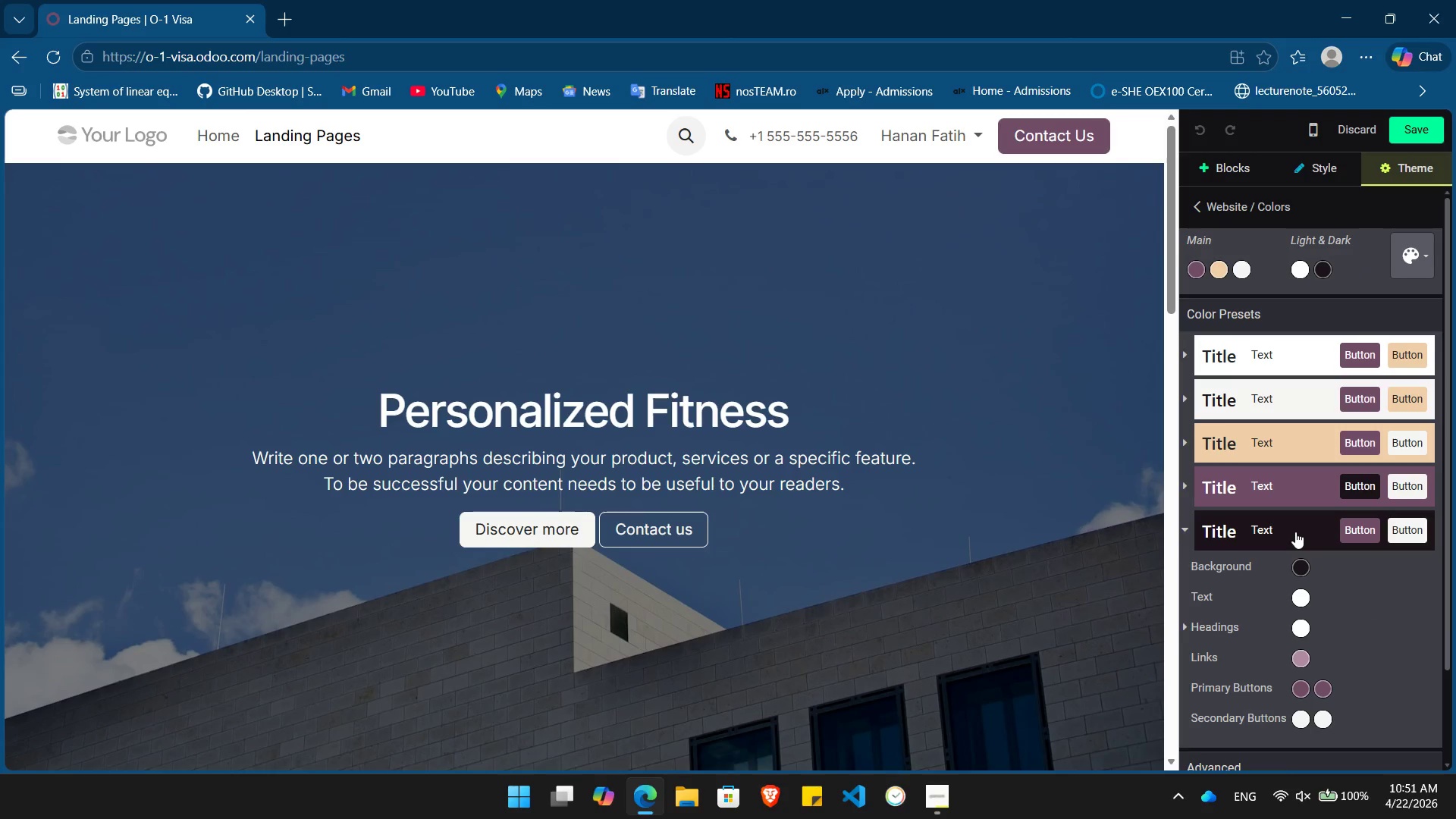 
left_click([1197, 270])
 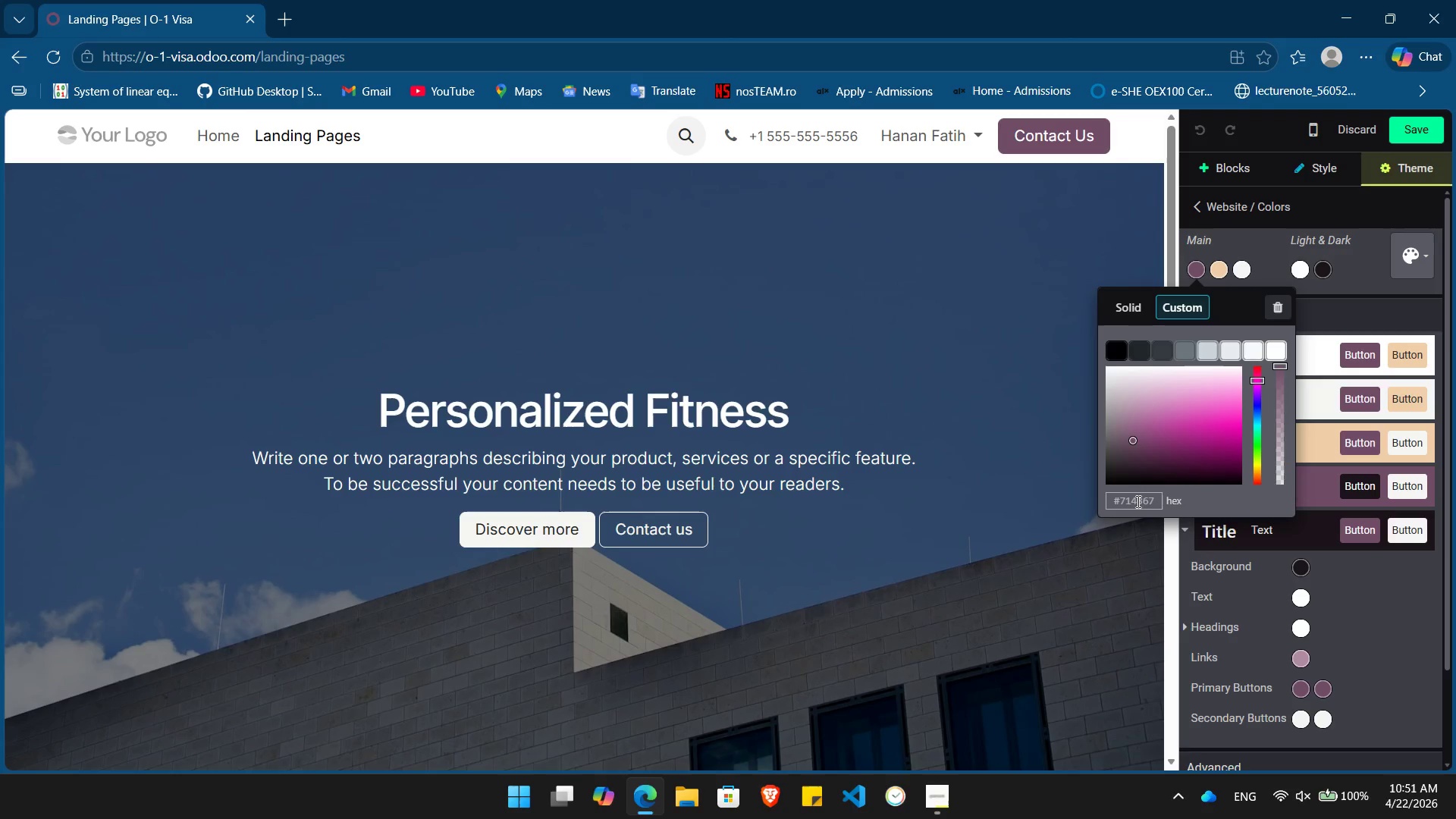 
wait(5.62)
 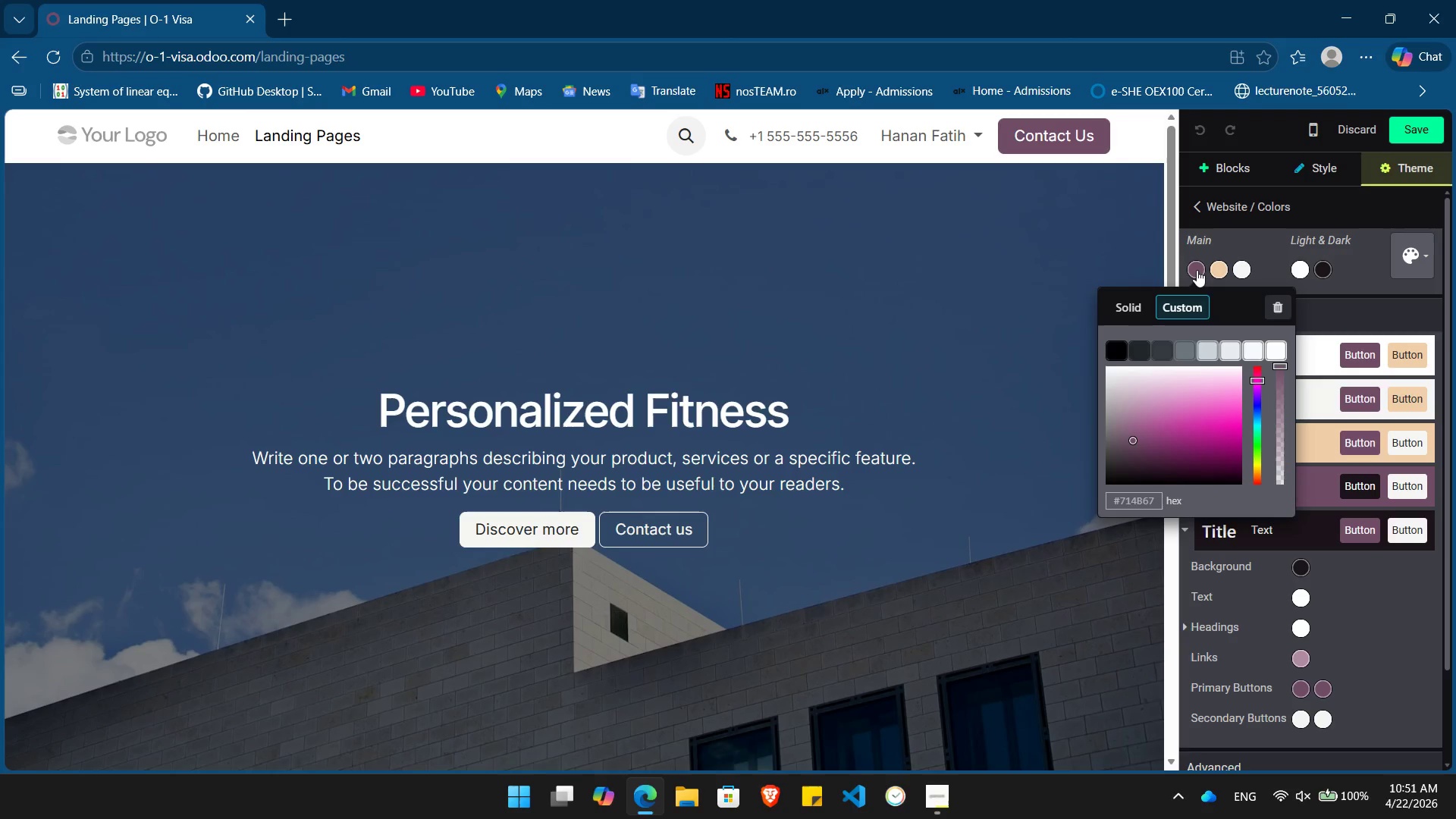 
double_click([1137, 501])
 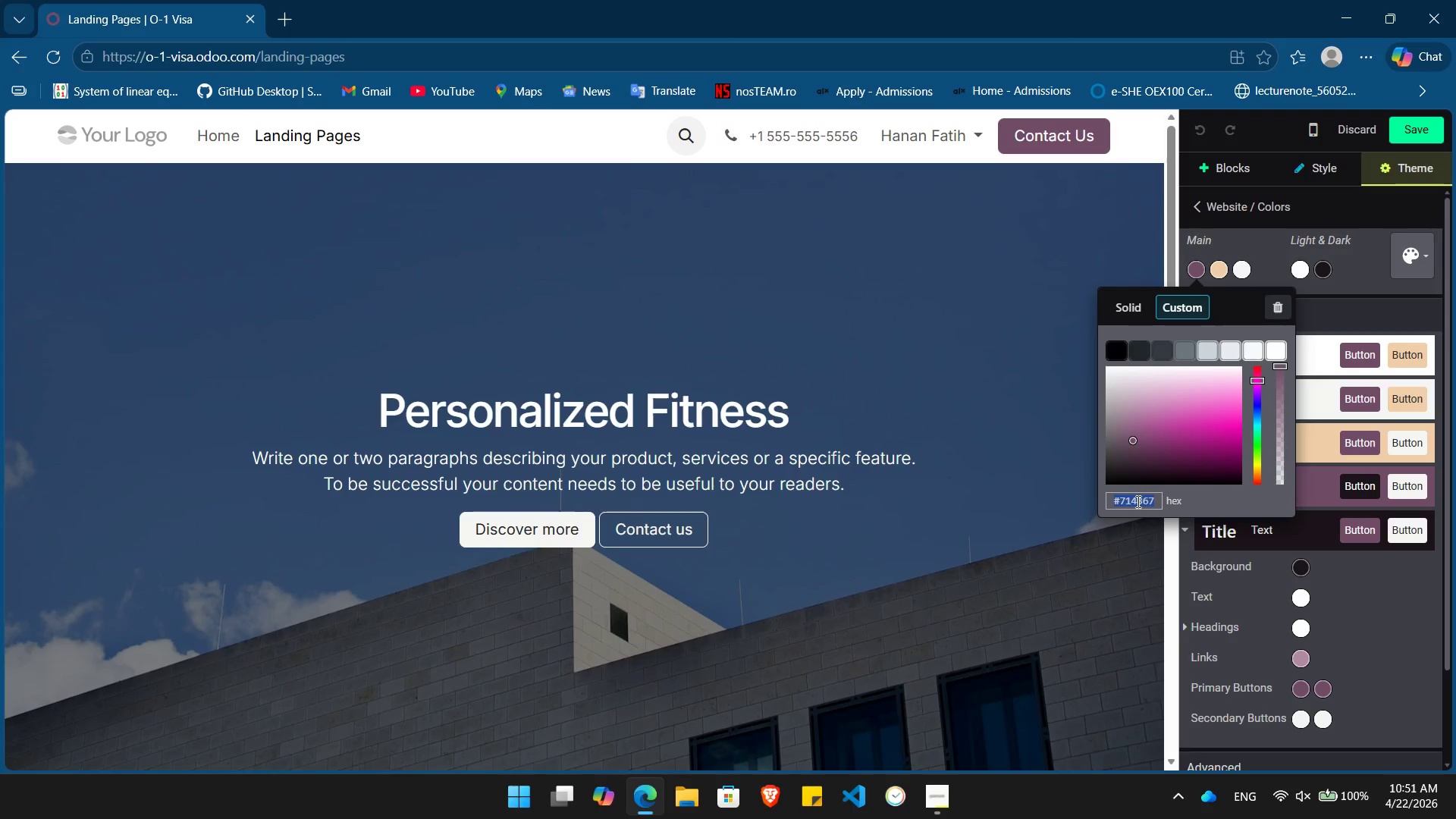 
key(Backspace)
 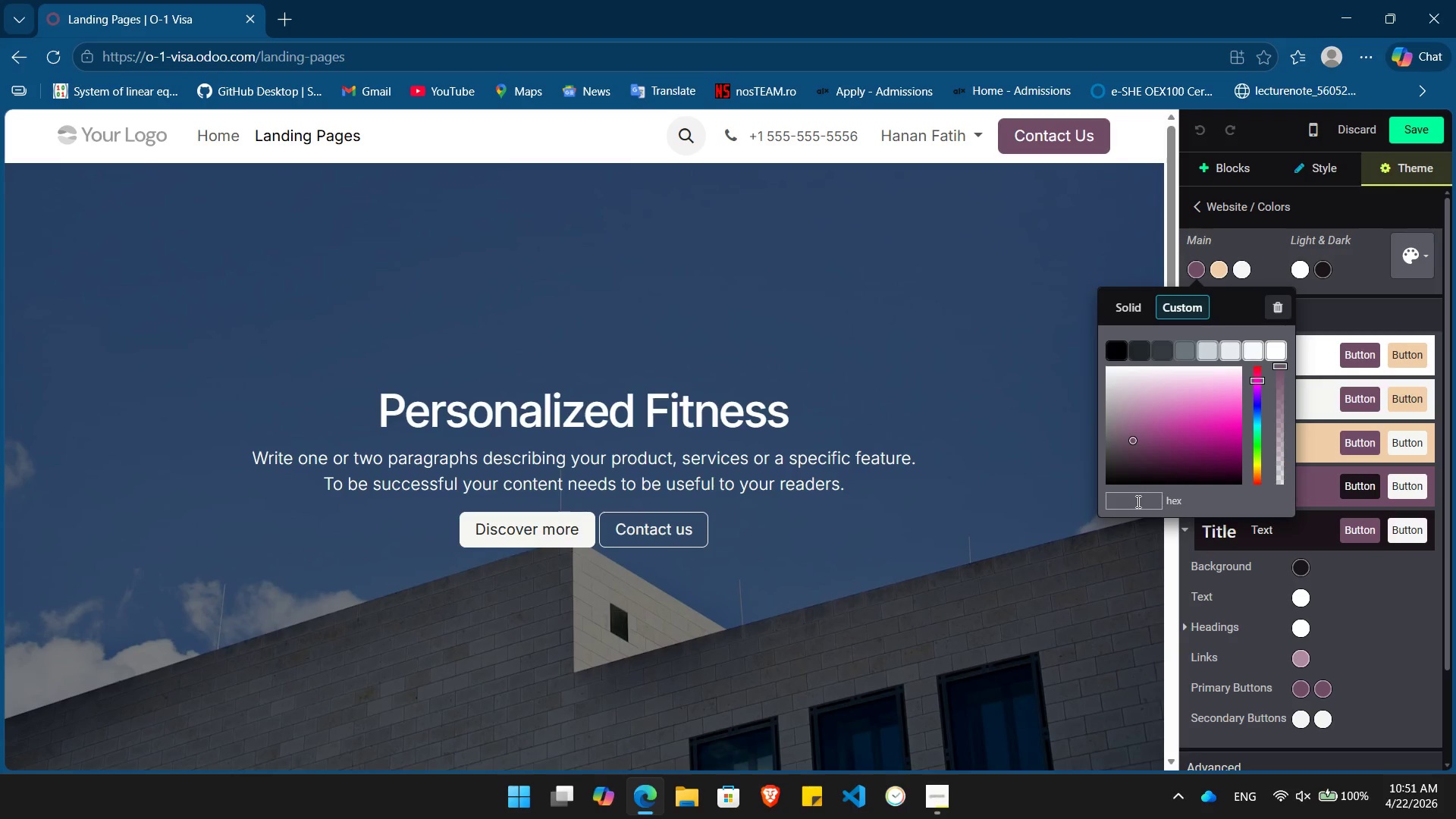 
key(Numpad1)
 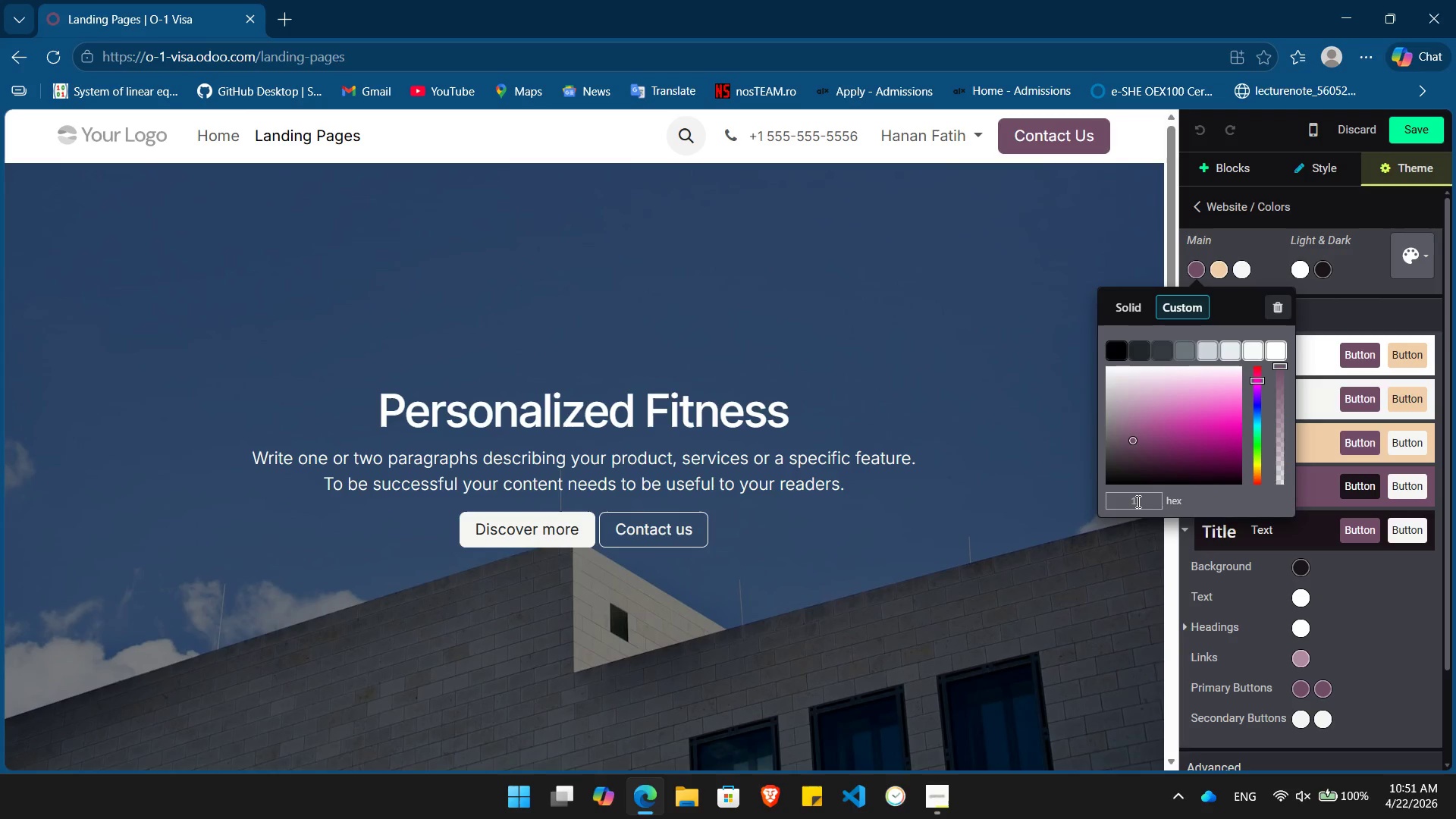 
key(Shift+B)
 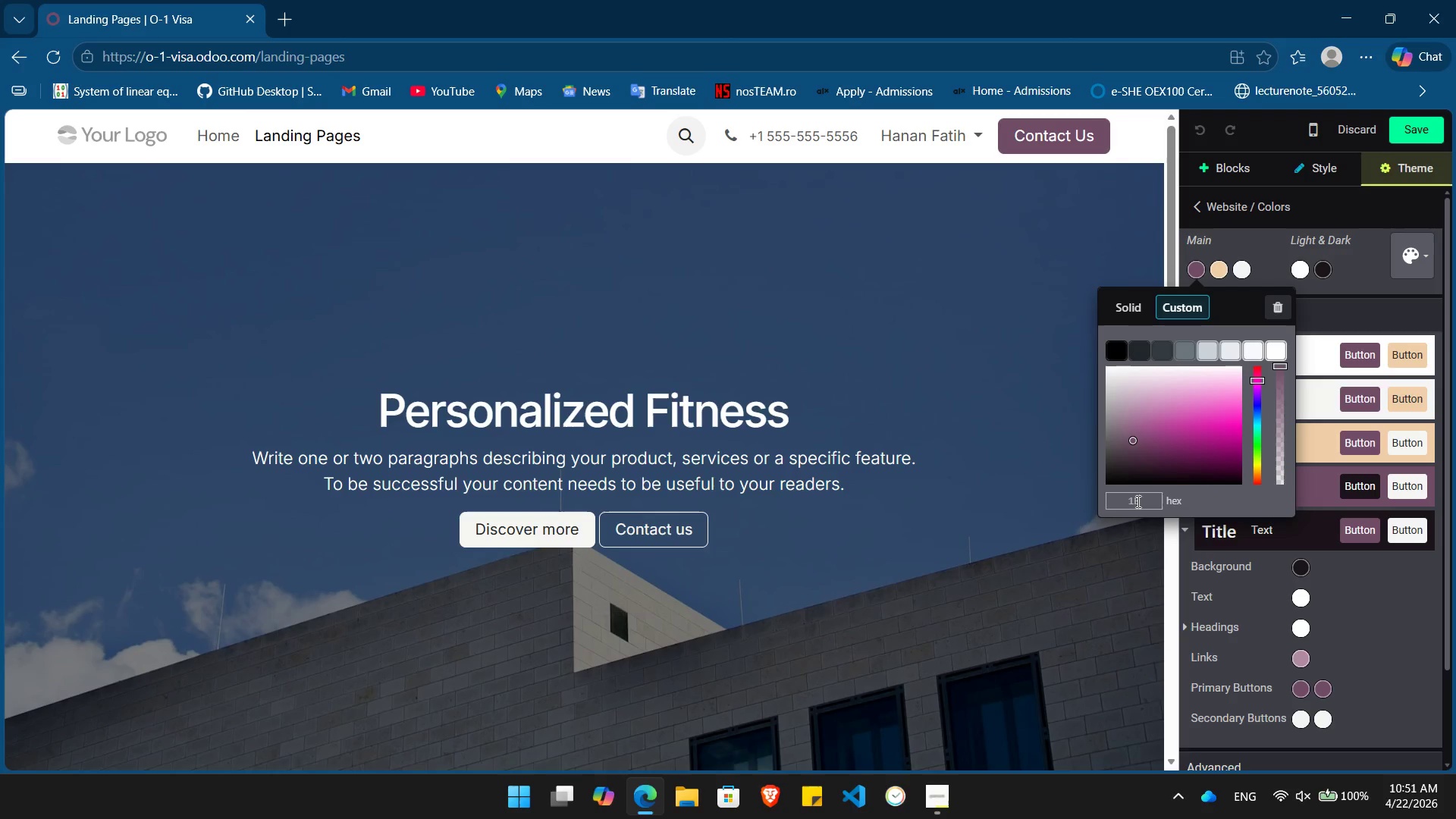 
type(2b3B)
 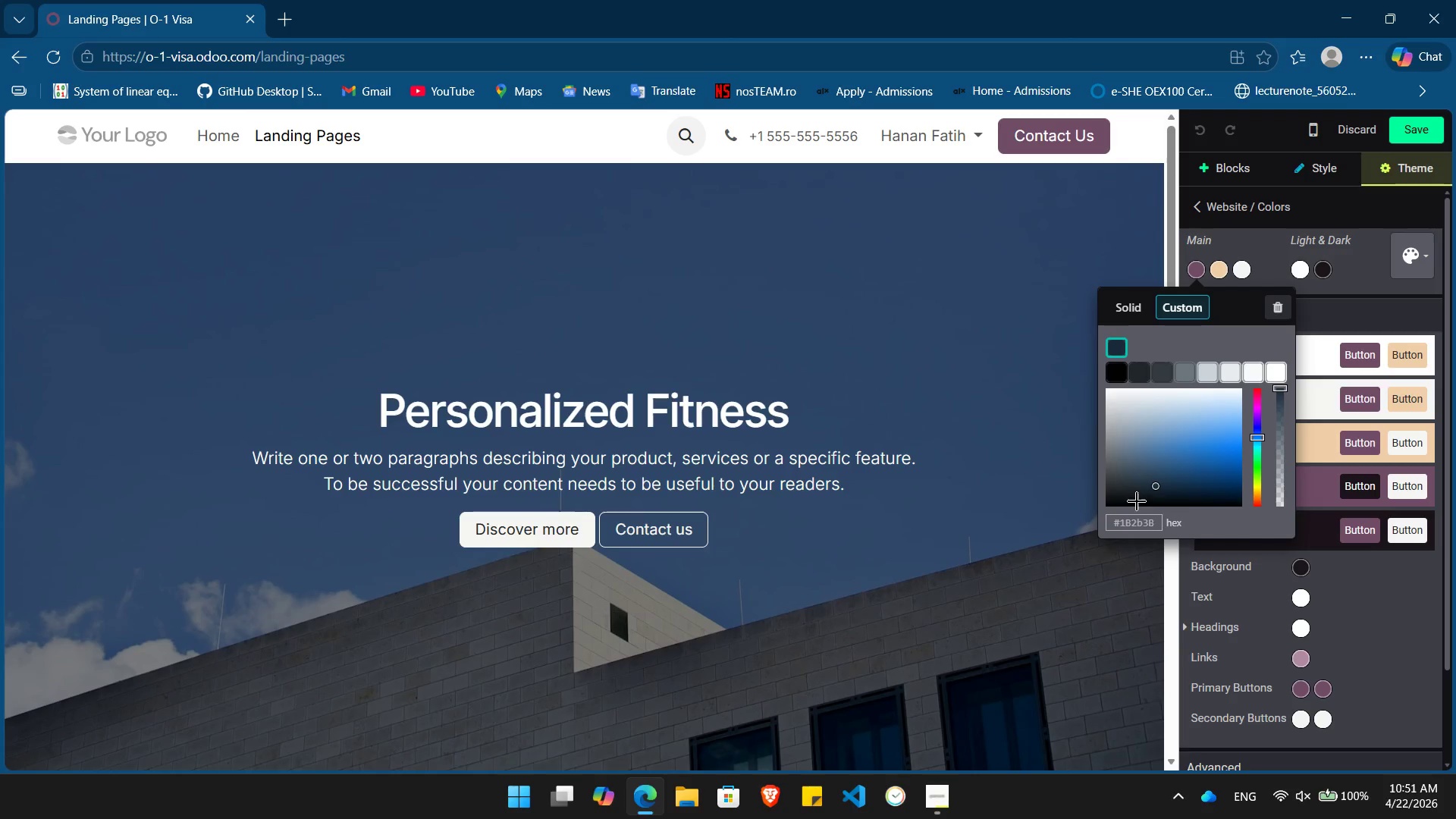 
key(Enter)
 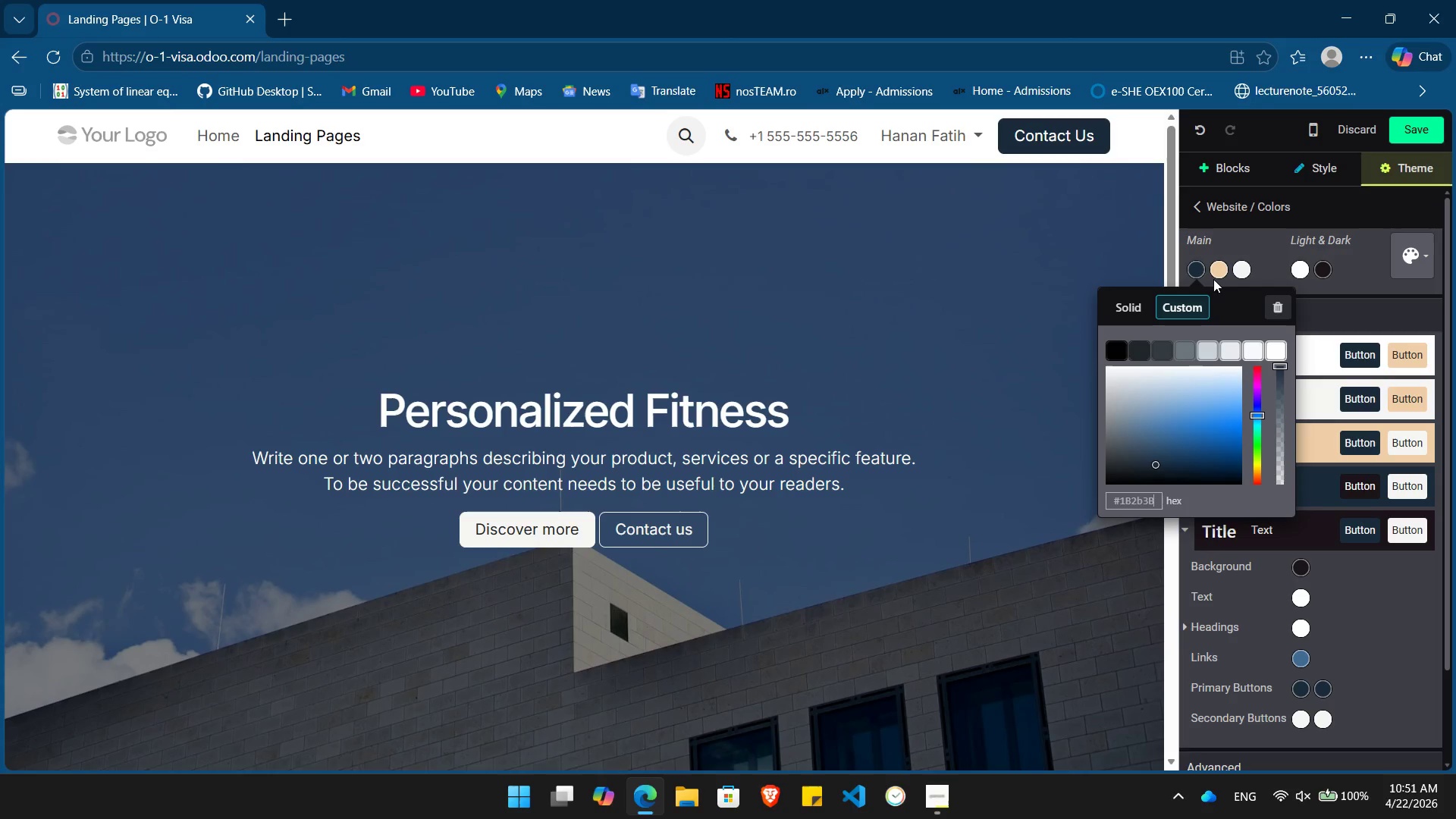 
wait(7.42)
 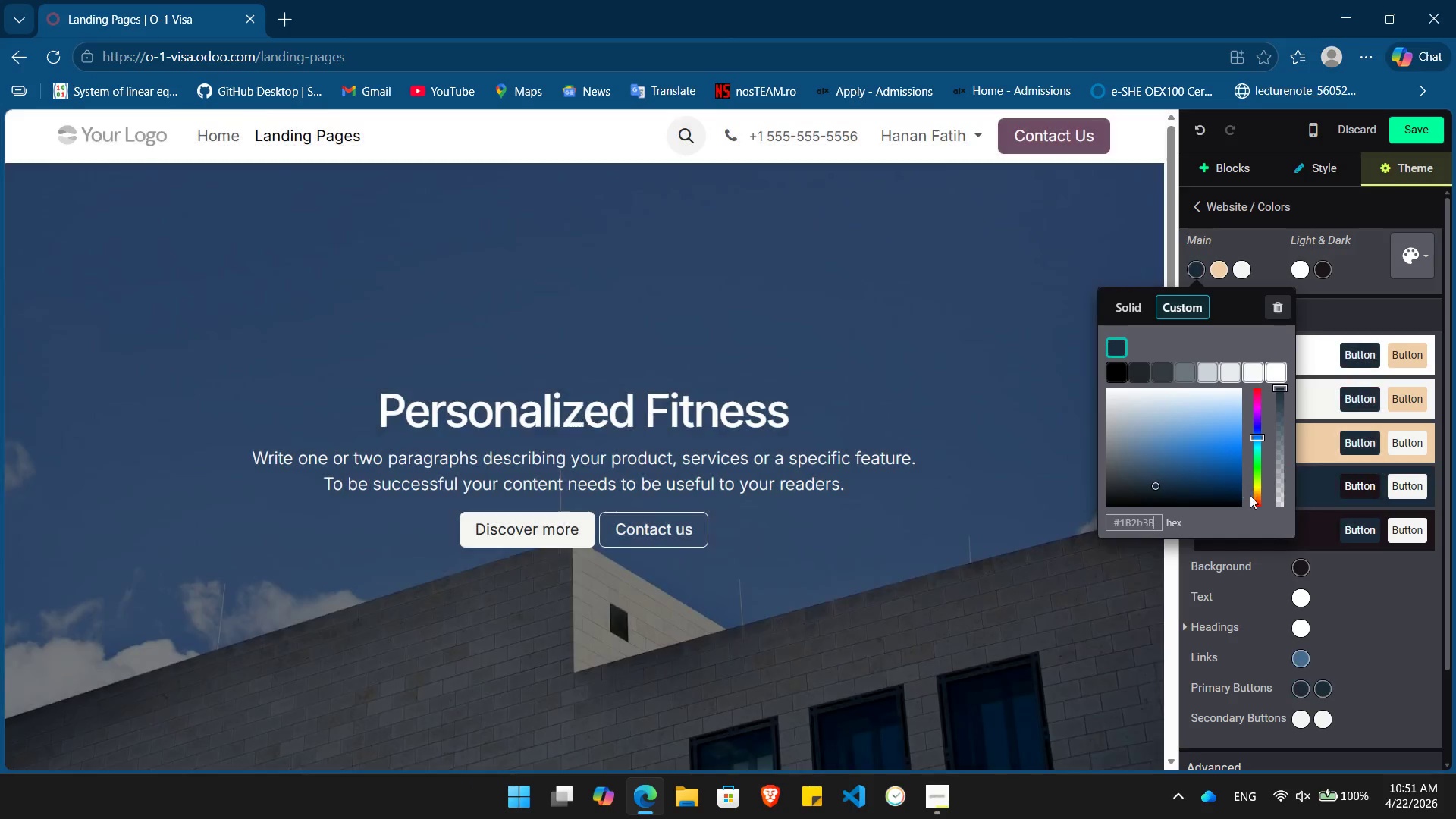 
left_click([1213, 268])
 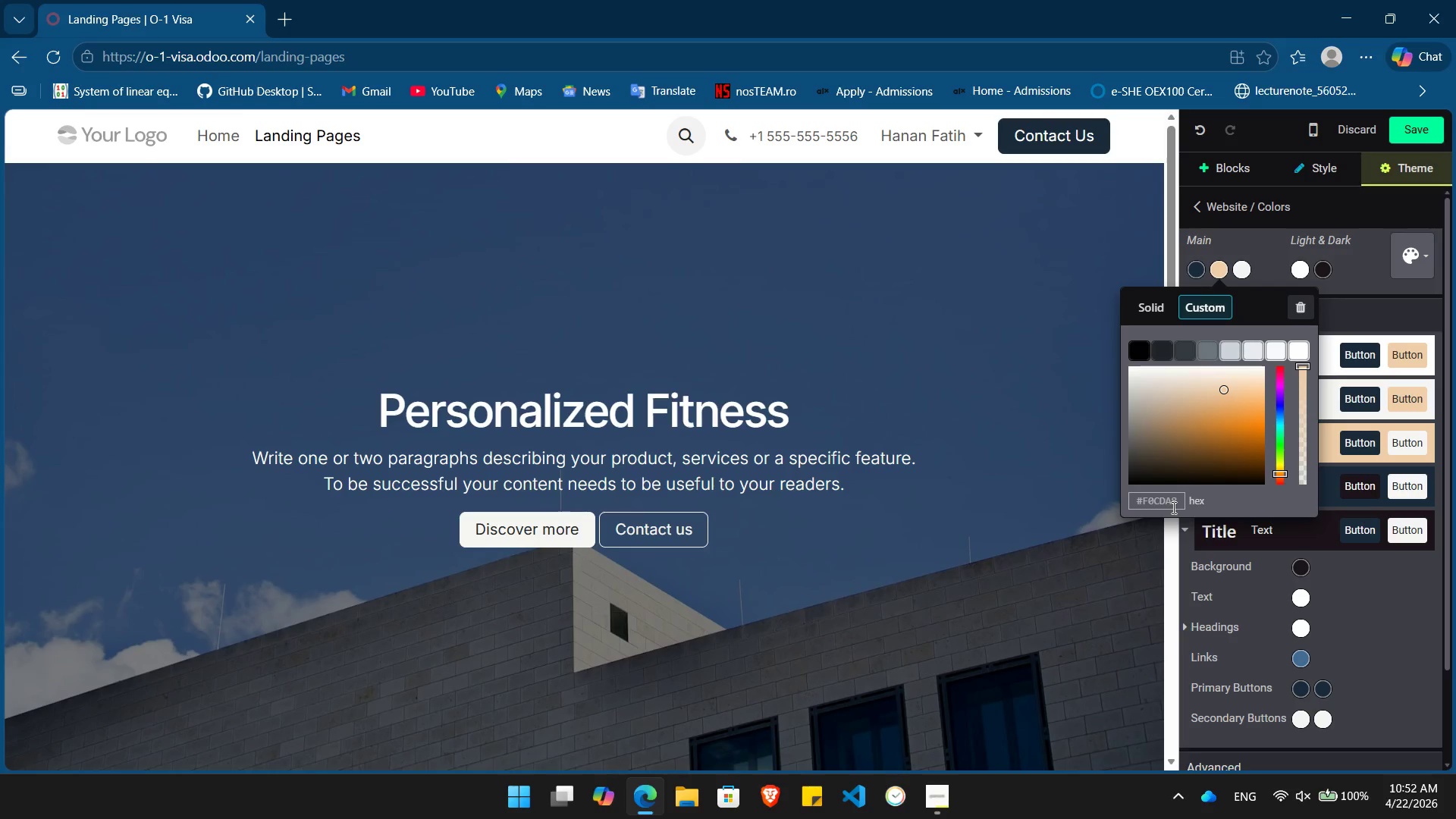 
double_click([1156, 498])
 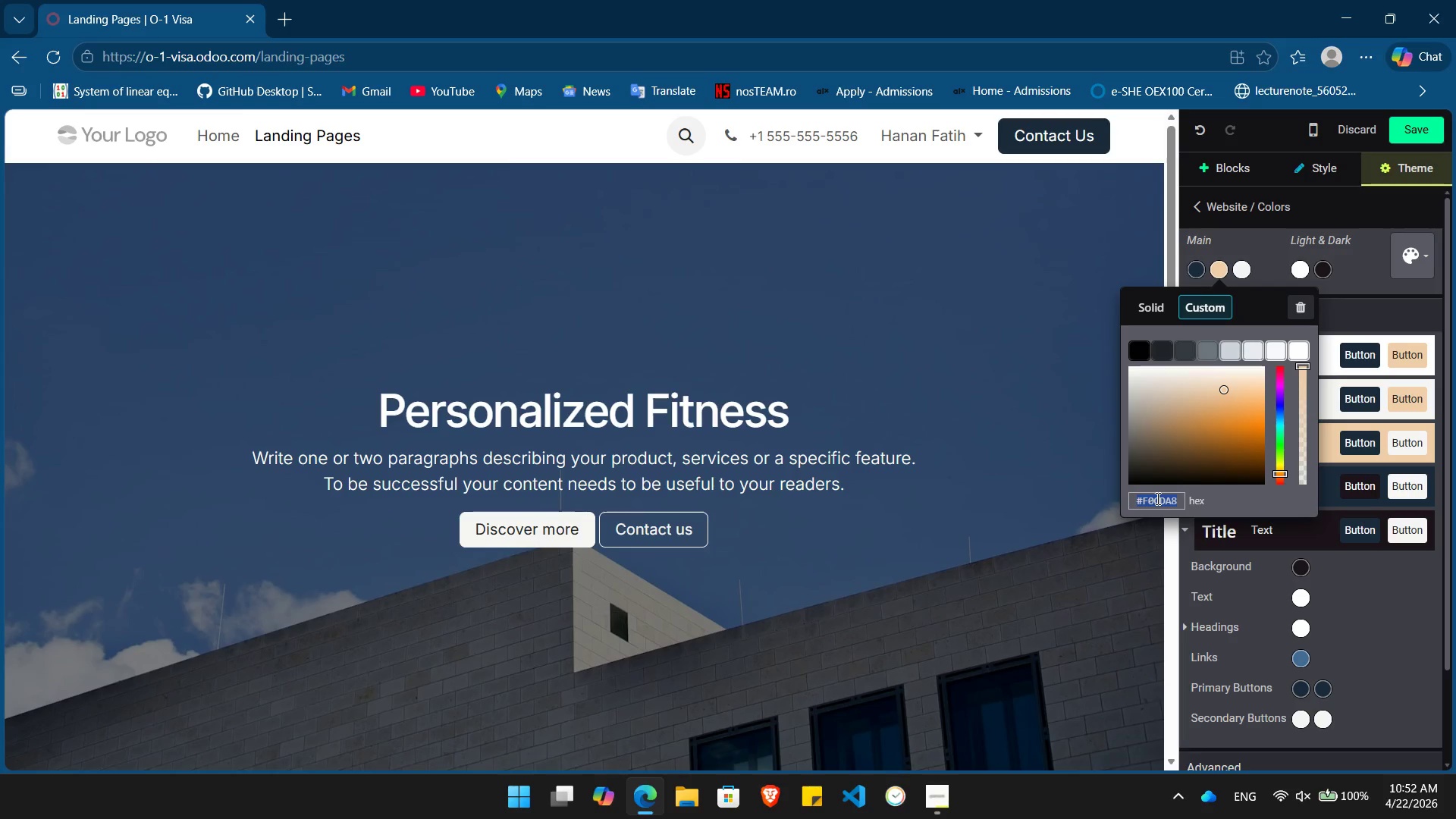 
type(#415A77)
 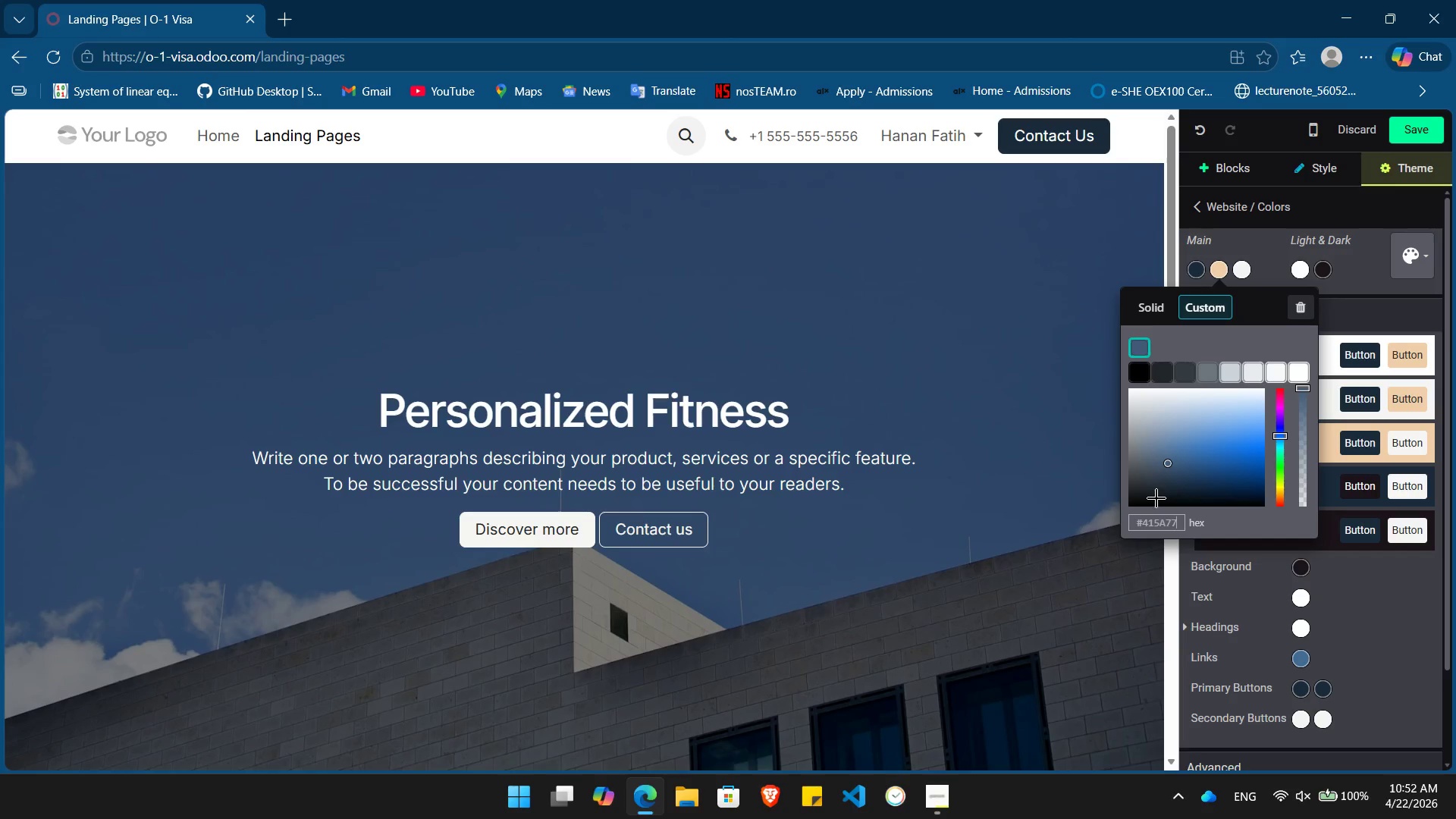 
key(Enter)
 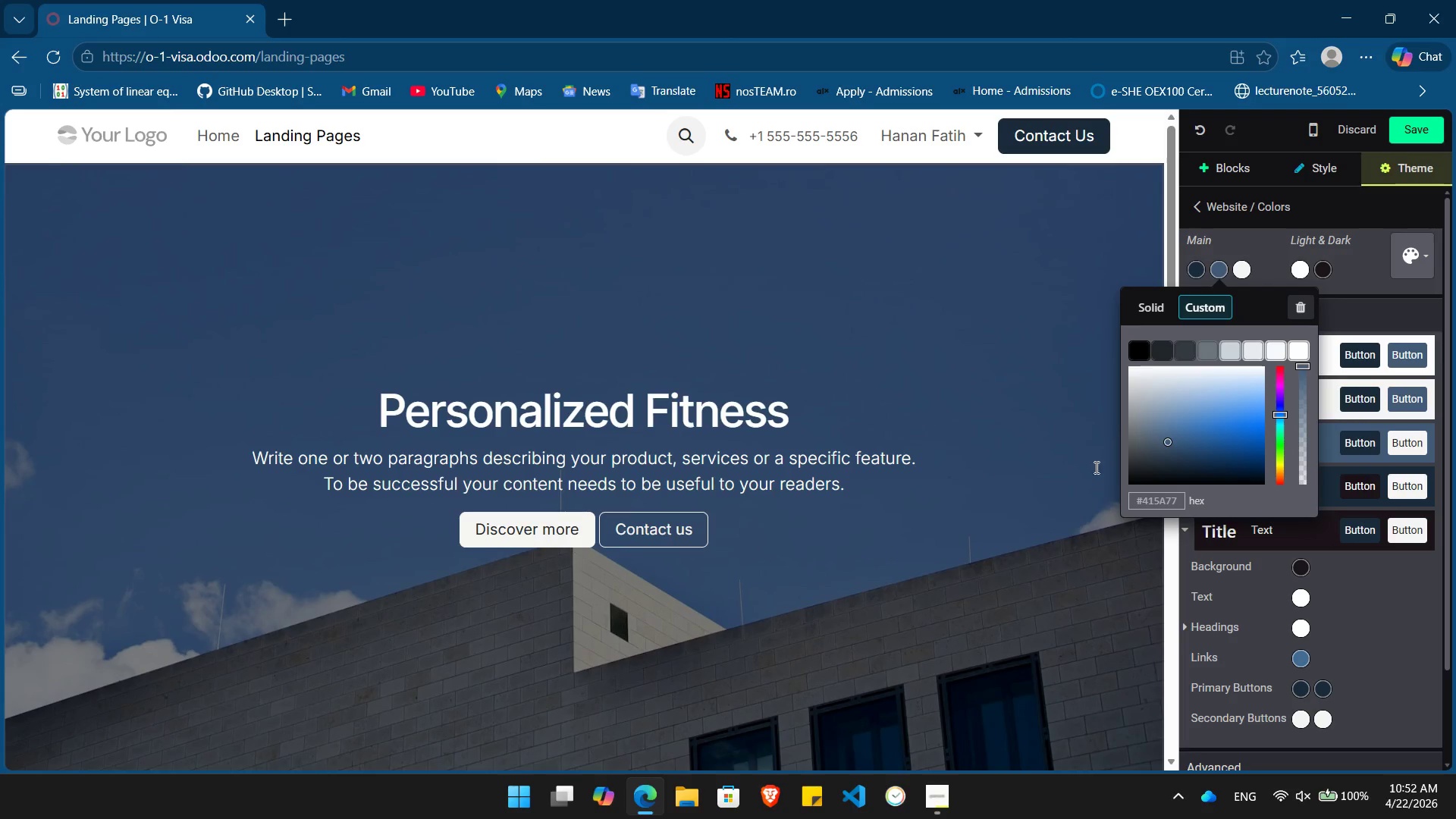 
wait(7.7)
 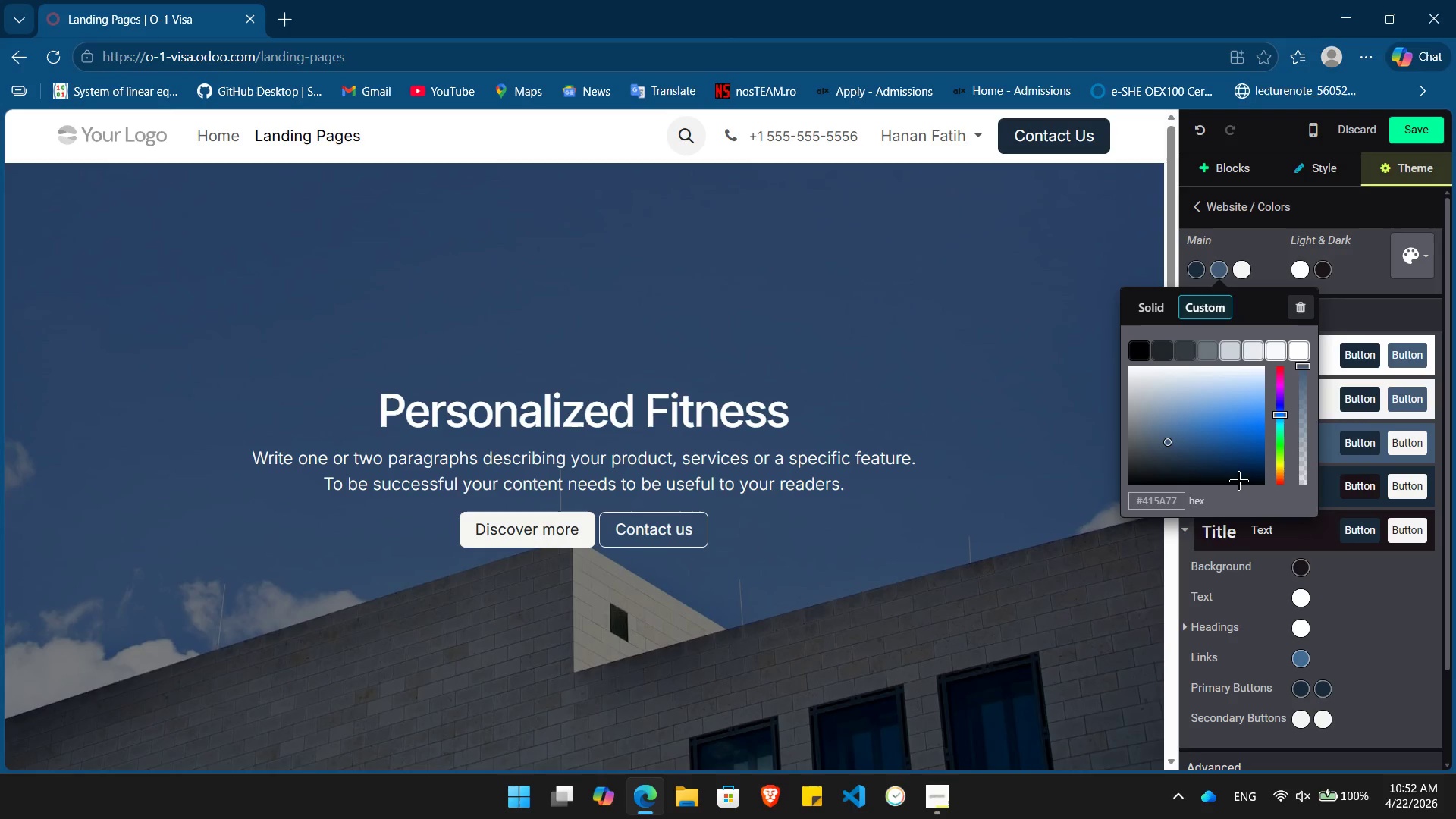 
left_click([1275, 268])
 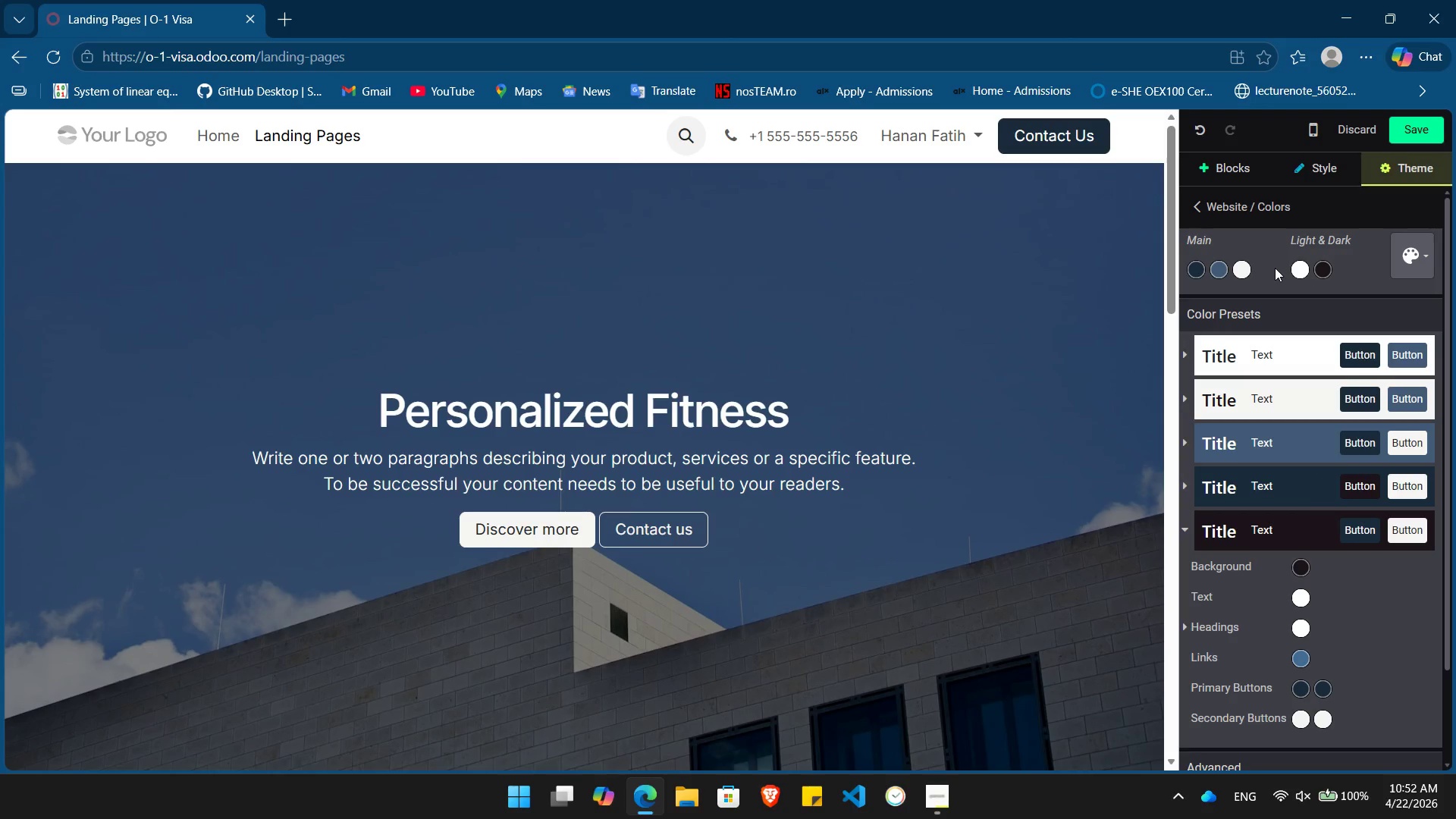 
wait(9.73)
 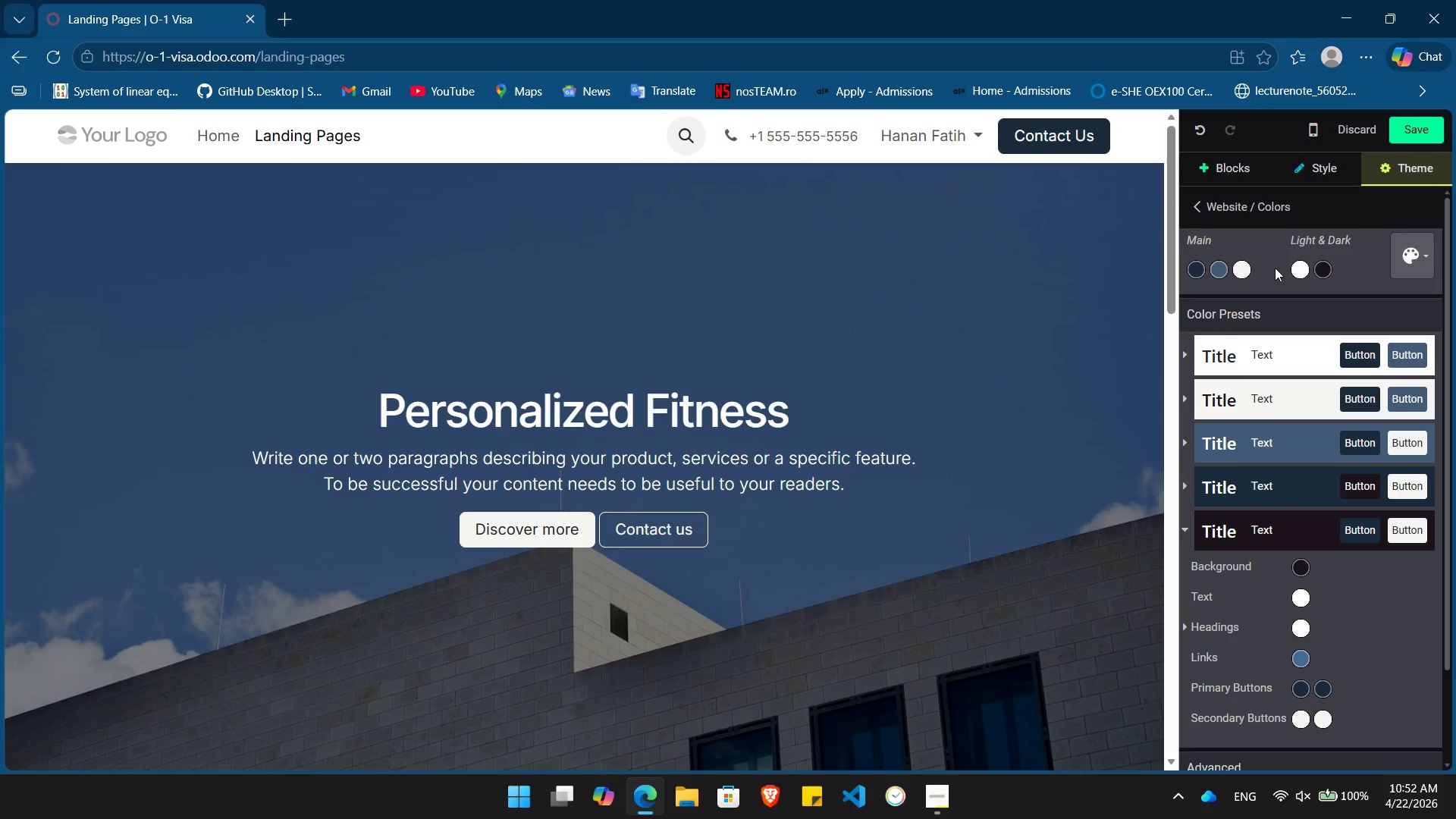 
left_click([1200, 213])
 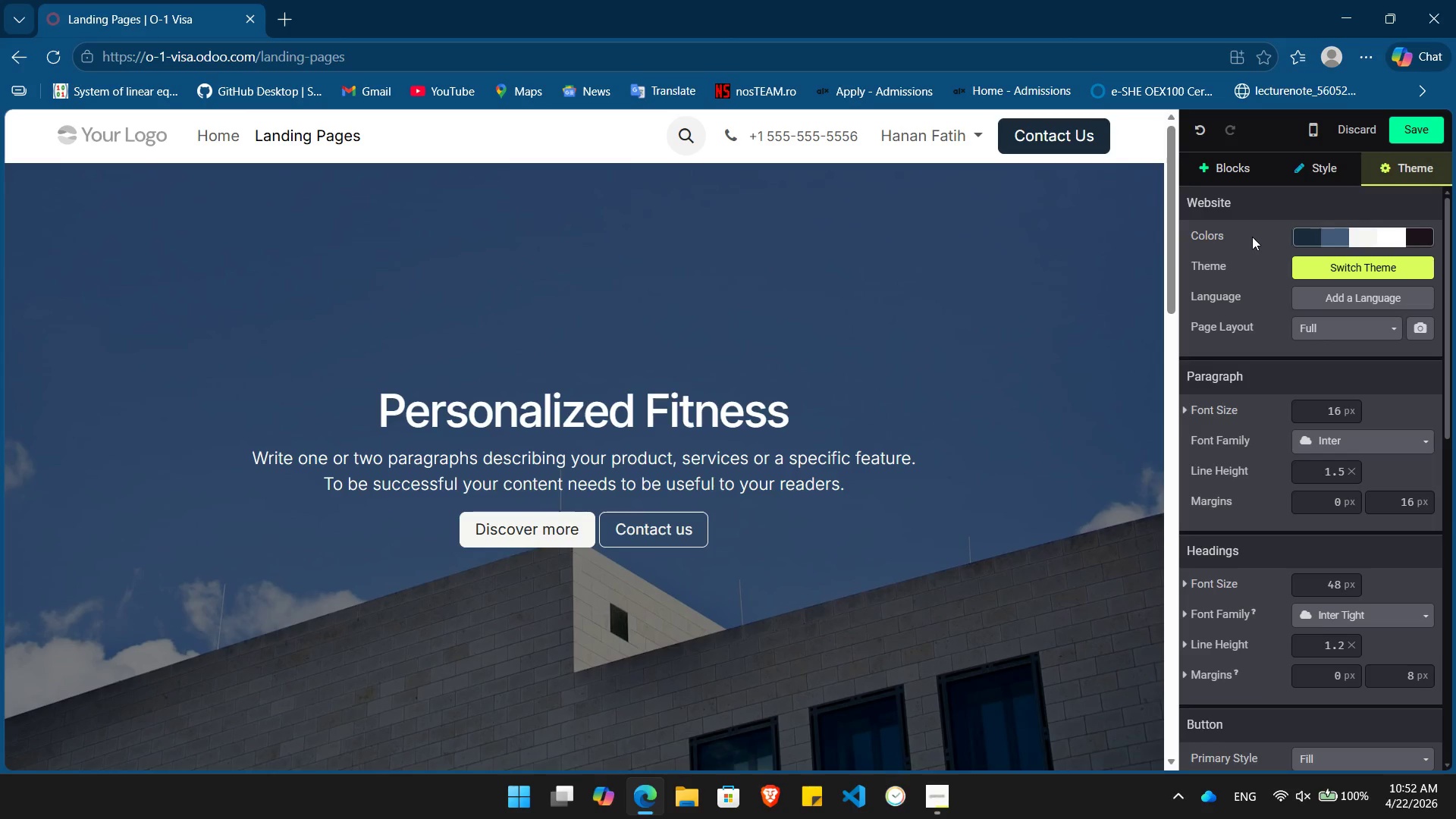 
wait(7.92)
 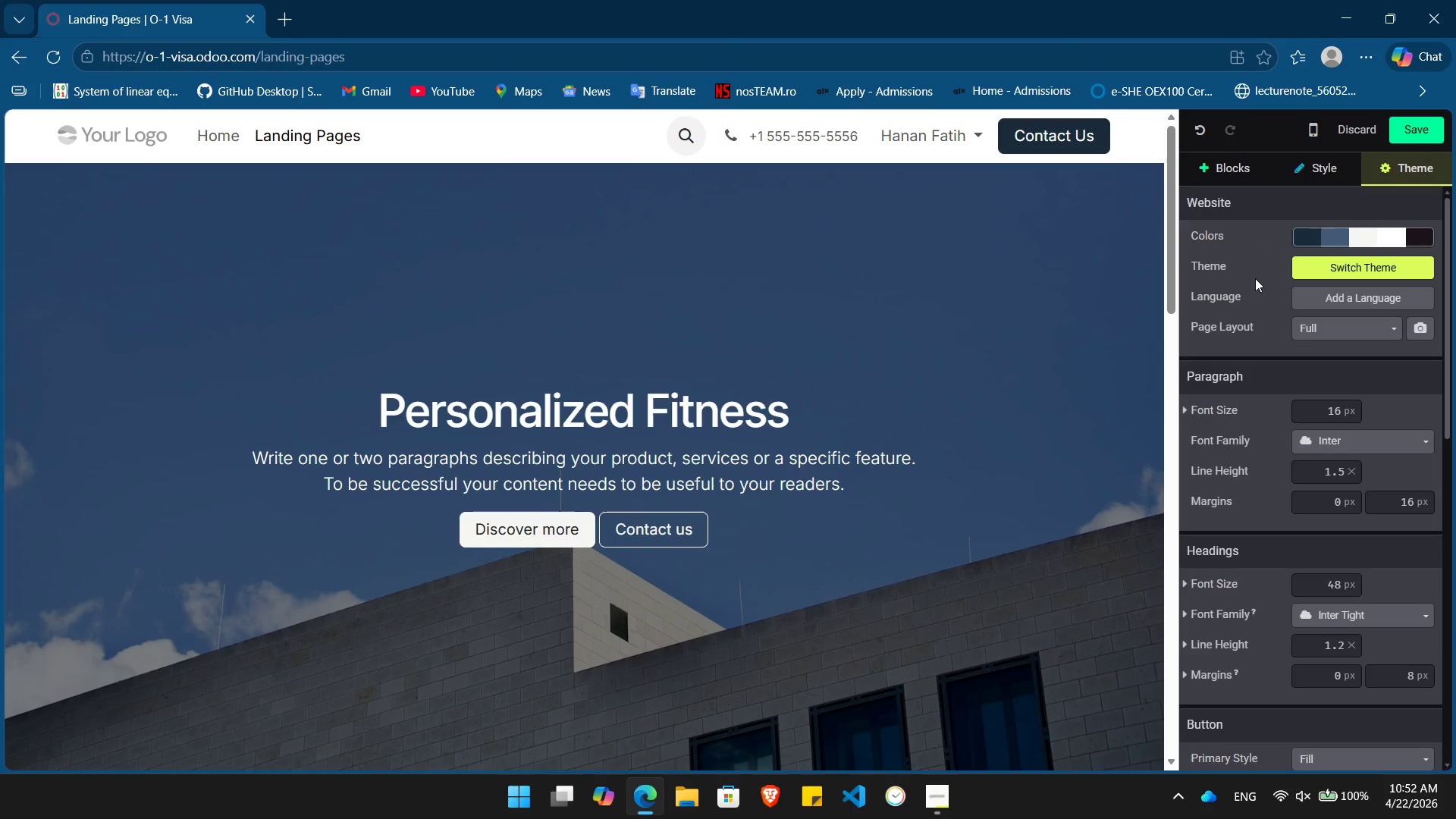 
scroll: coordinate [1272, 450], scroll_direction: down, amount: 1.0
 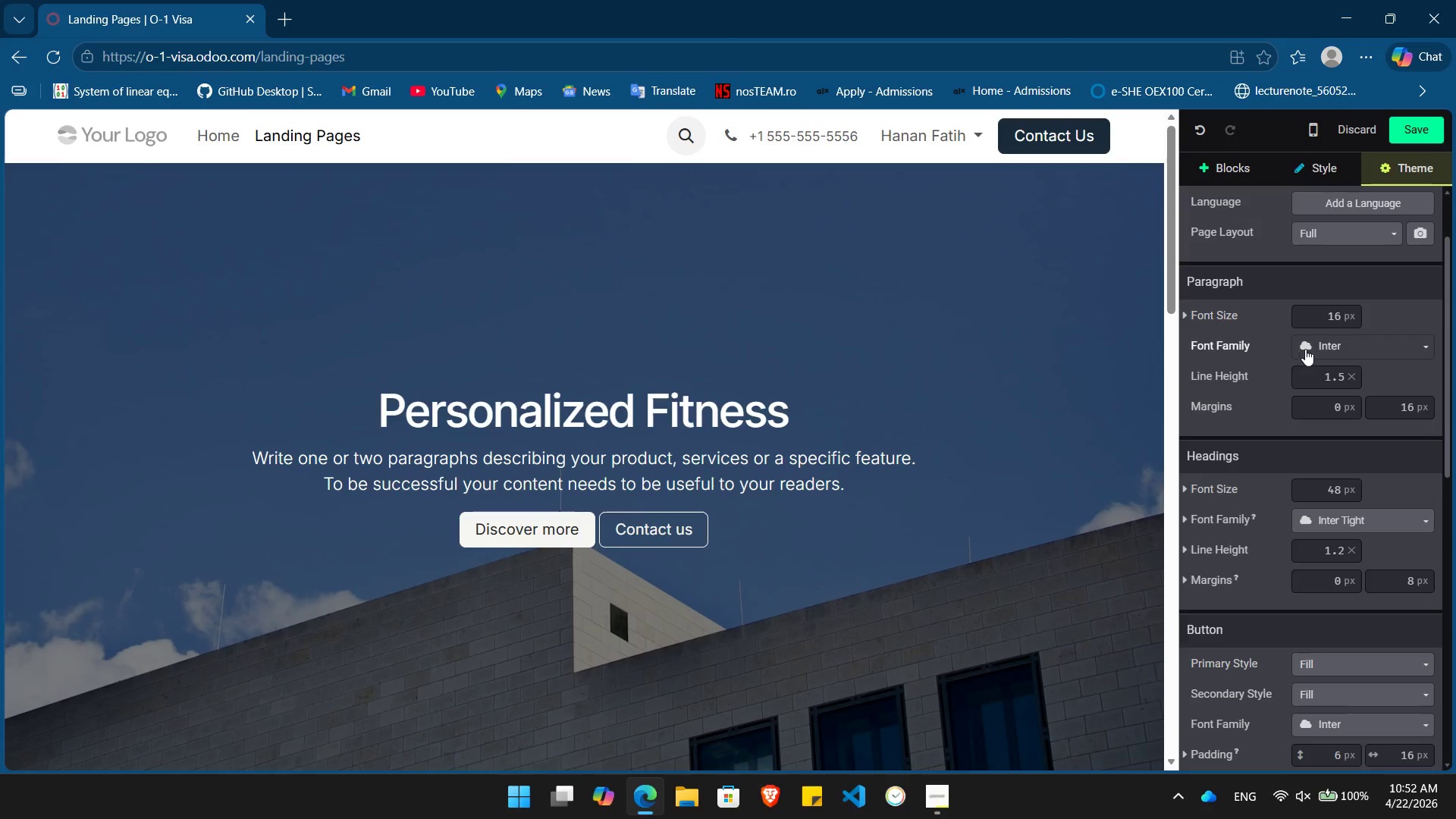 
left_click([1318, 346])
 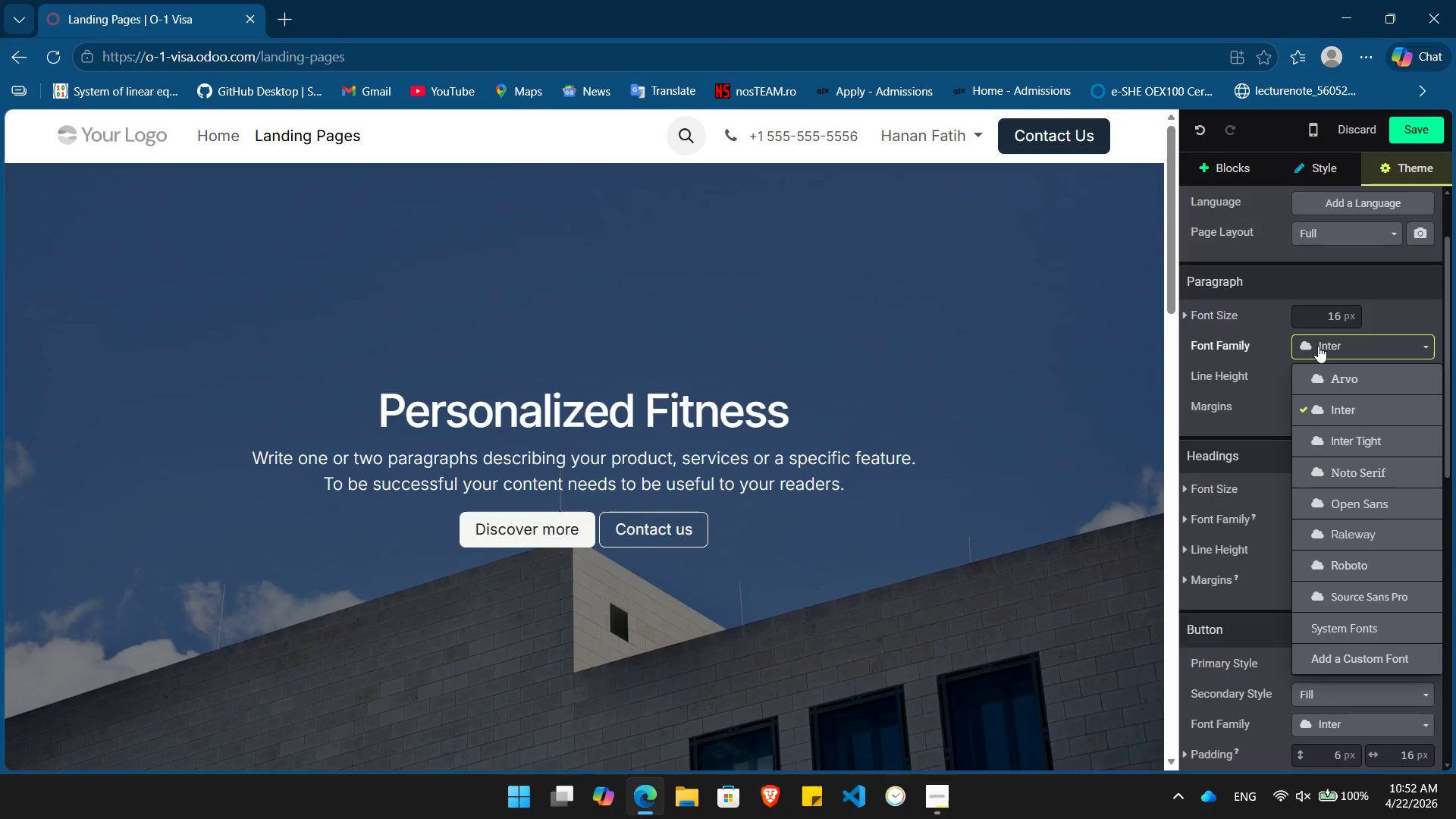 
key(R)
 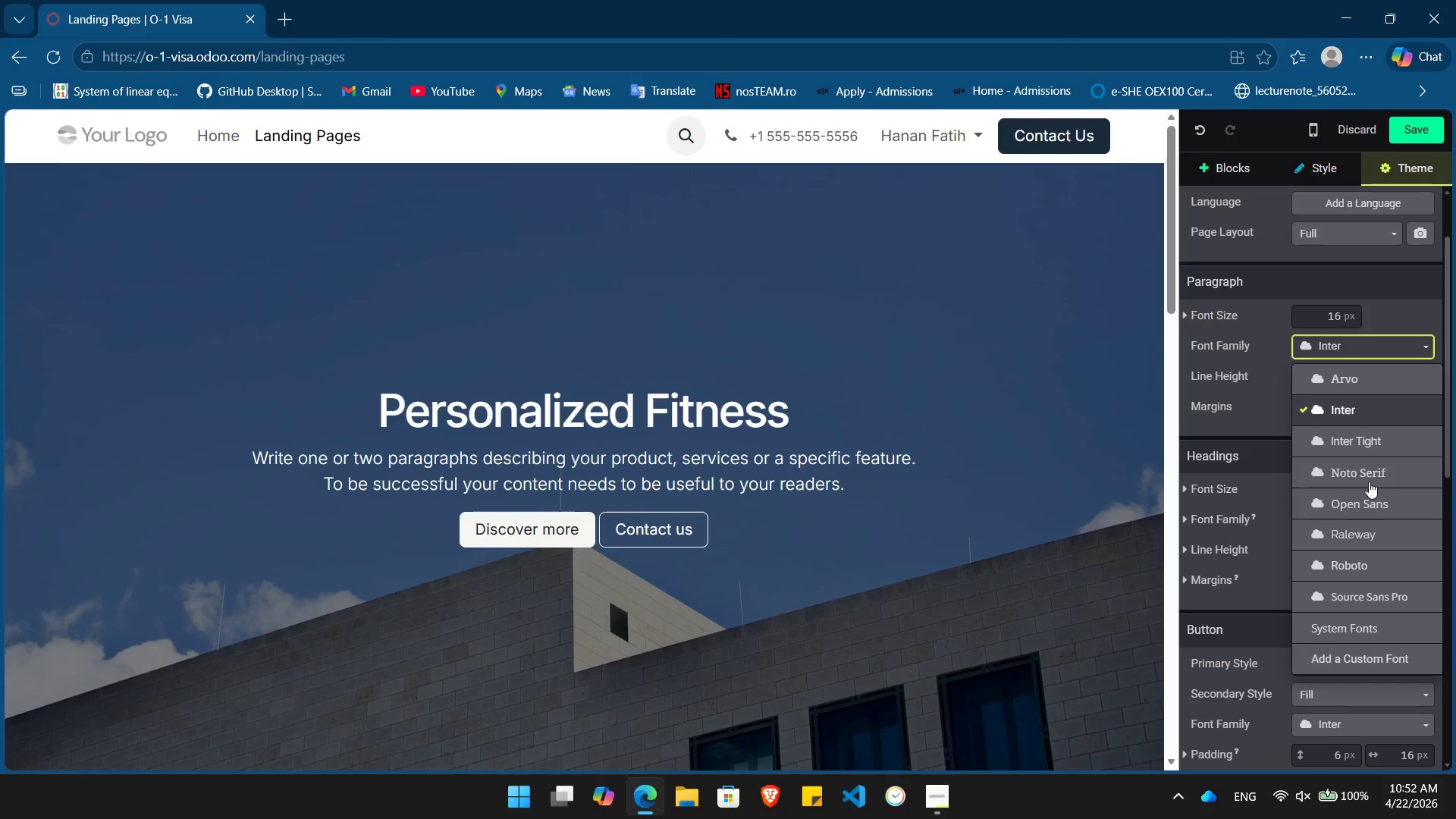 
left_click([1368, 554])
 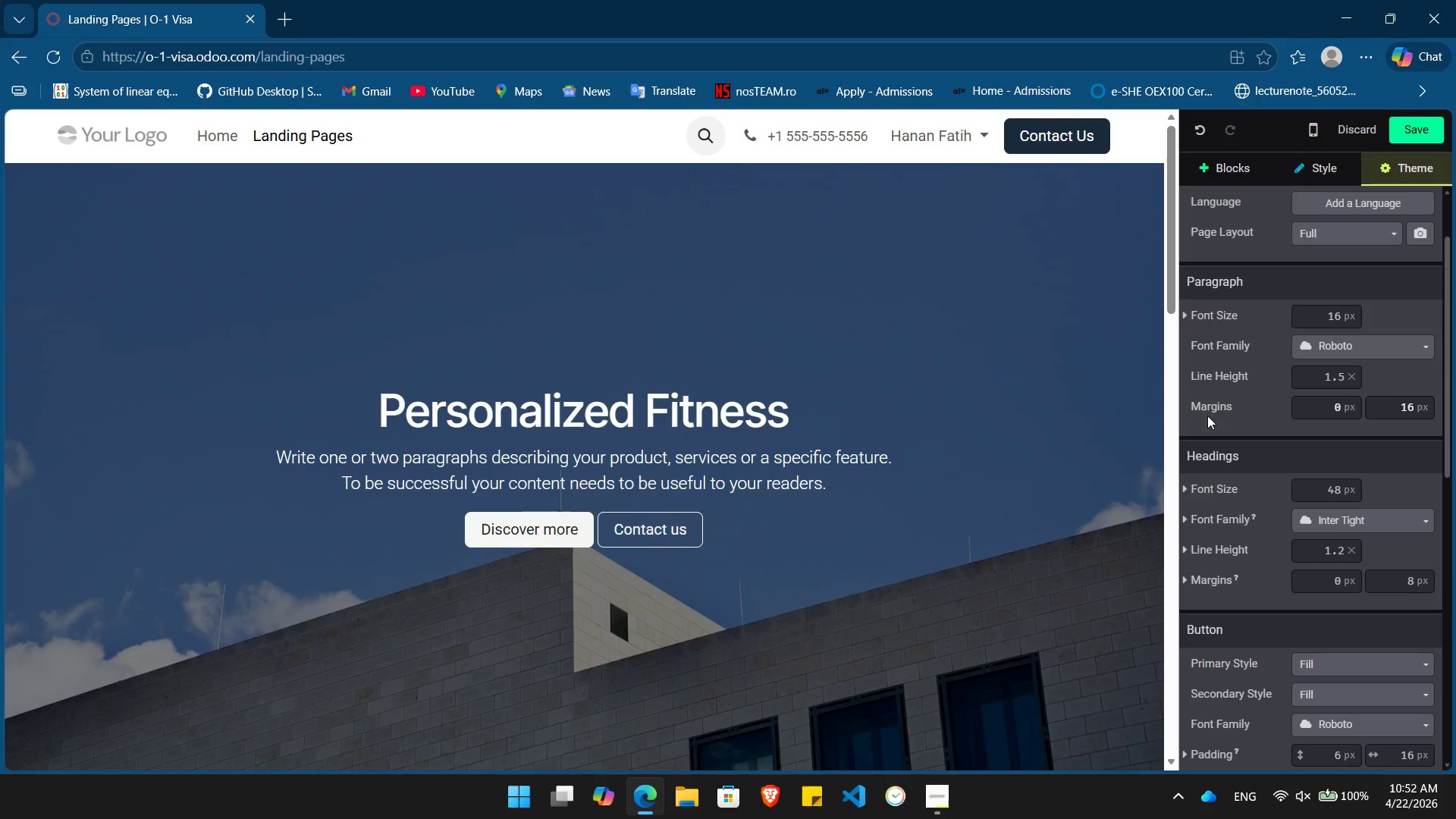 
wait(6.23)
 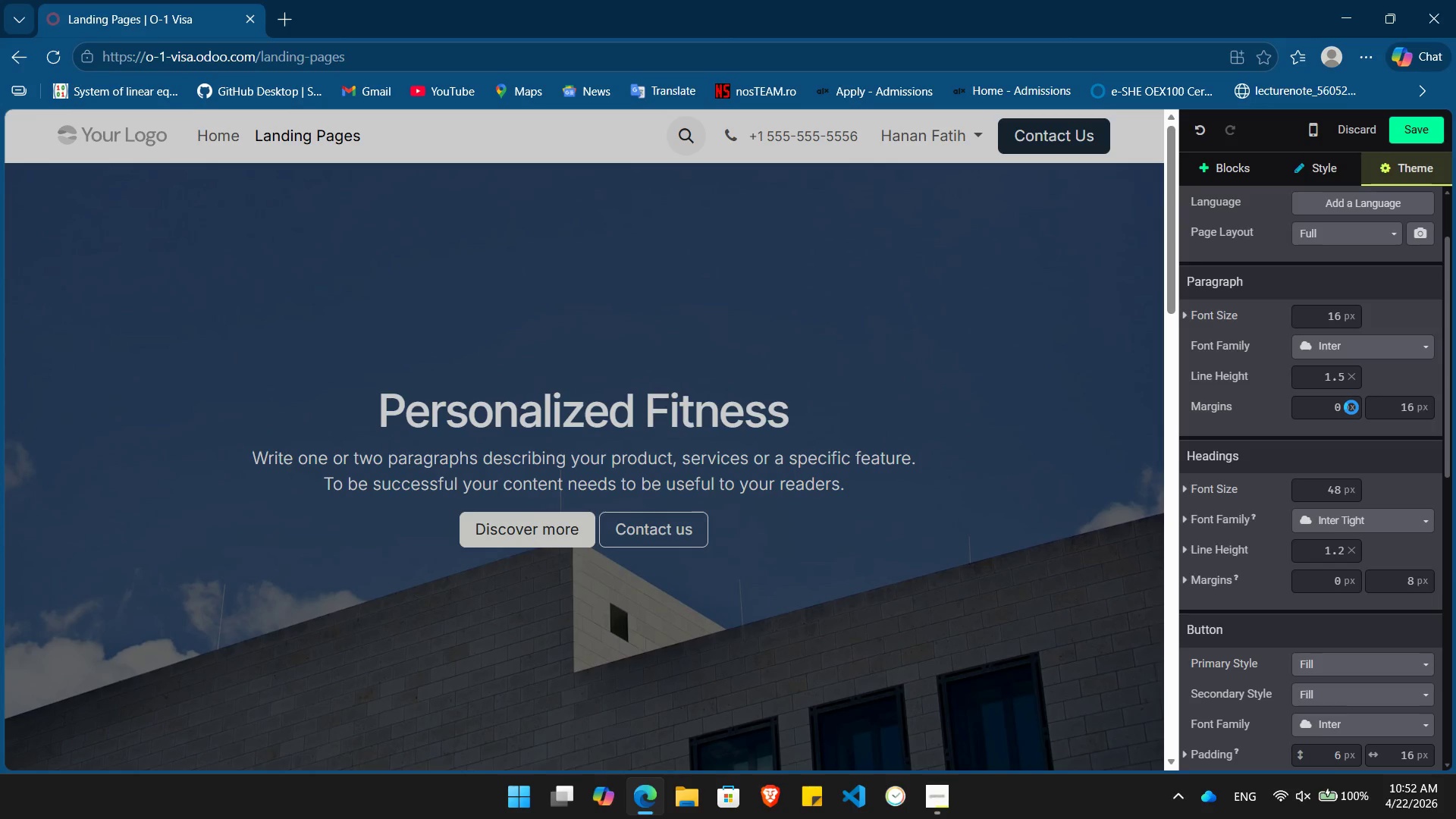 
left_click([1239, 163])
 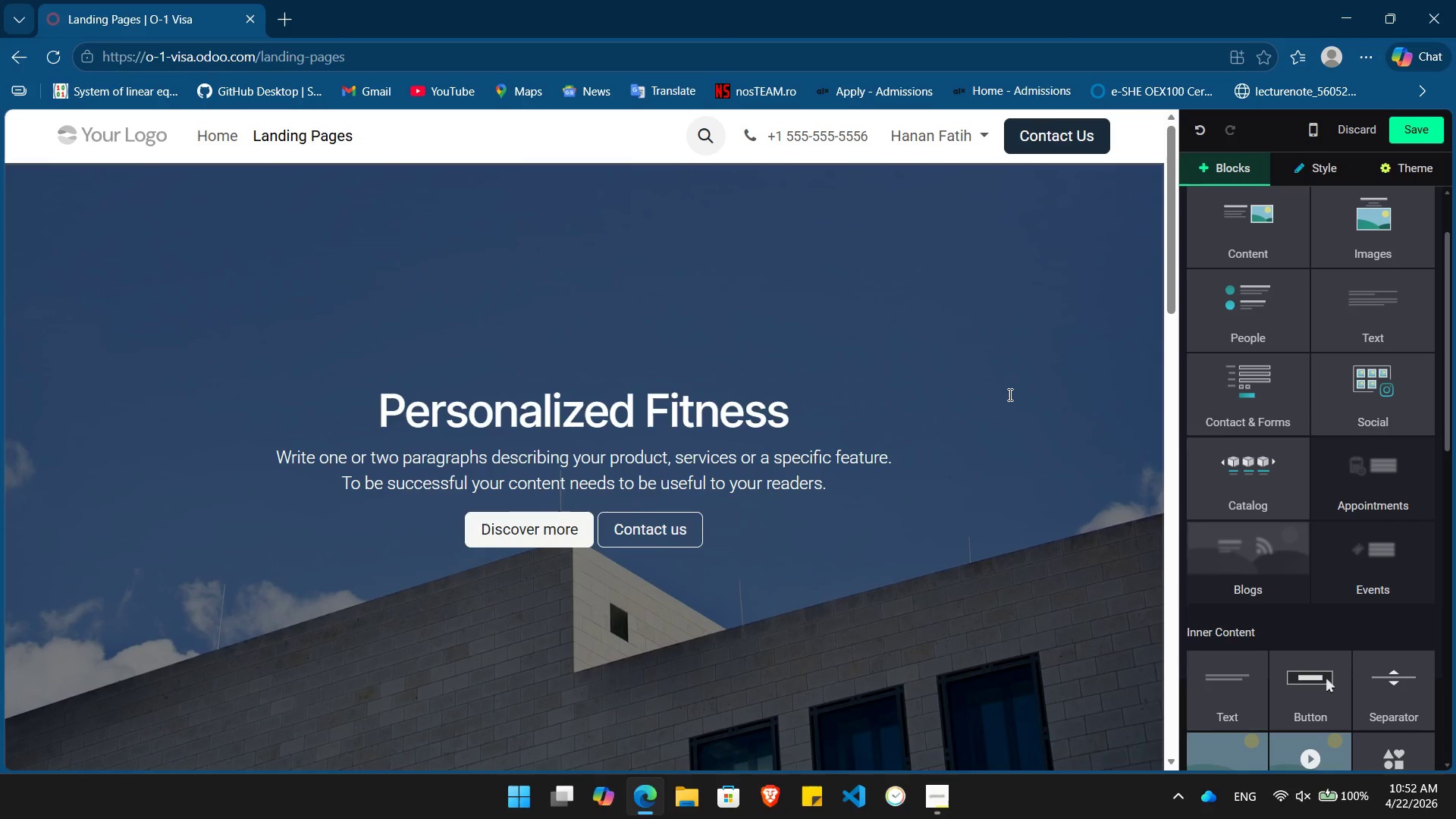 
scroll: coordinate [999, 412], scroll_direction: down, amount: 3.0
 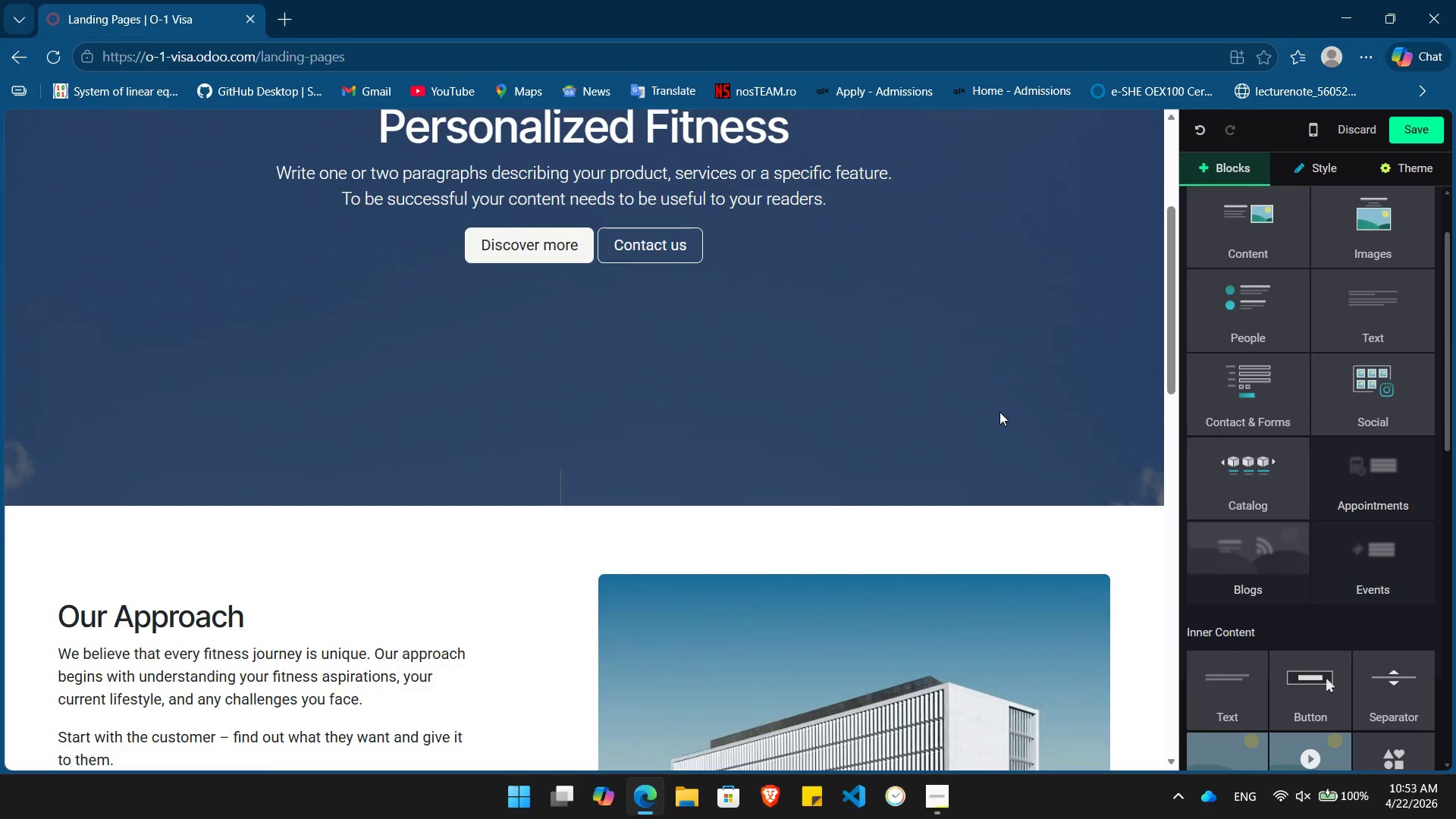 
scroll: coordinate [999, 412], scroll_direction: up, amount: 3.0
 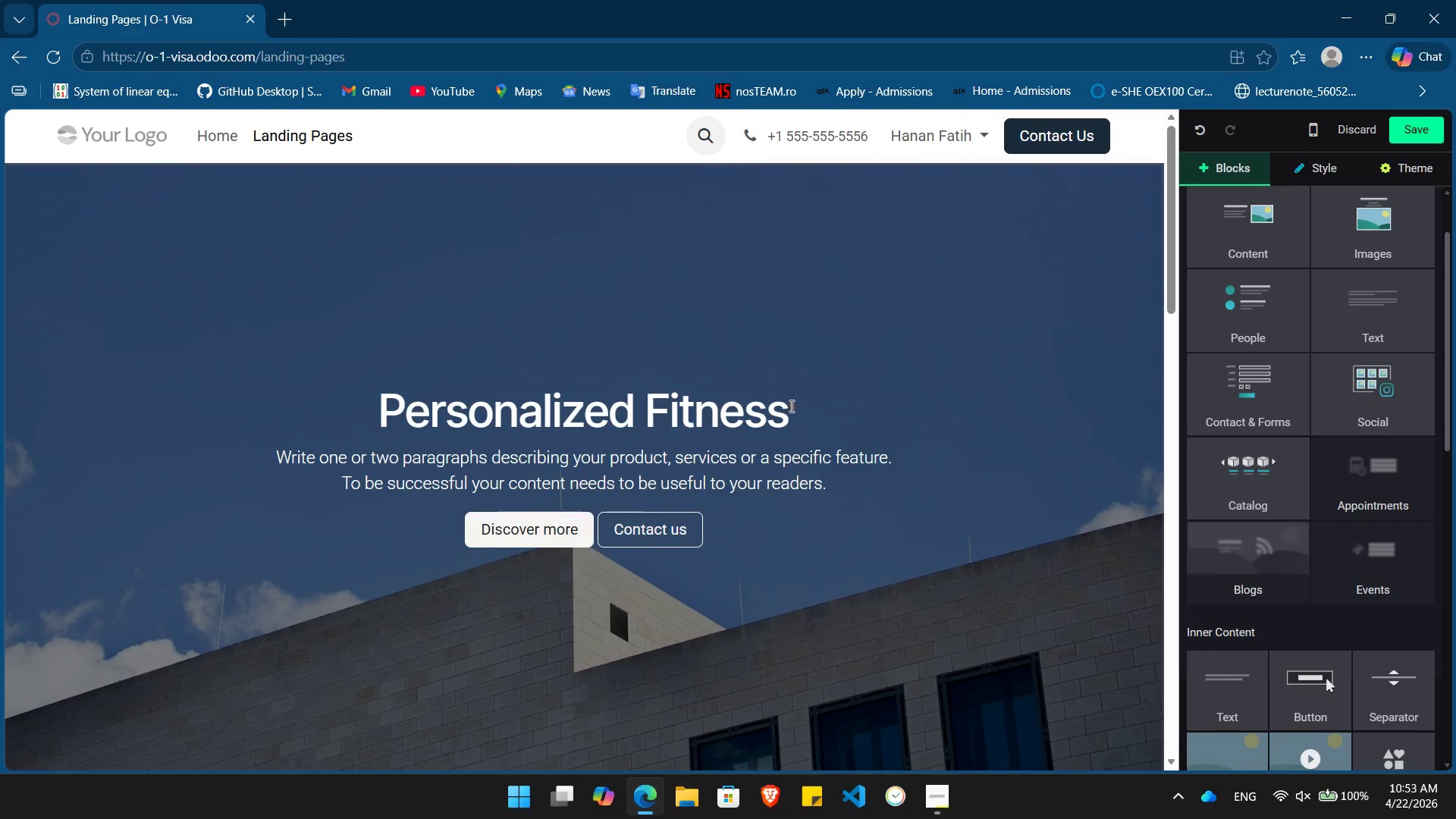 
left_click_drag(start_coordinate=[793, 406], to_coordinate=[381, 424])
 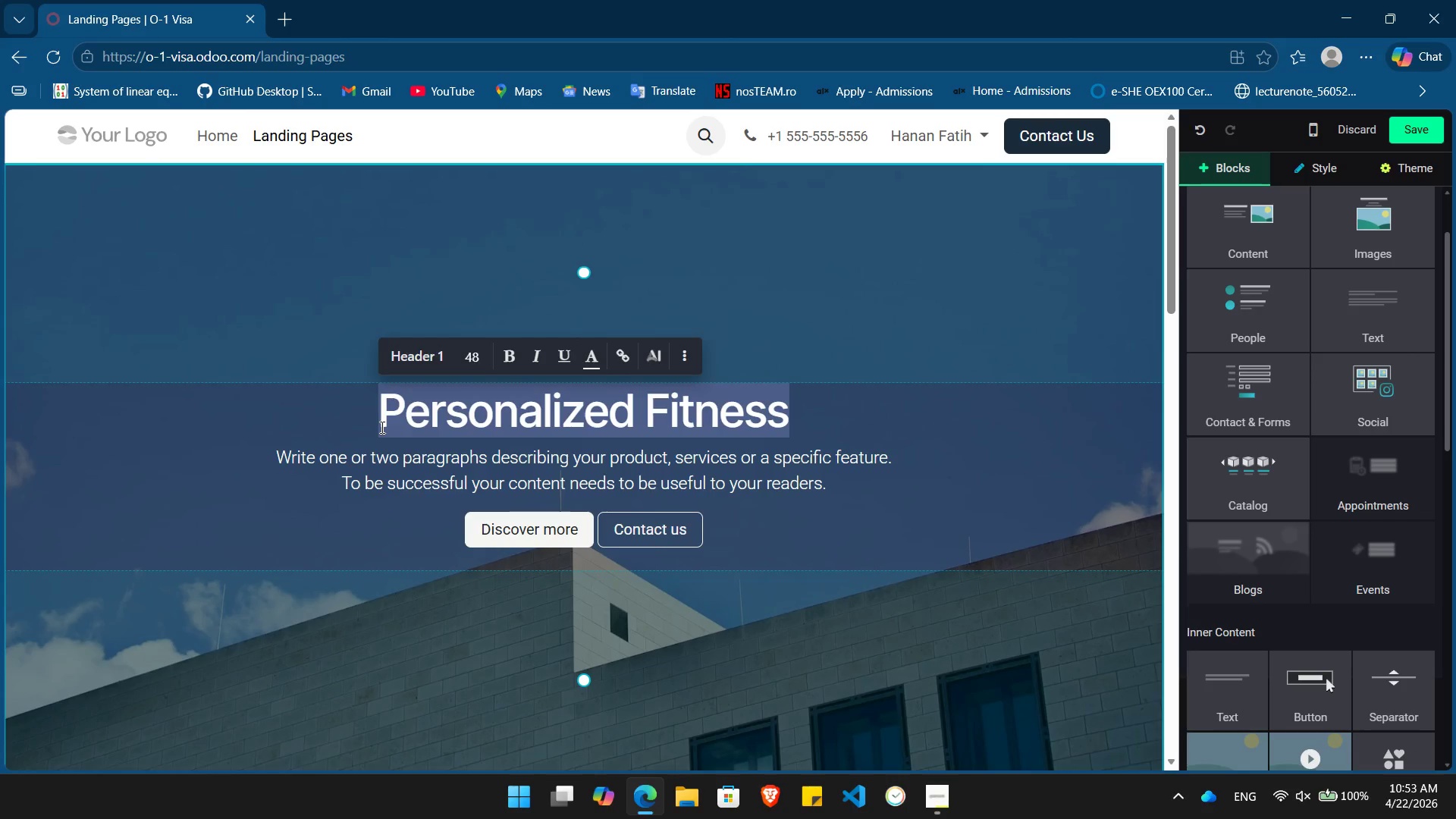 
key(Backspace)
type(The O-1)
 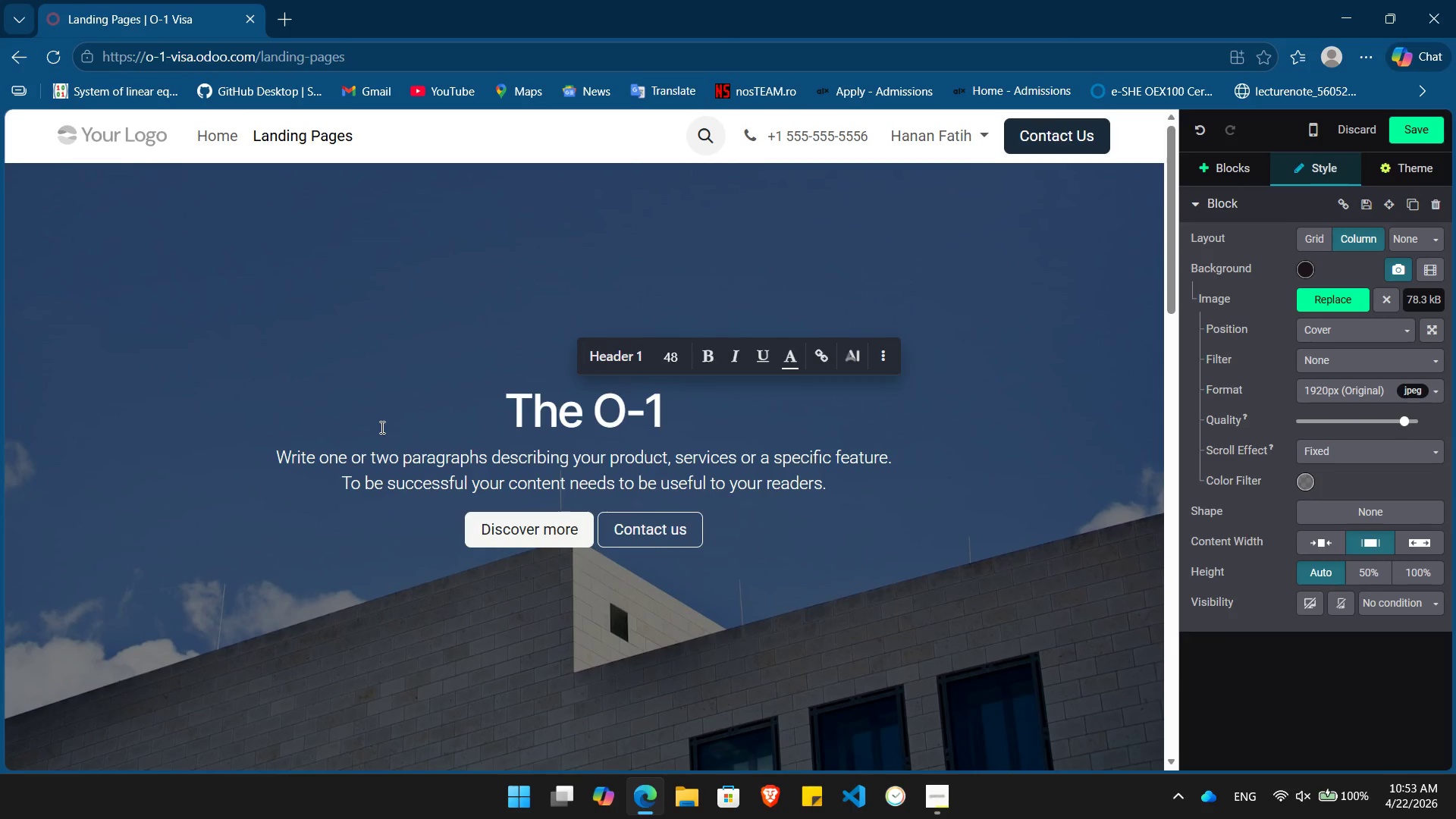 
hold_key(key=ShiftLeft, duration=0.41)
 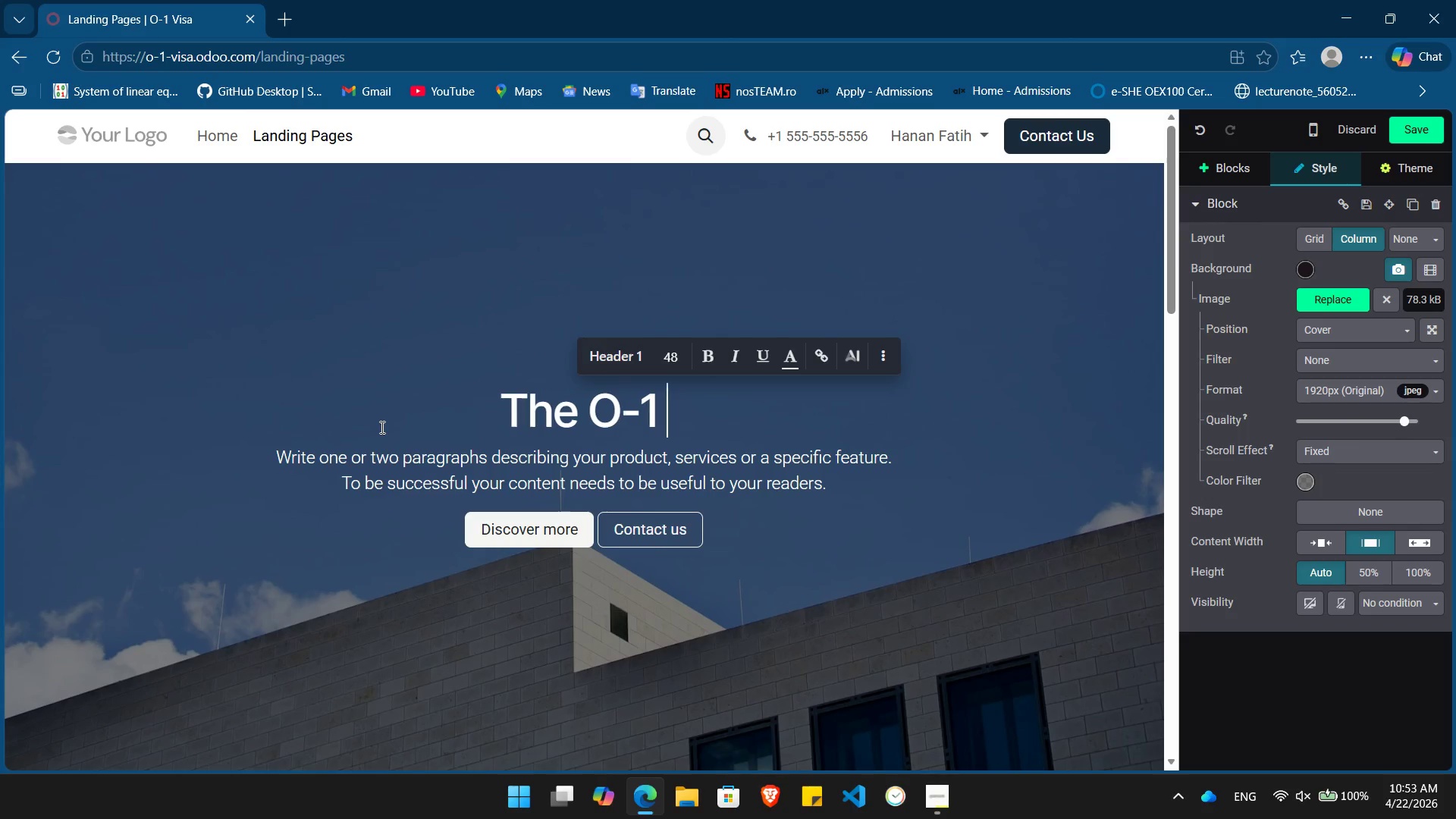 
type( Viss)
key(Backspace)
type(a Path for Tech Innovators.)
 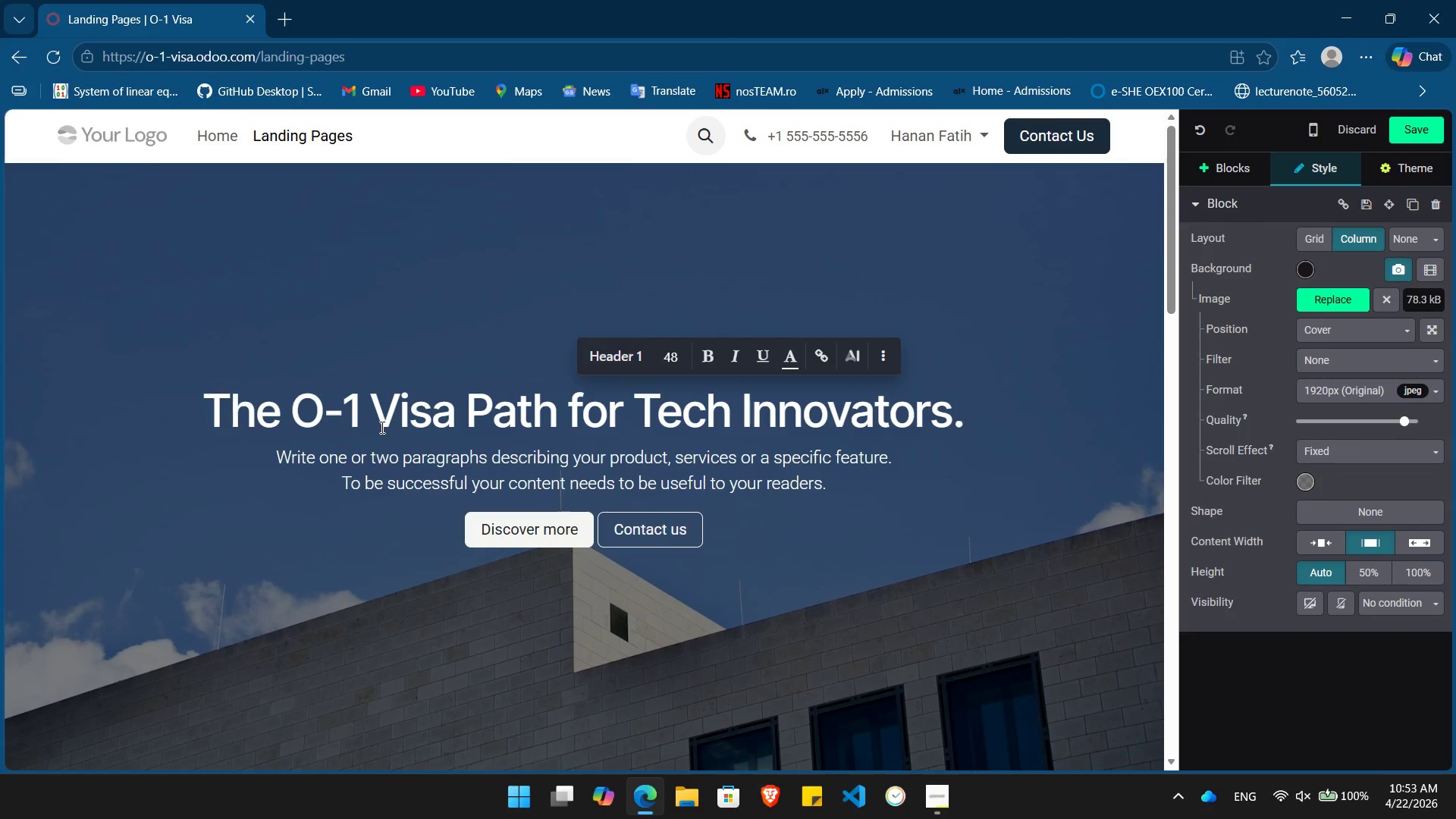 
double_click([599, 468])
 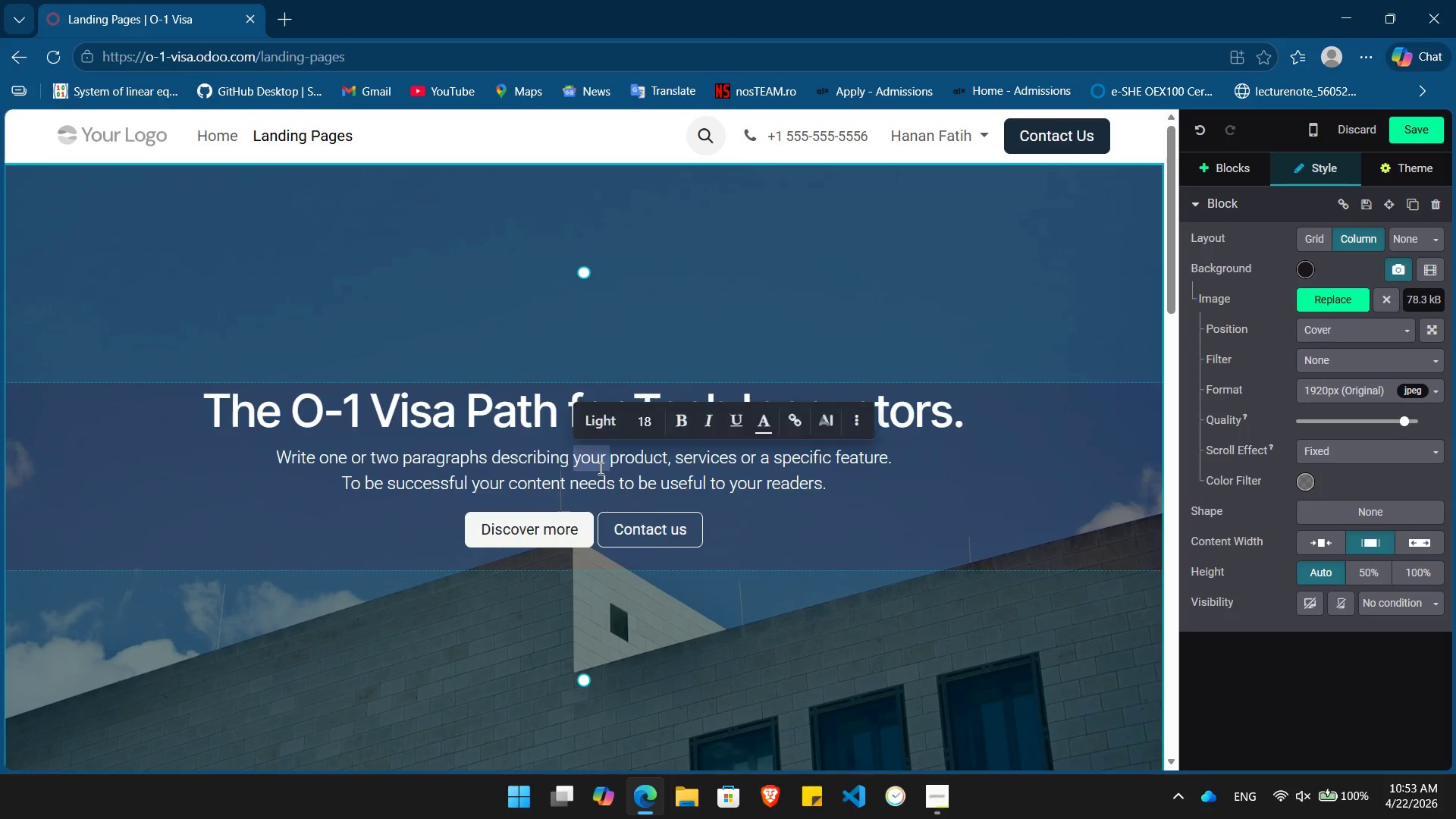 
triple_click([599, 468])
 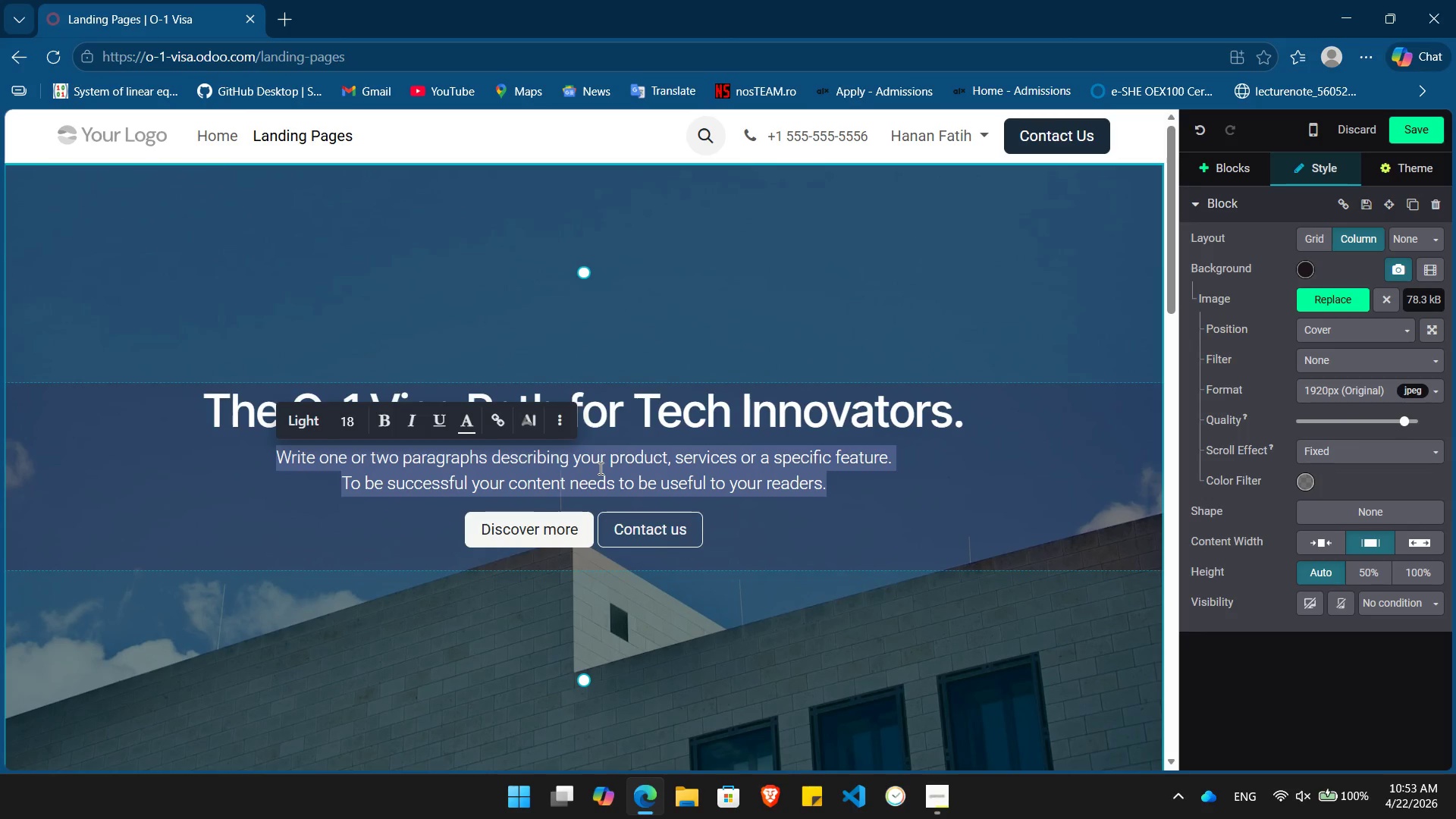 
wait(6.06)
 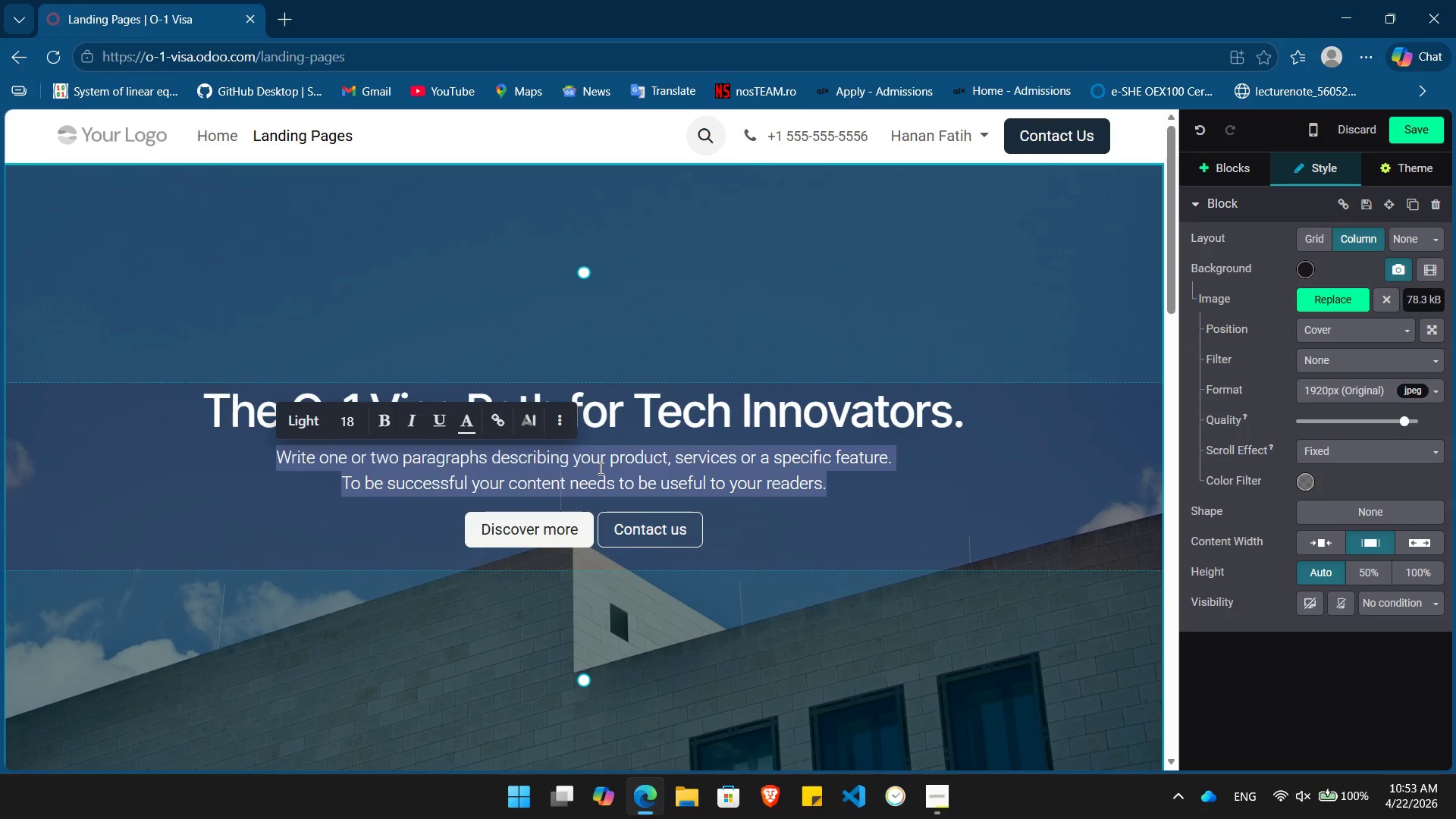 
type(Expert Legal Guidance)
 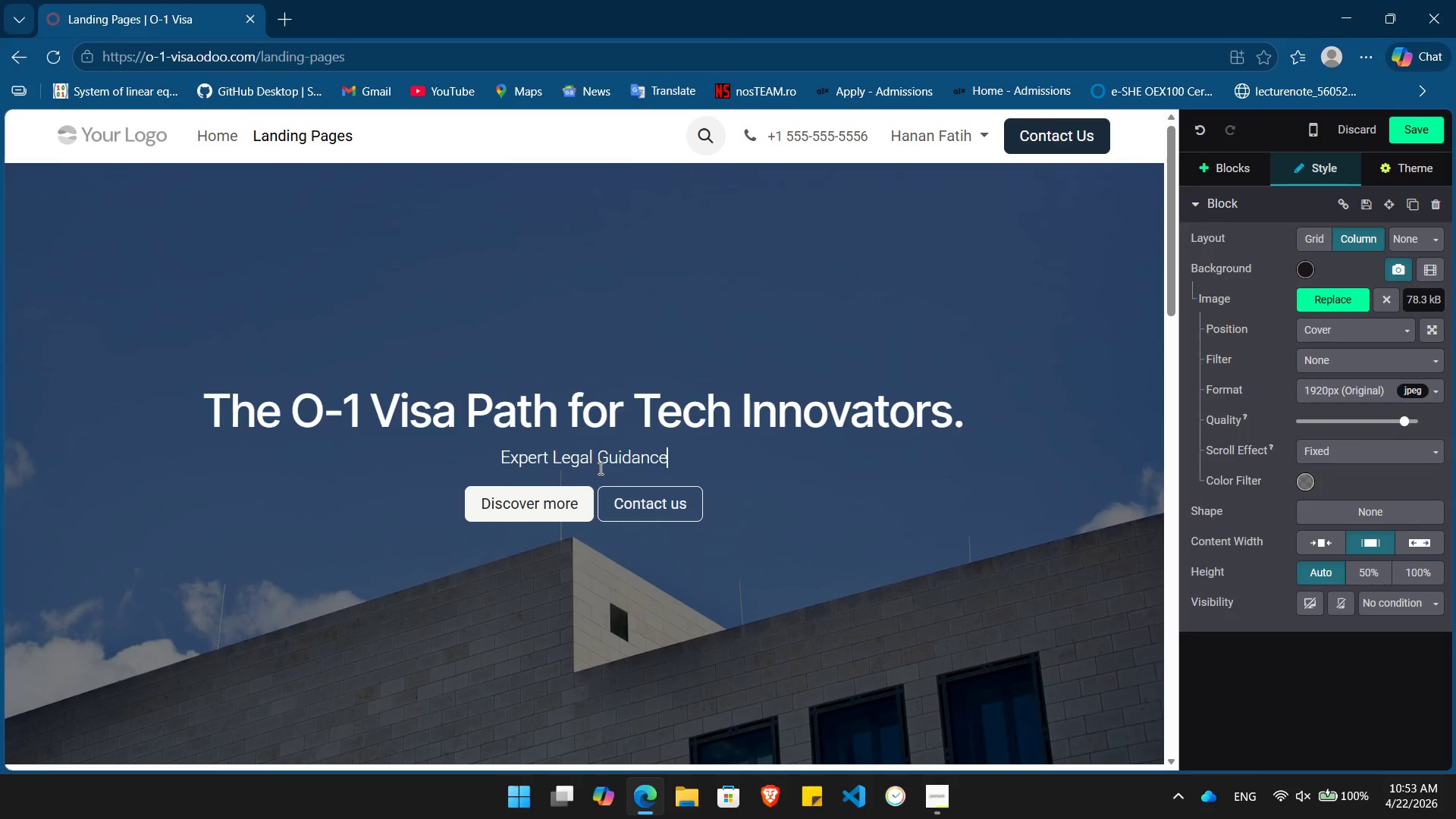 
type( for funder )
 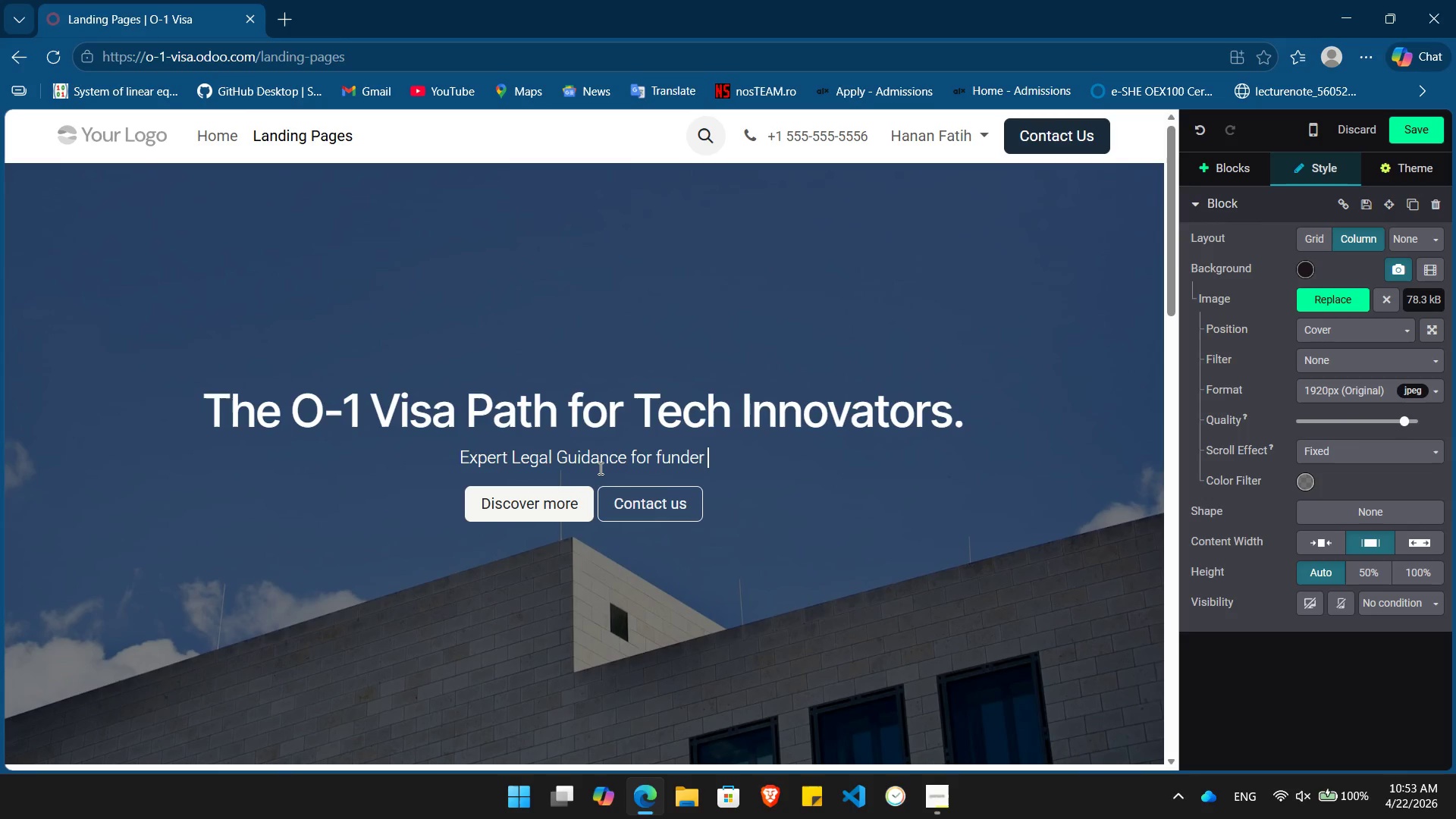 
key(Backspace)
 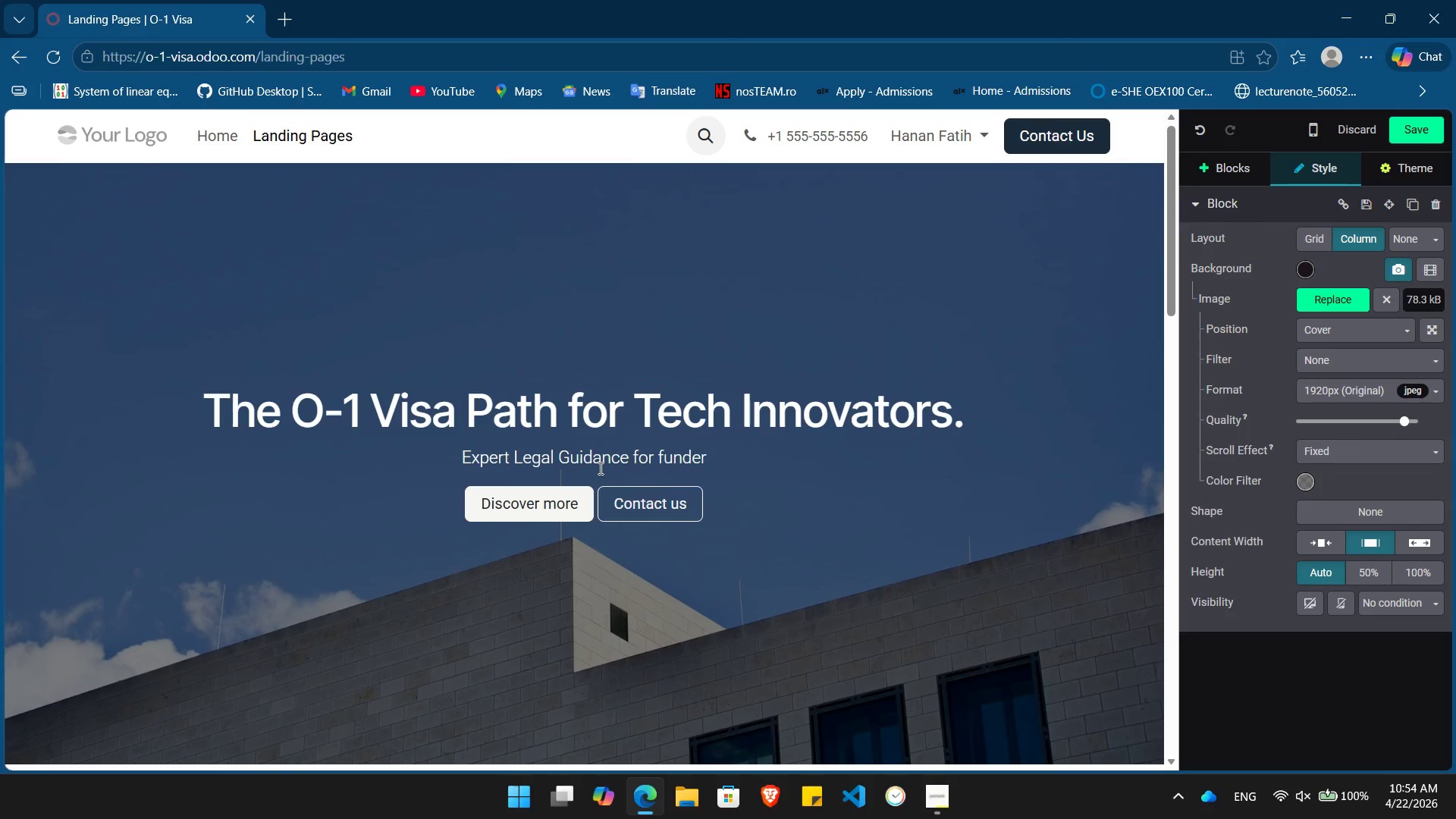 
key(S)
 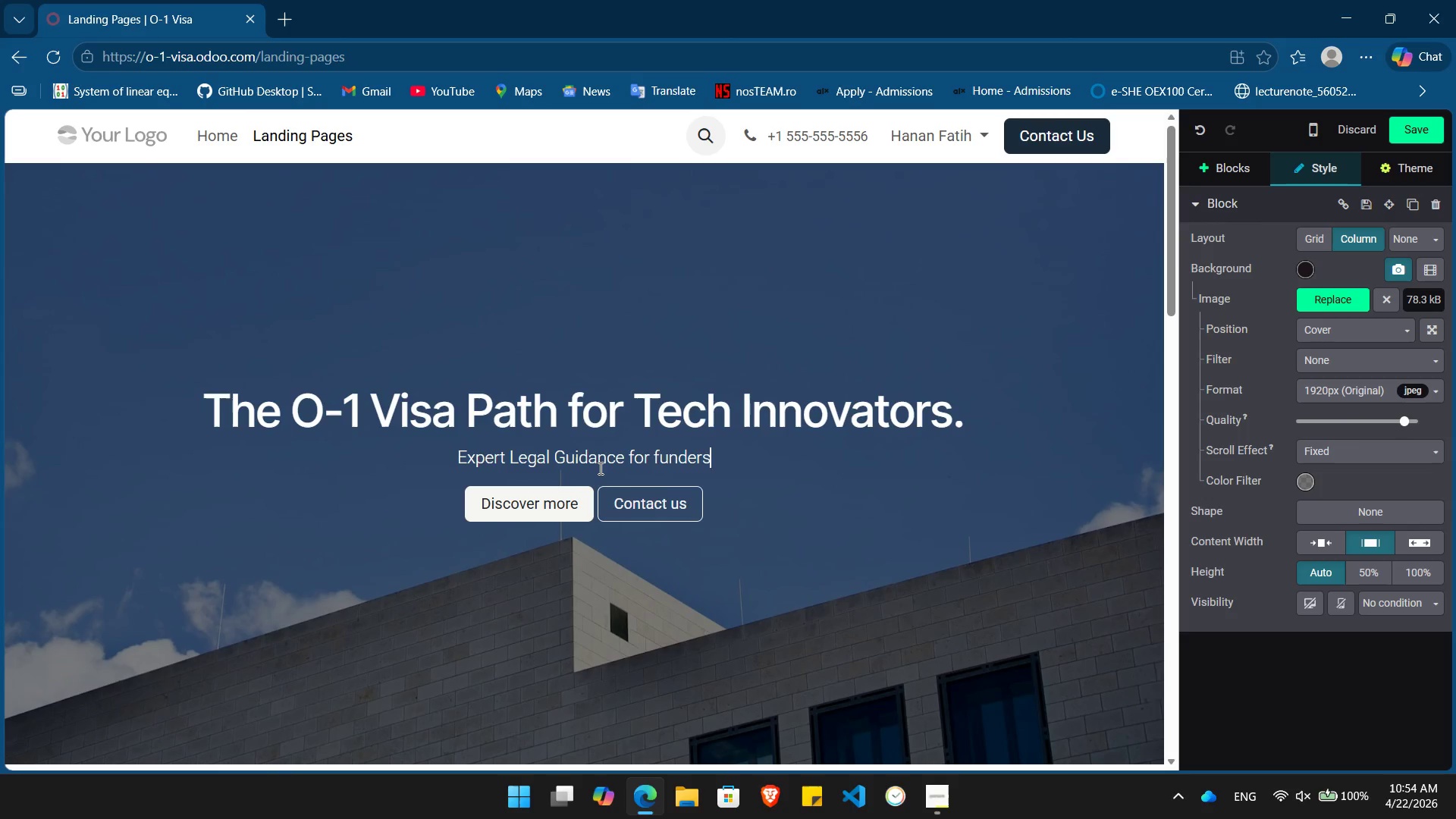 
key(ArrowLeft)
 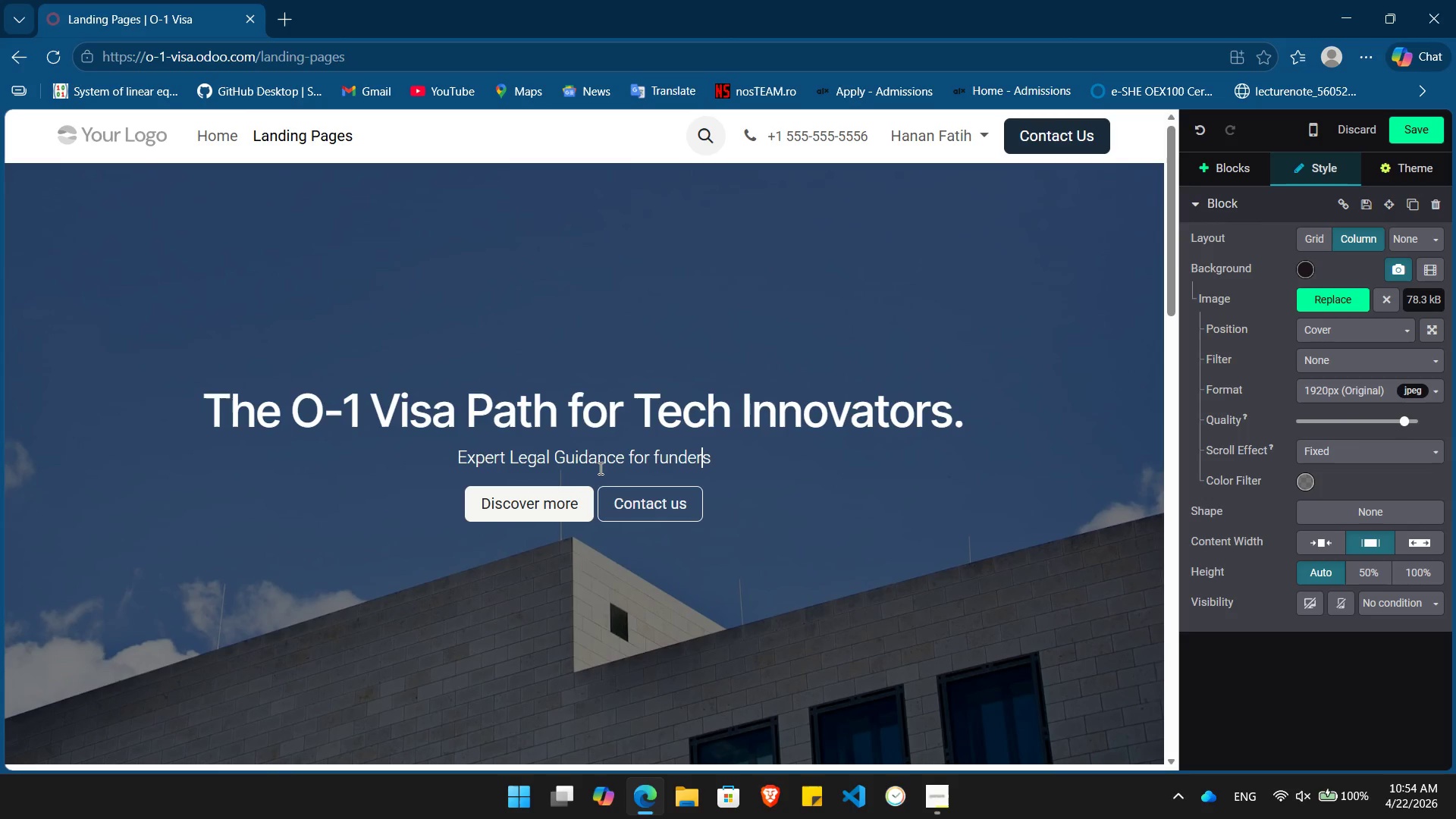 
key(ArrowLeft)
 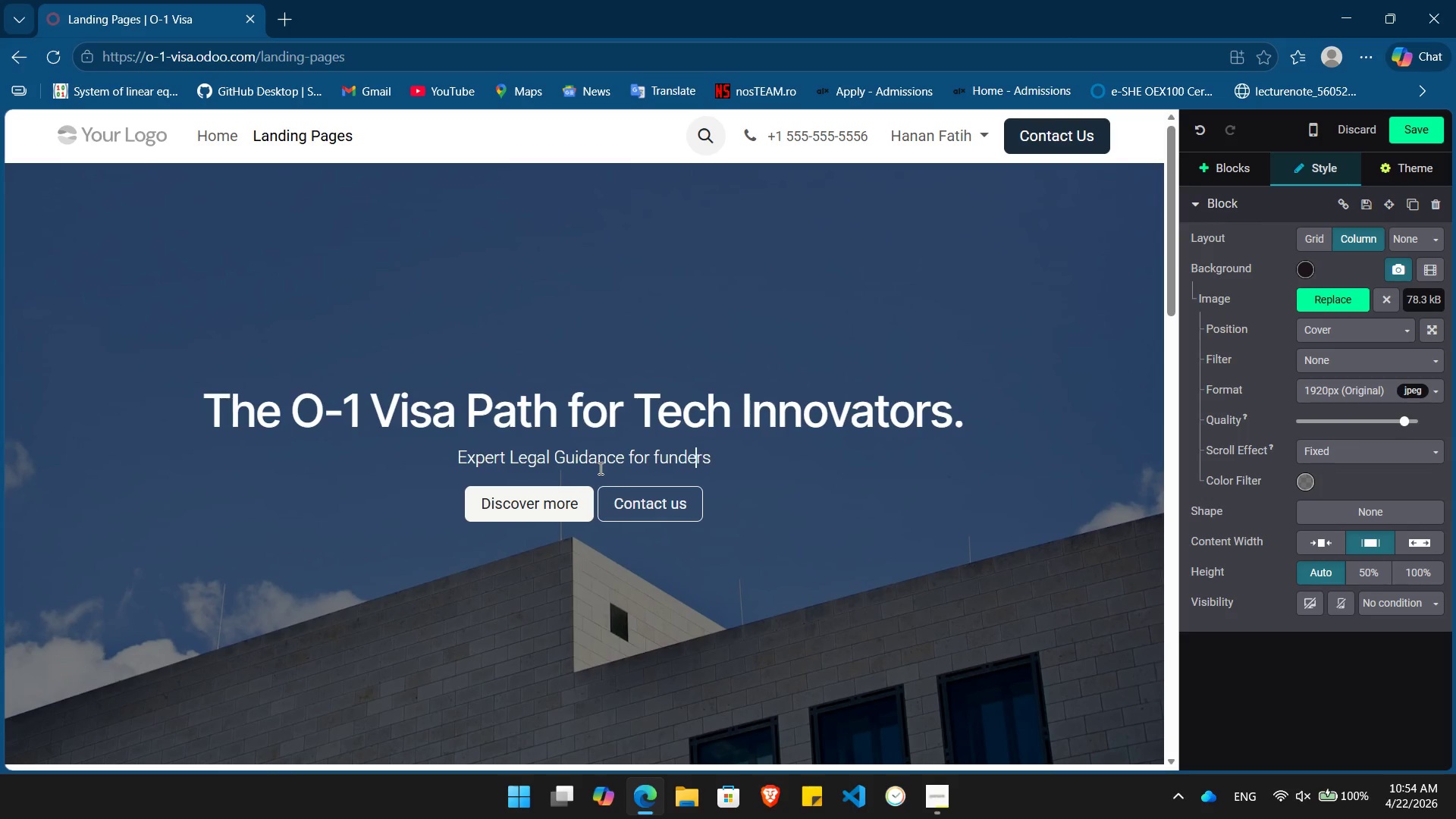 
key(ArrowLeft)
 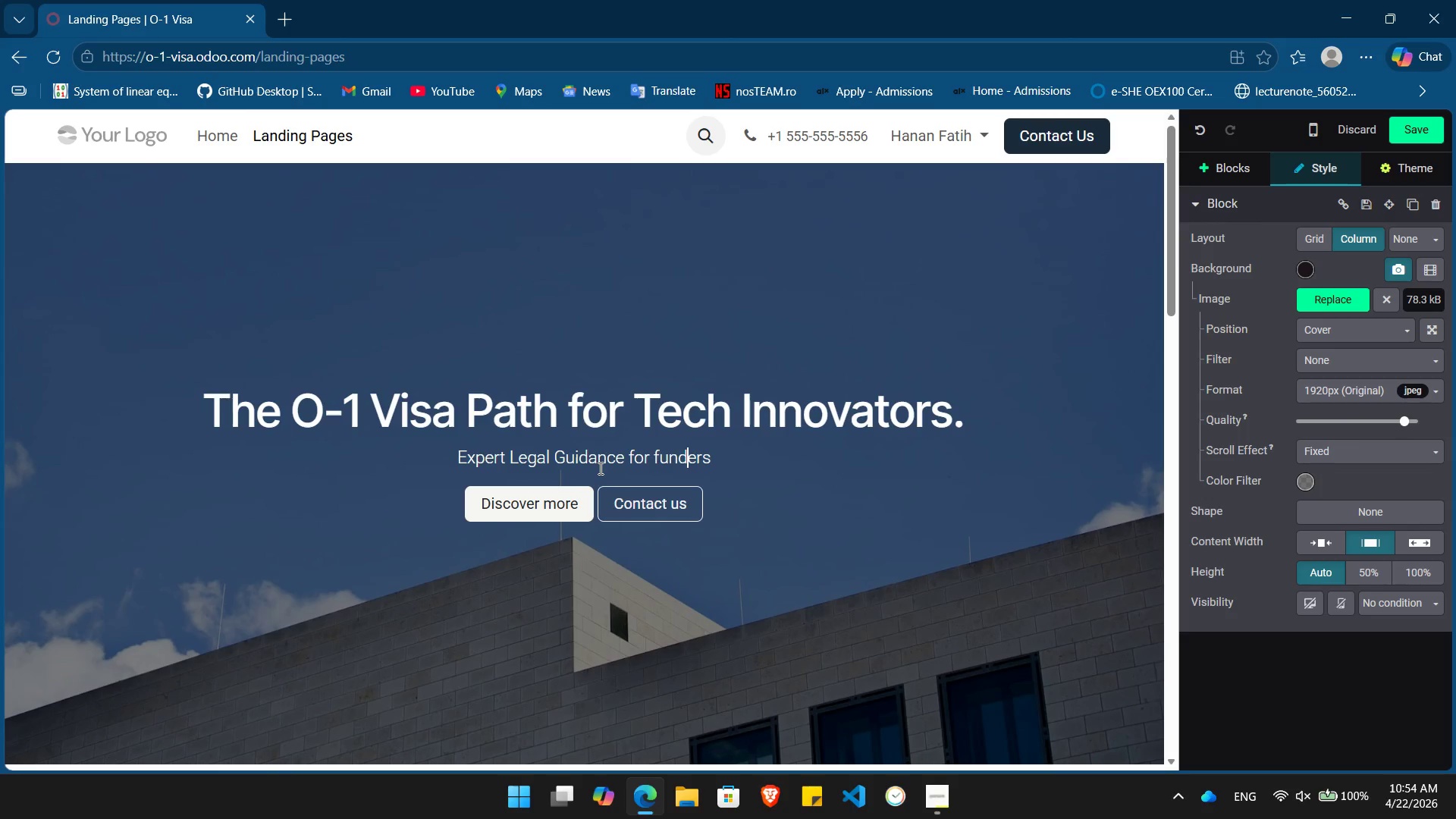 
key(ArrowLeft)
 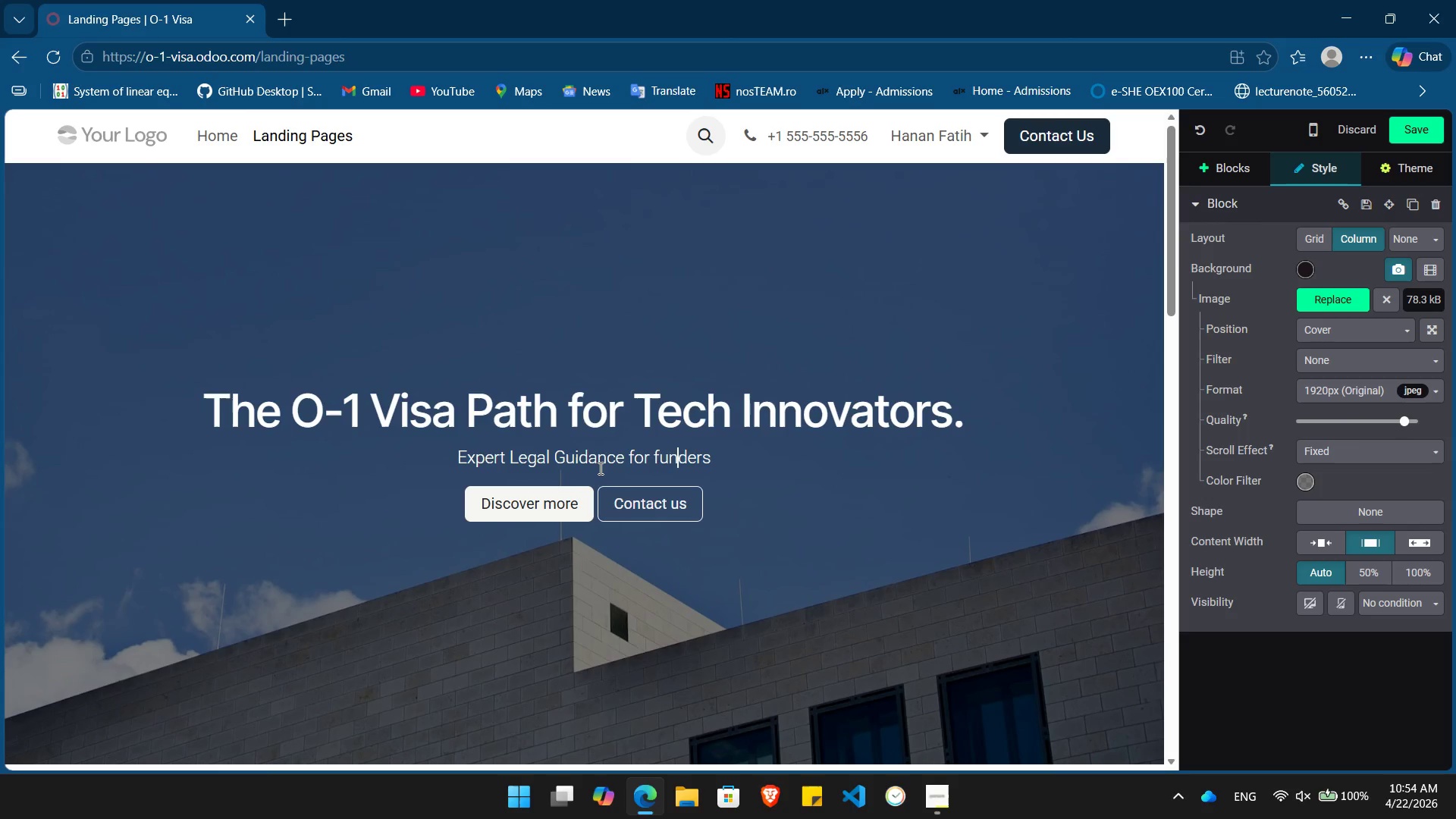 
key(ArrowLeft)
 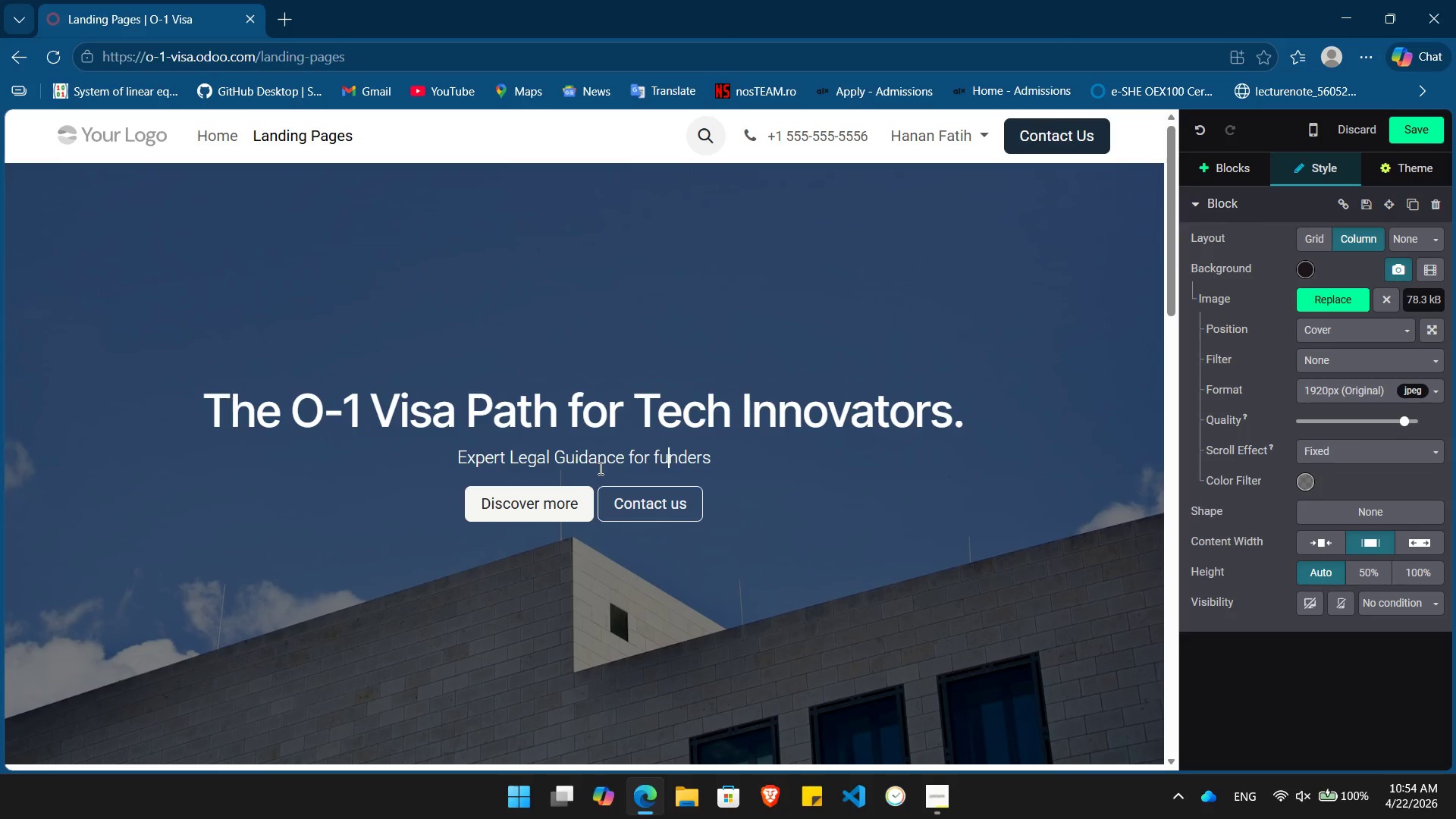 
key(ArrowLeft)
 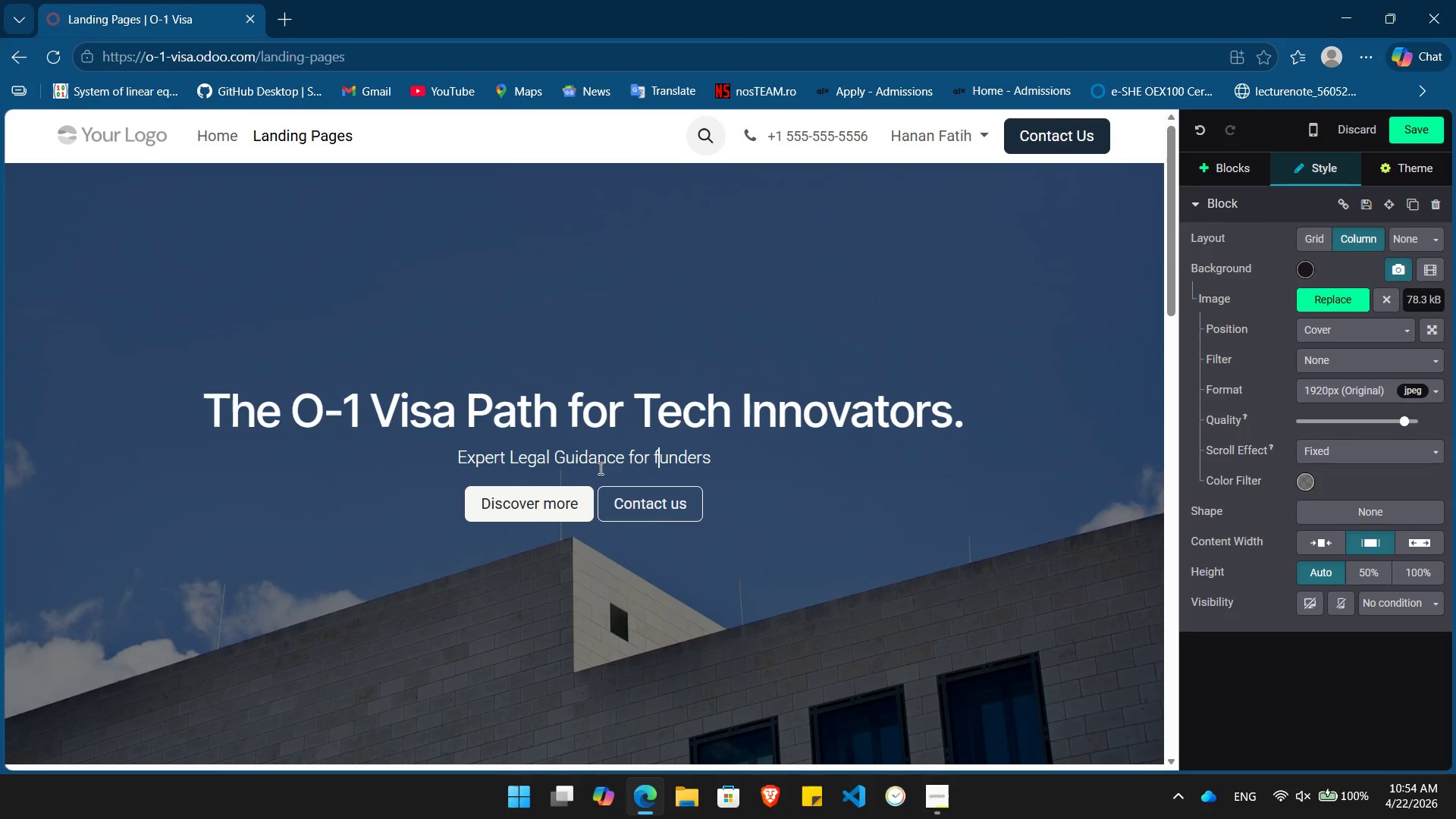 
key(O)
 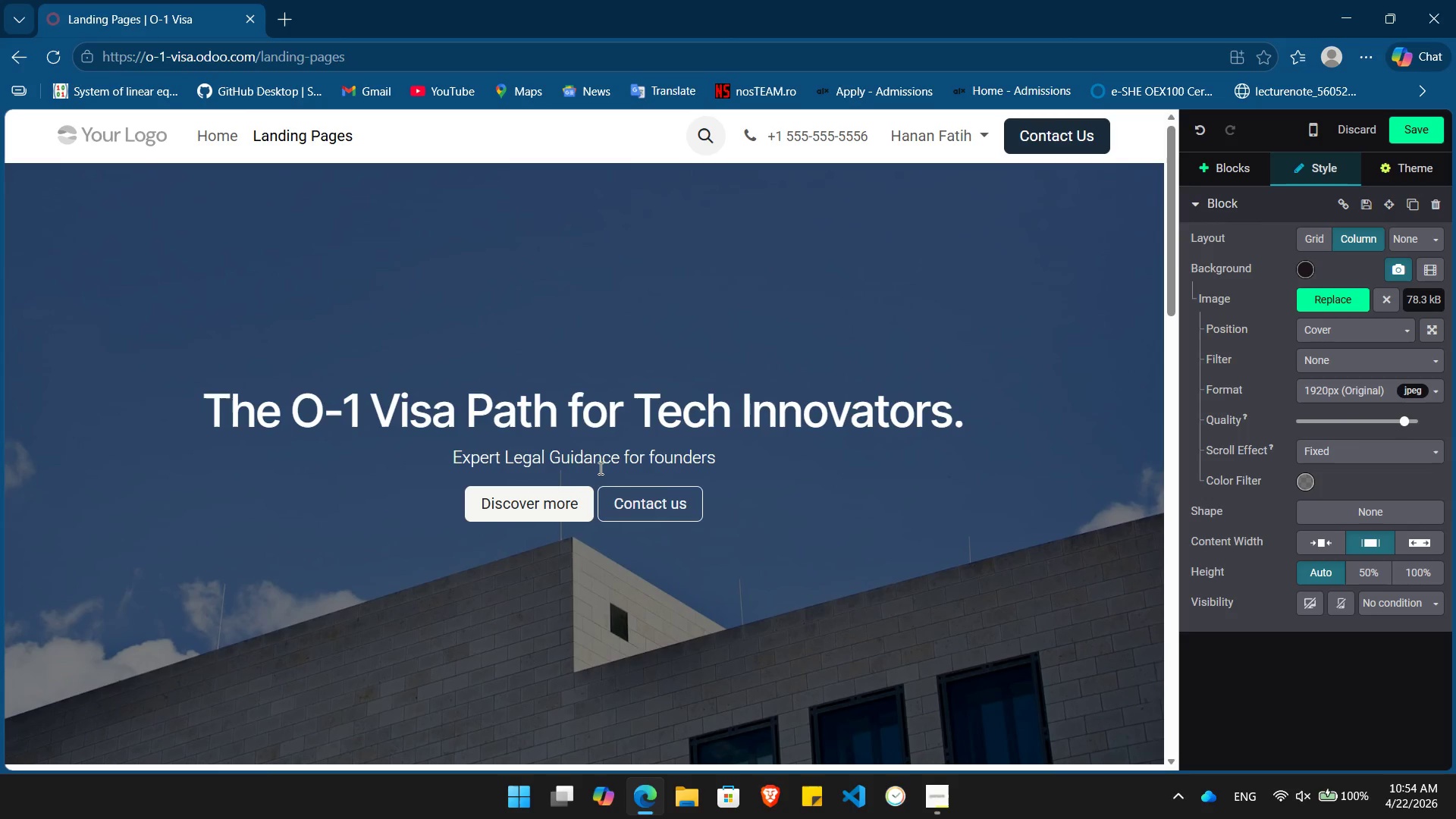 
key(End)
 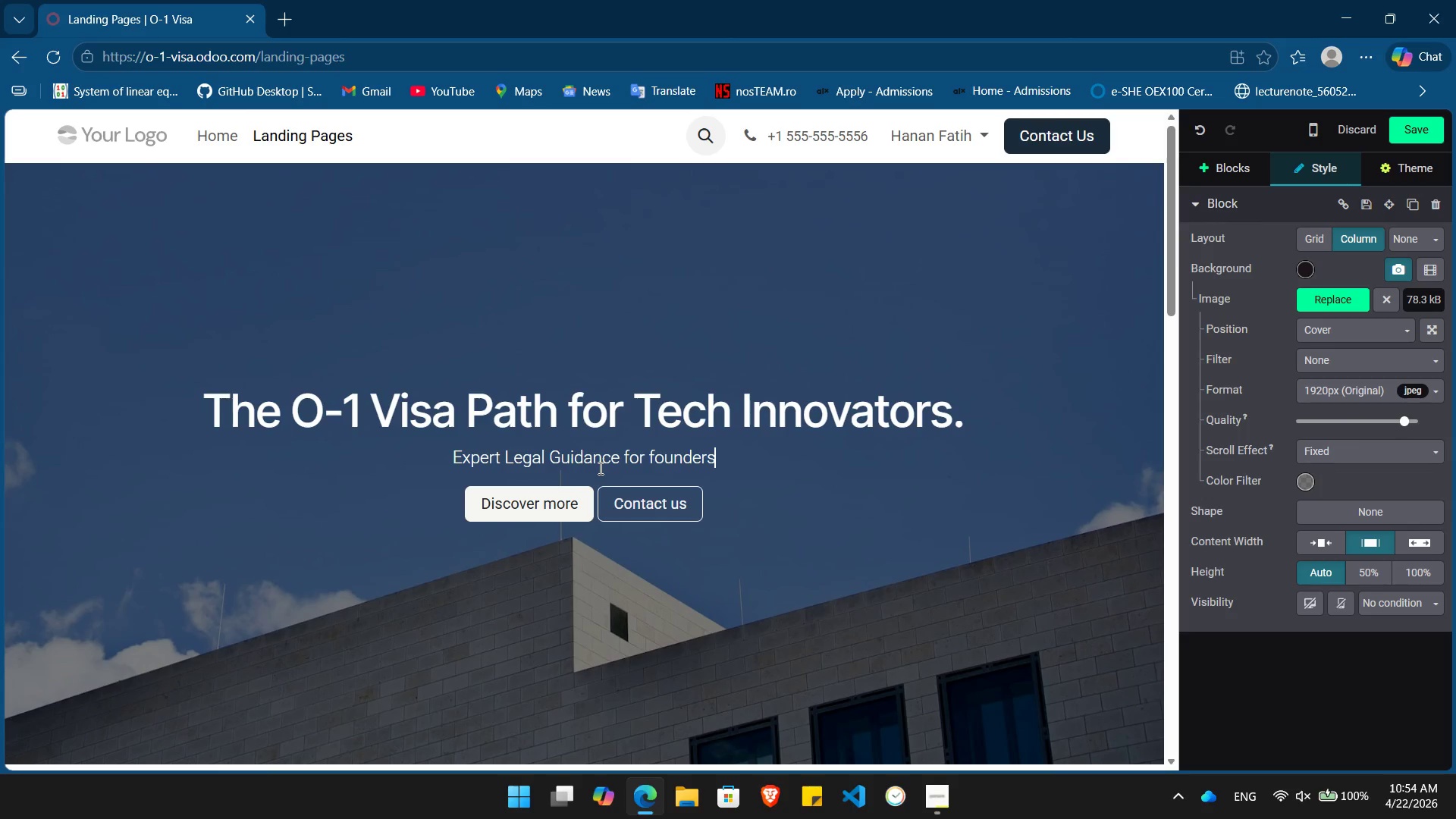 
type( of extraordinary ability. Secure your US founders of E)
key(Backspace)
type(ex)
 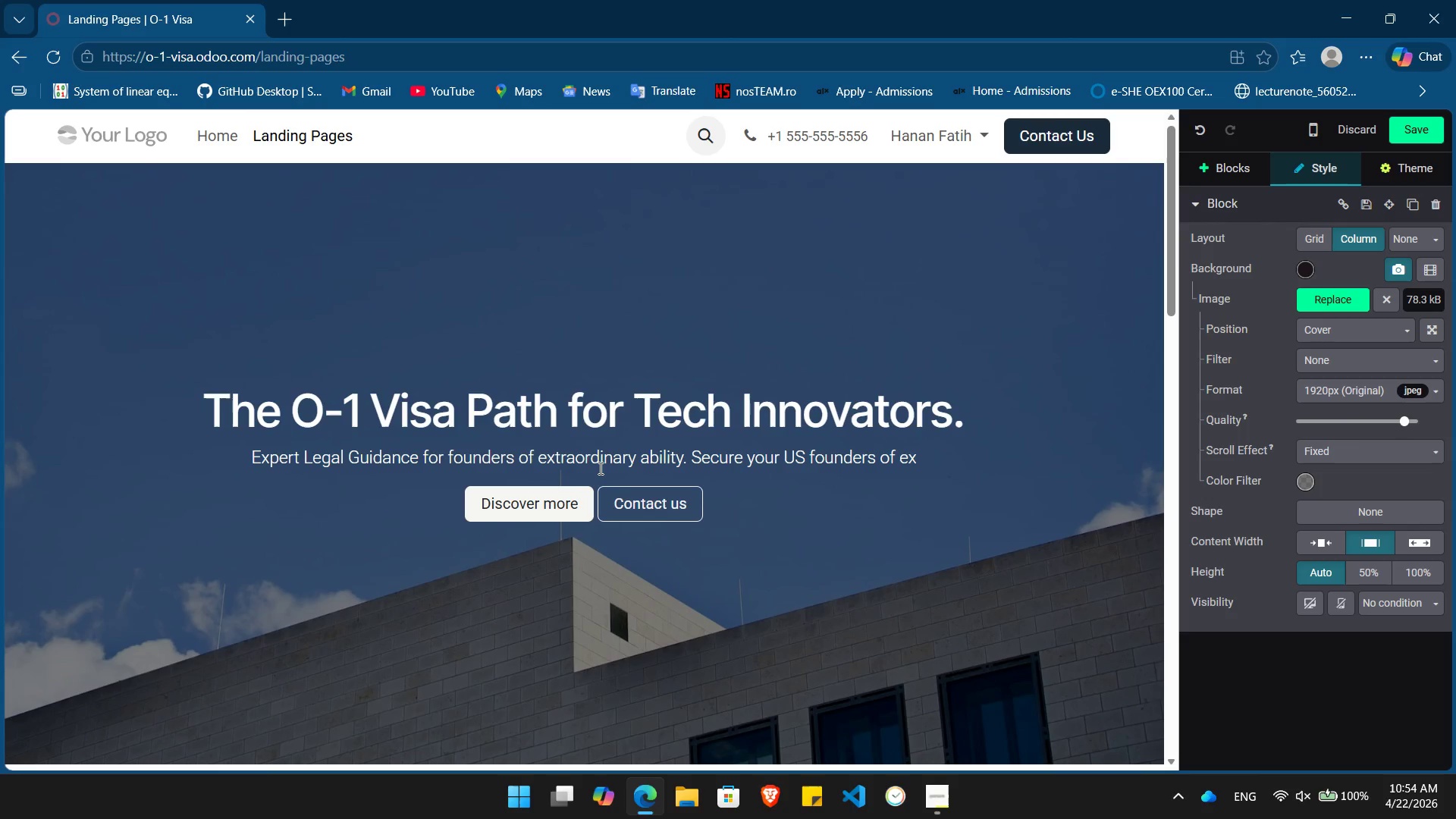 
wait(8.44)
 